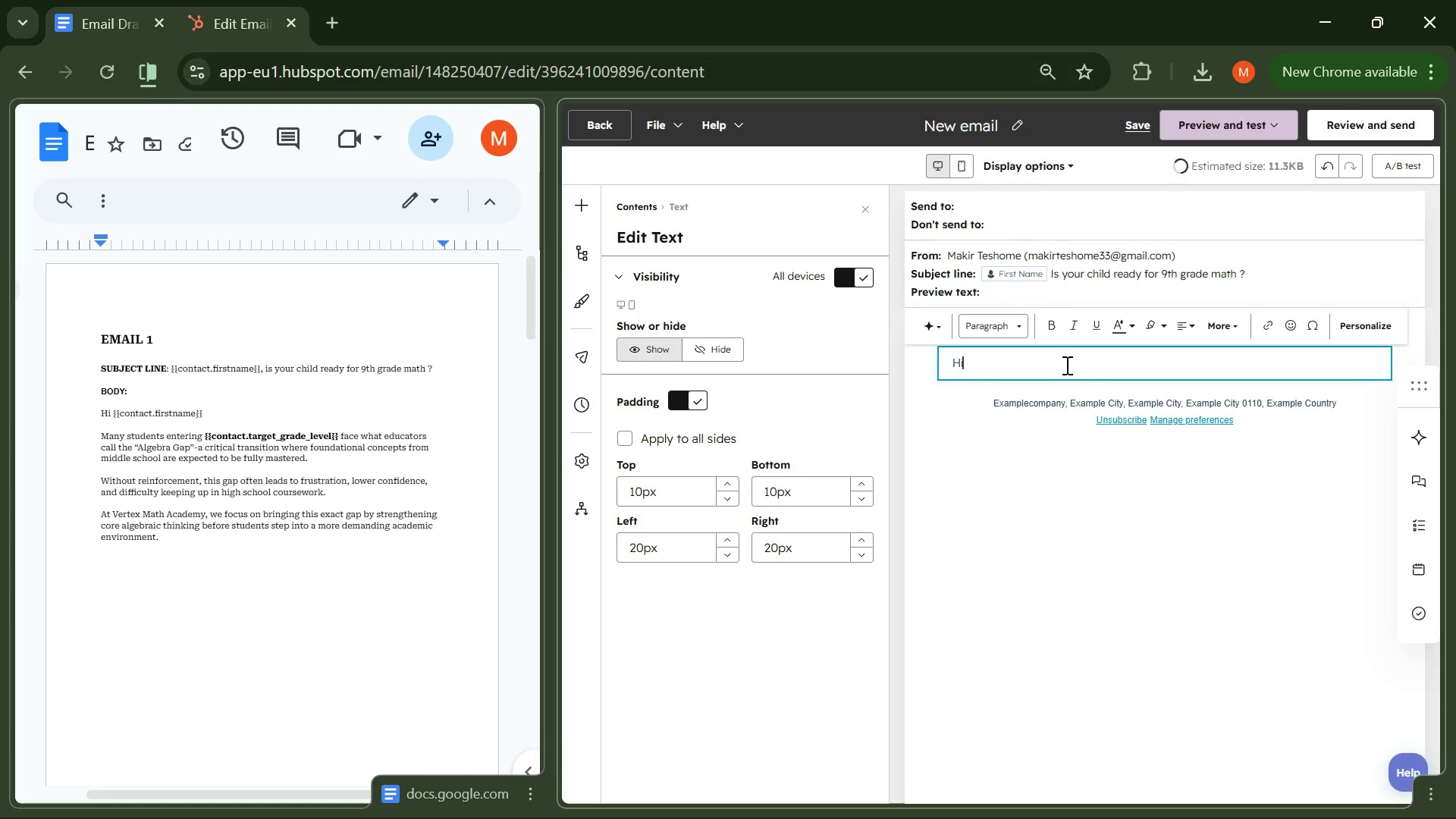 
key(Space)
 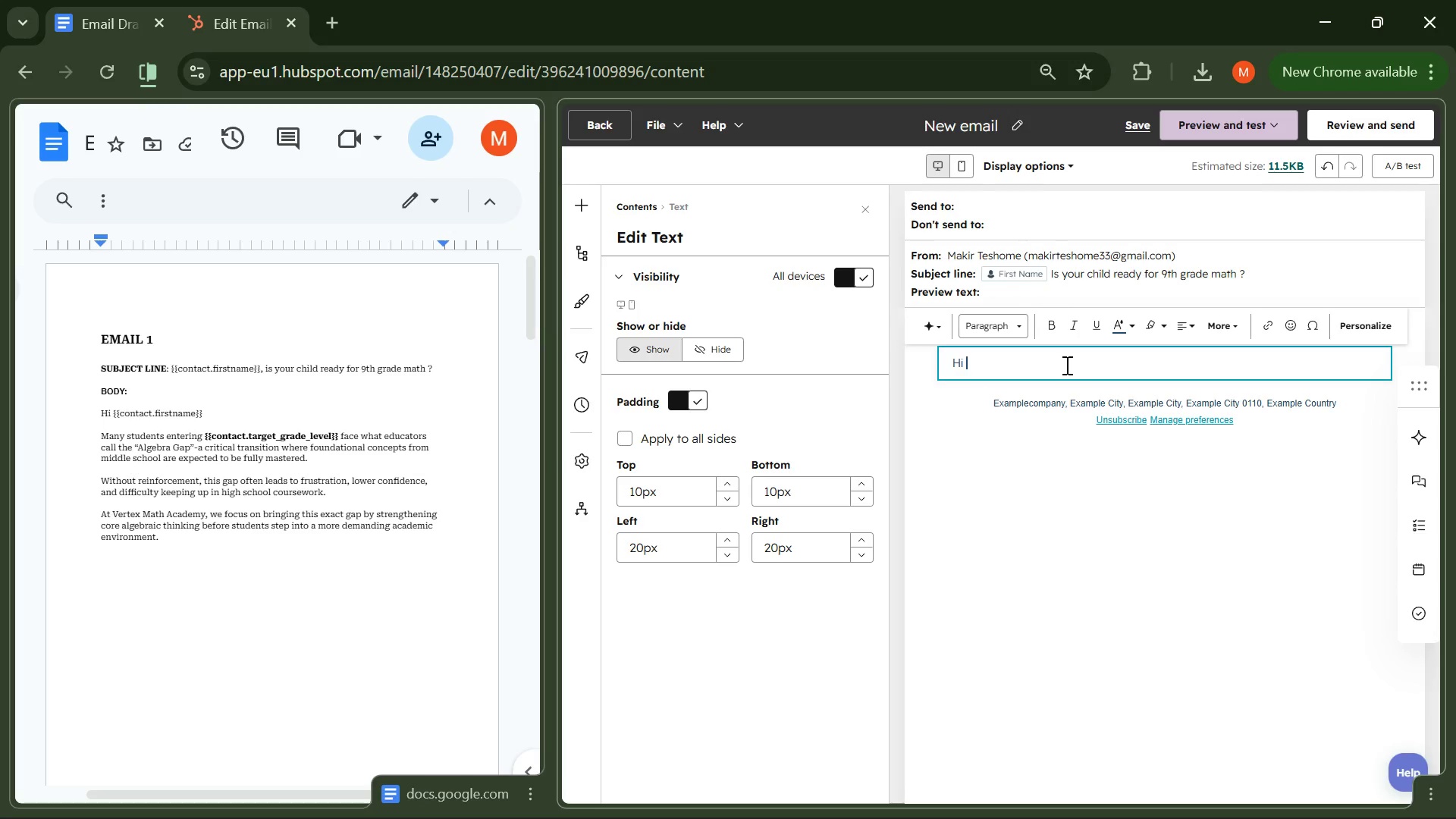 
key(Shift+BracketLeft)
 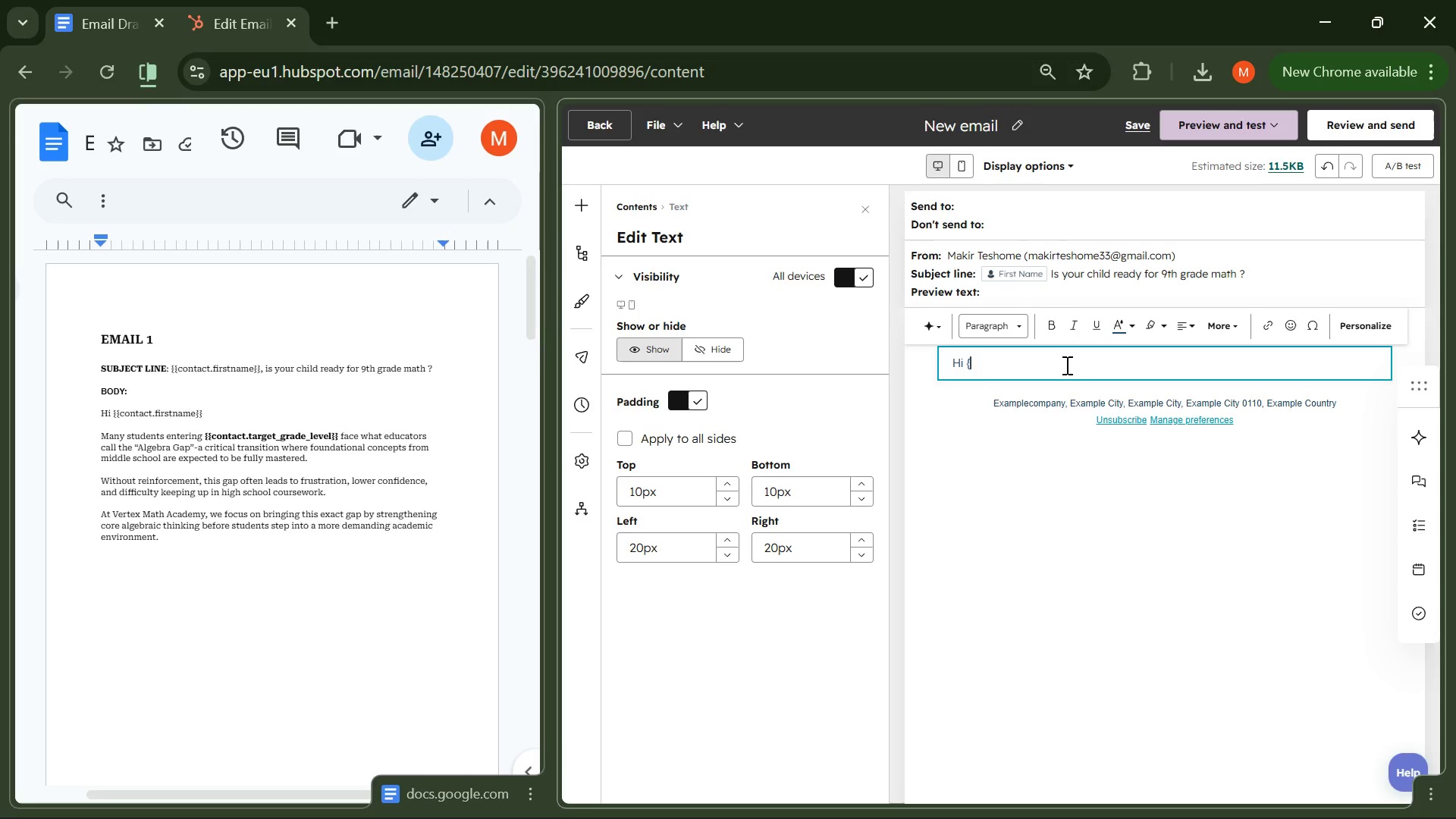 
key(Shift+BracketLeft)
 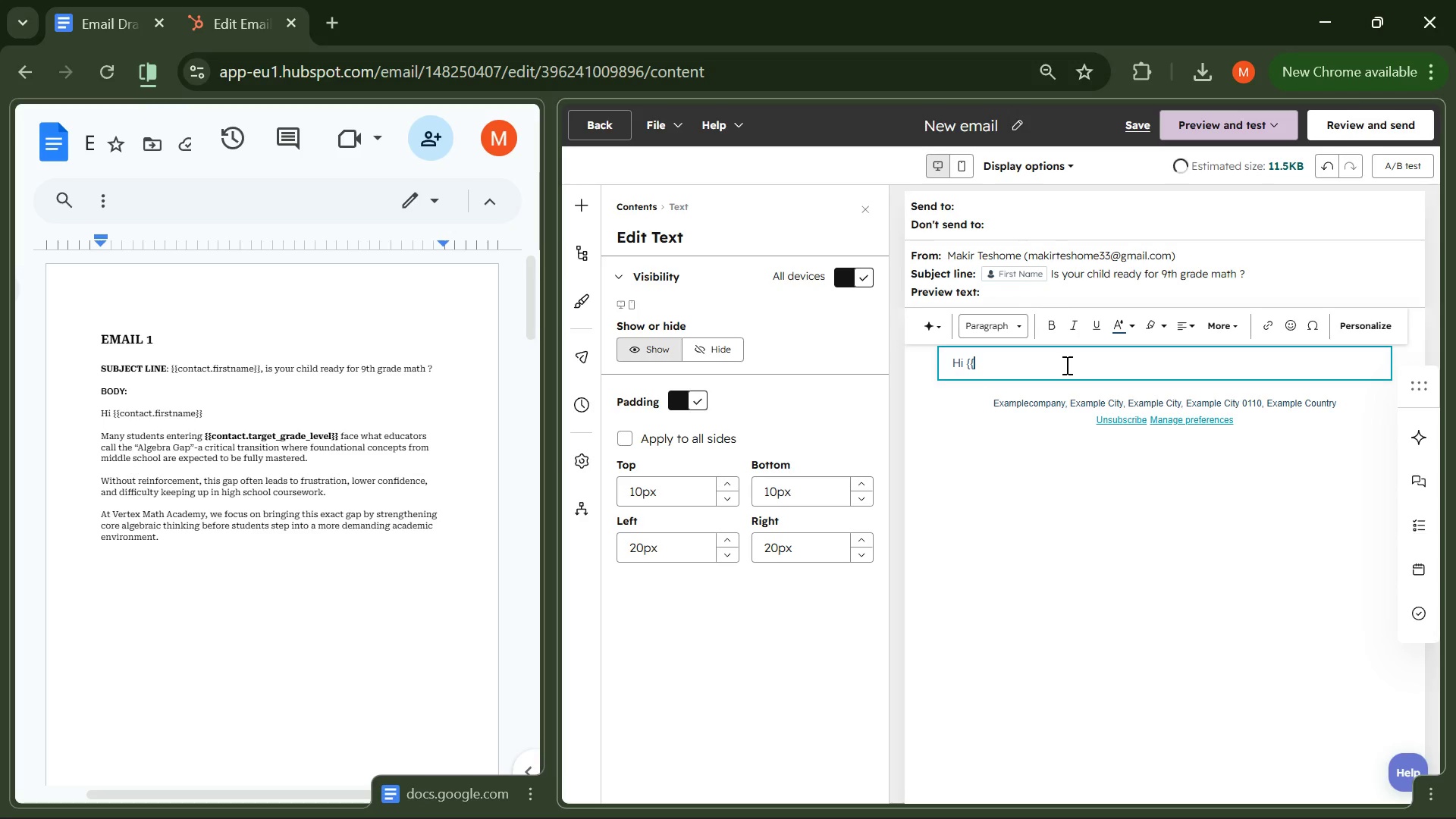 
key(Shift+BracketRight)
 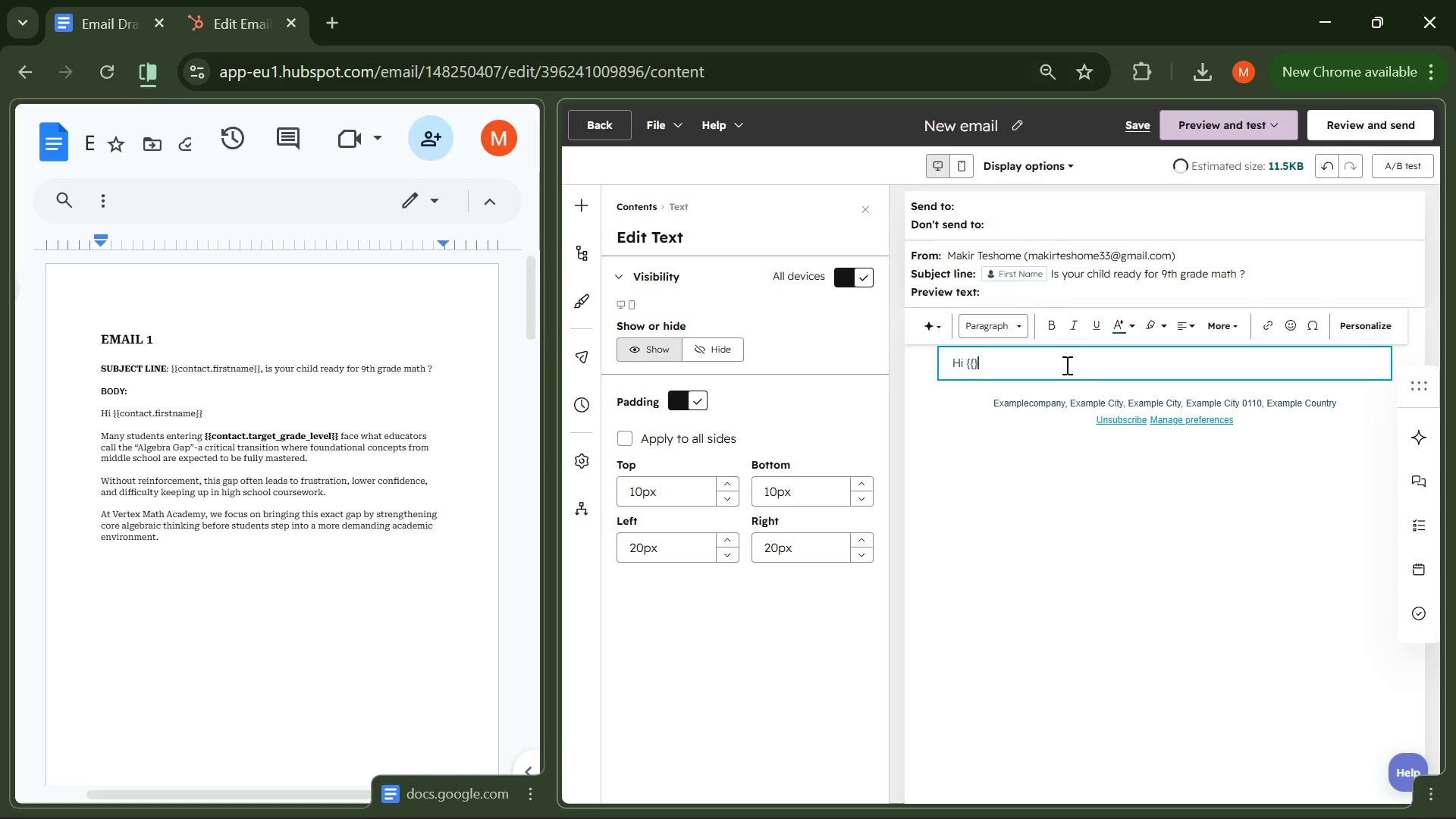 
key(Shift+BracketRight)
 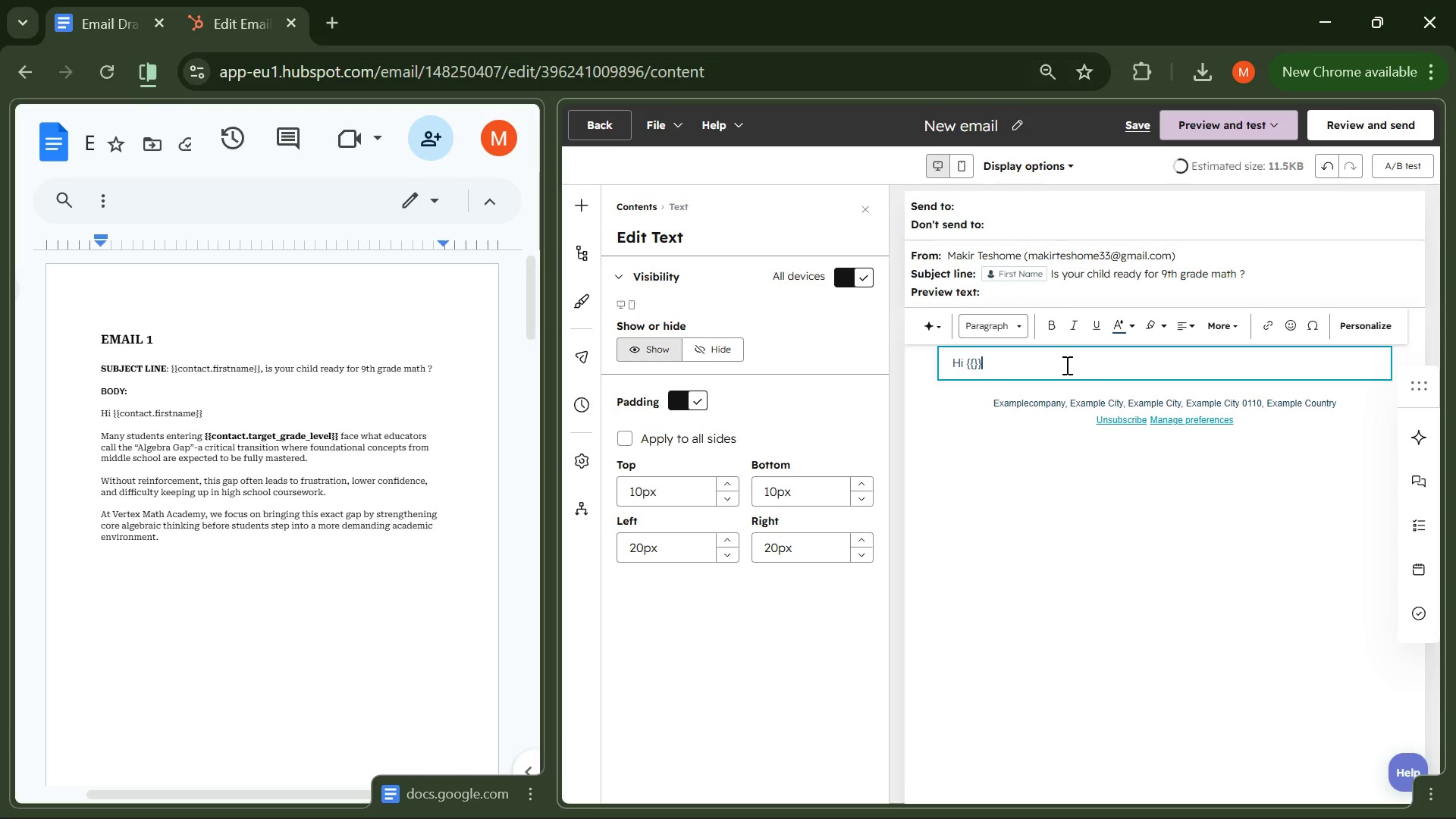 
key(ArrowLeft)
 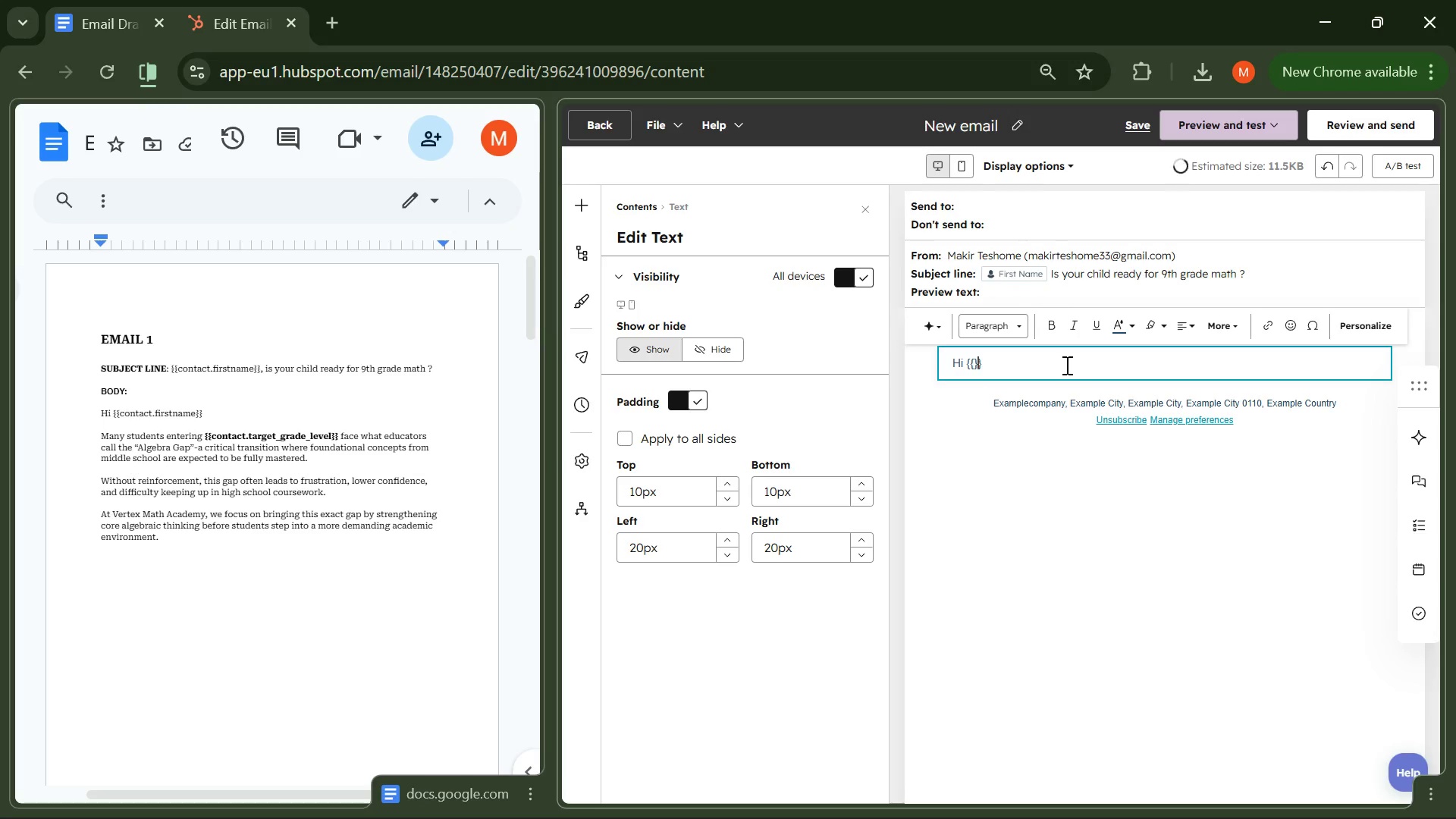 
key(ArrowLeft)
 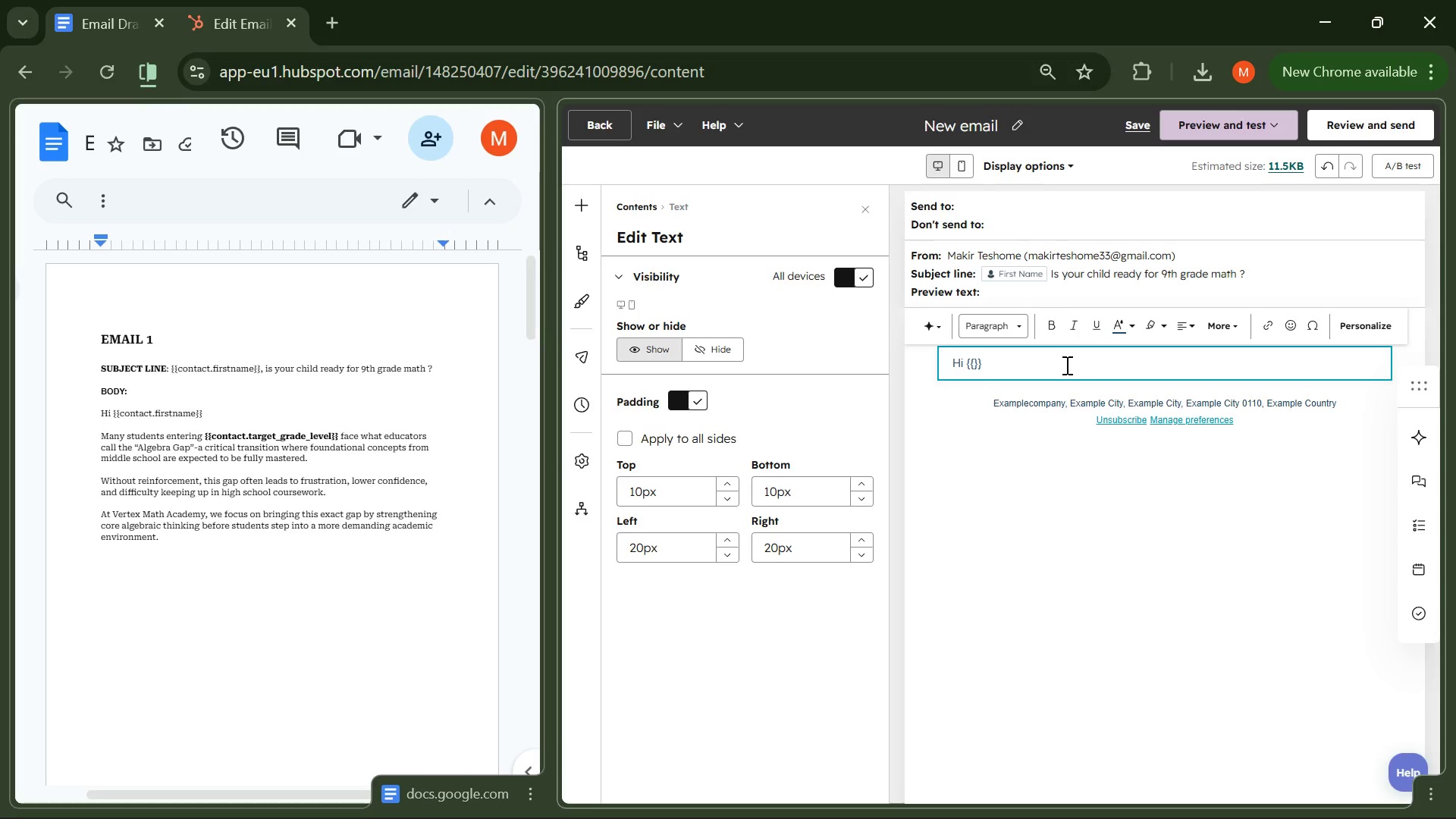 
type(first name)
 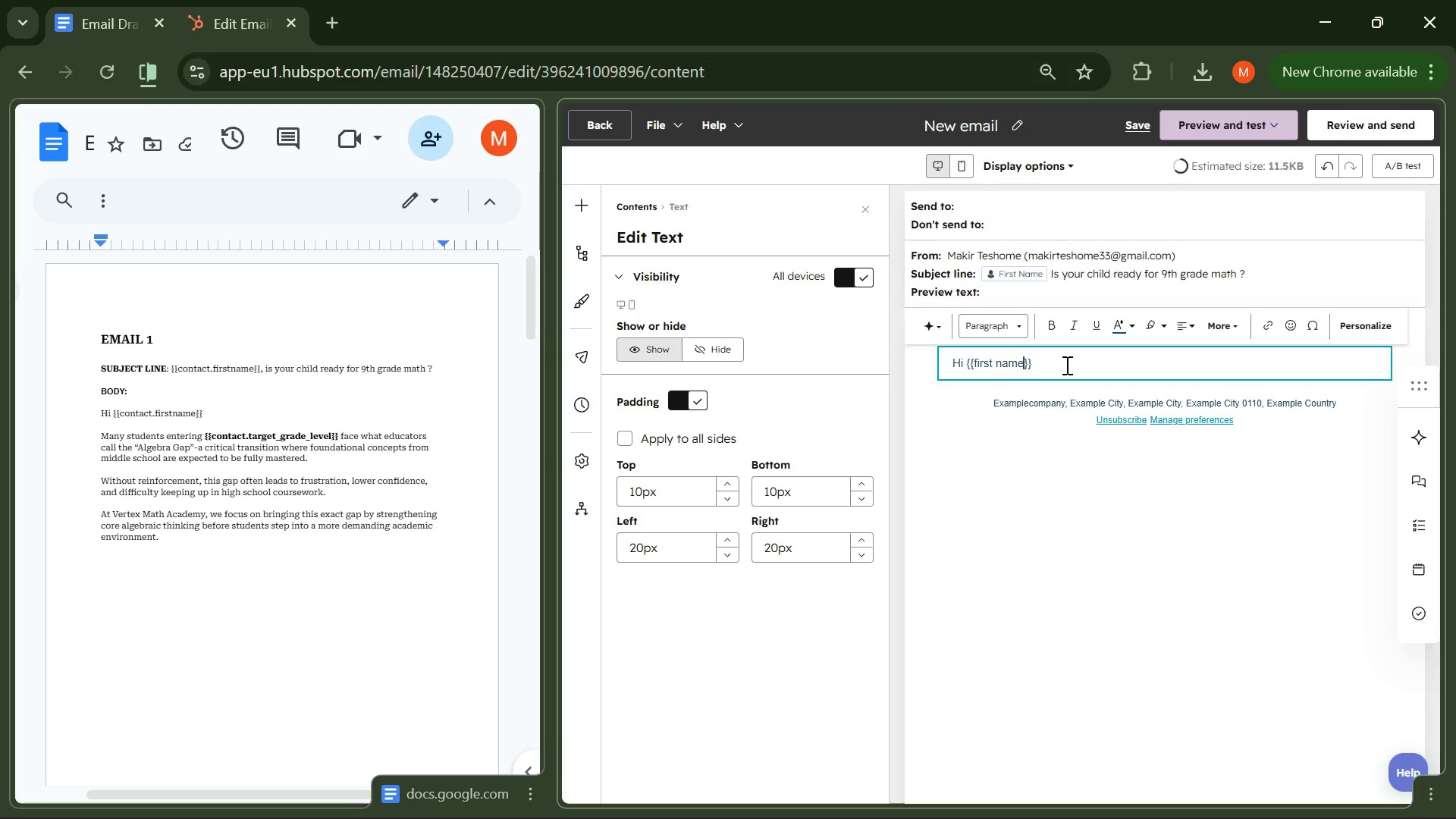 
key(ArrowRight)
 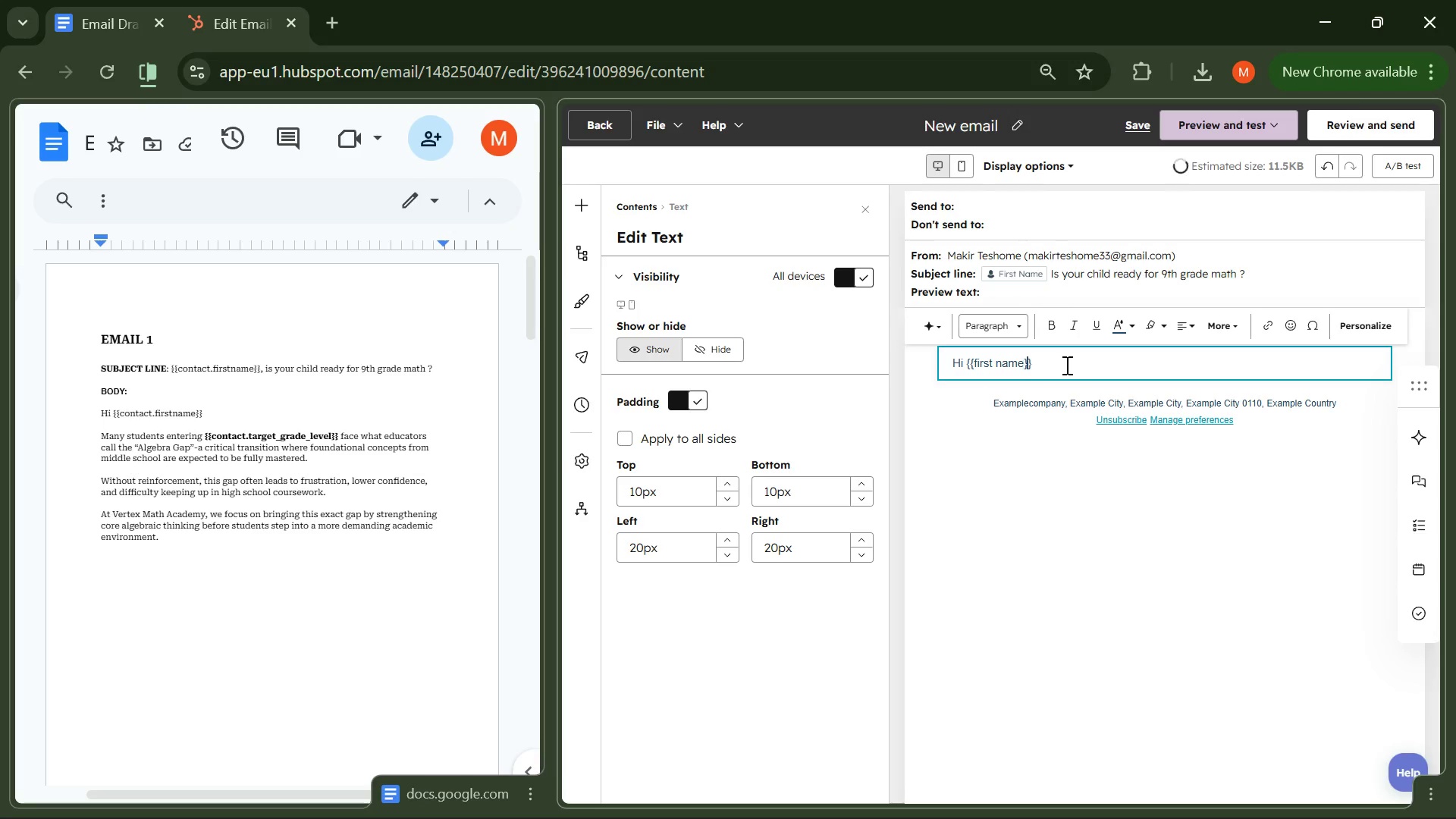 
key(ArrowRight)
 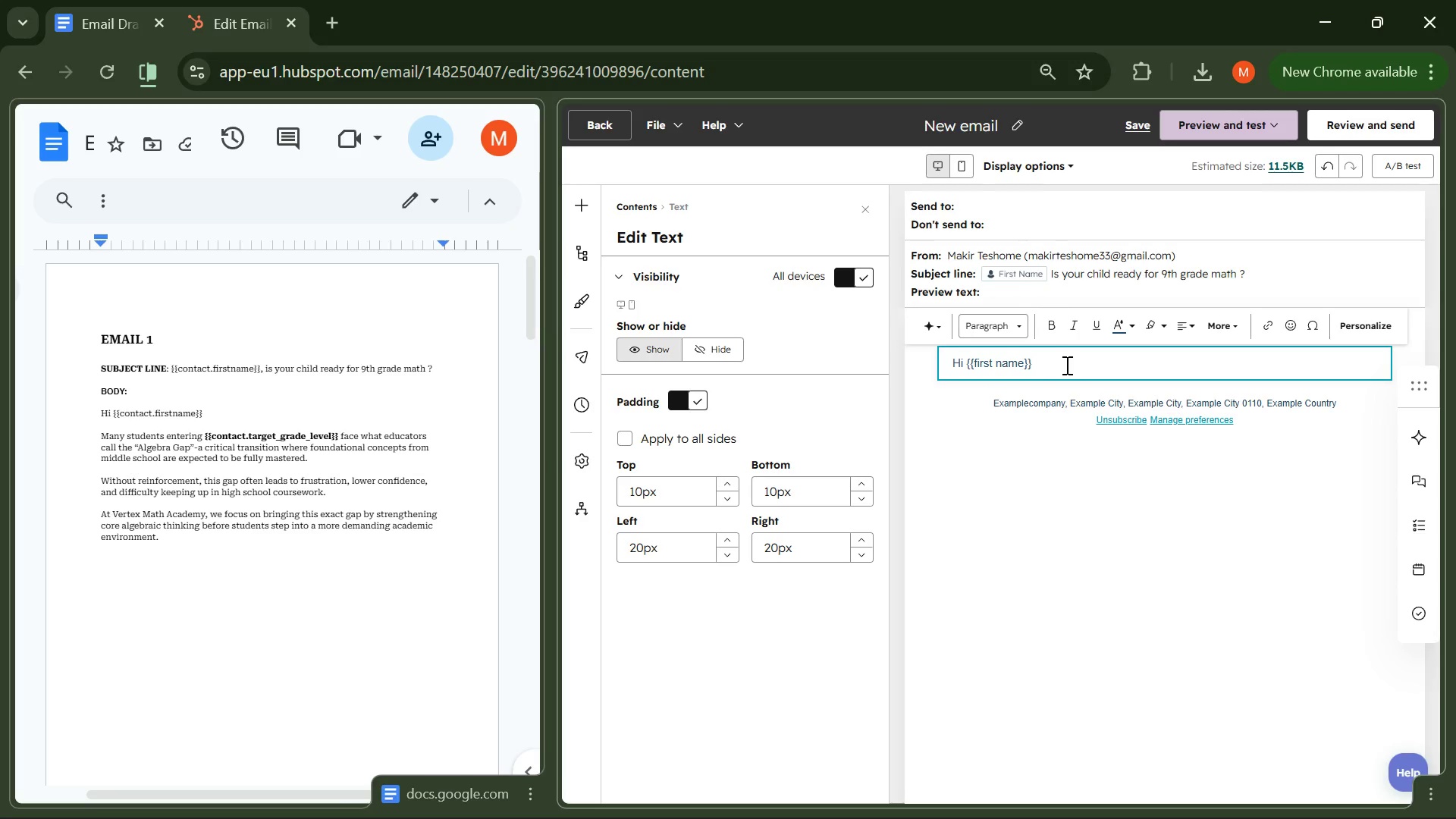 
key(Enter)
 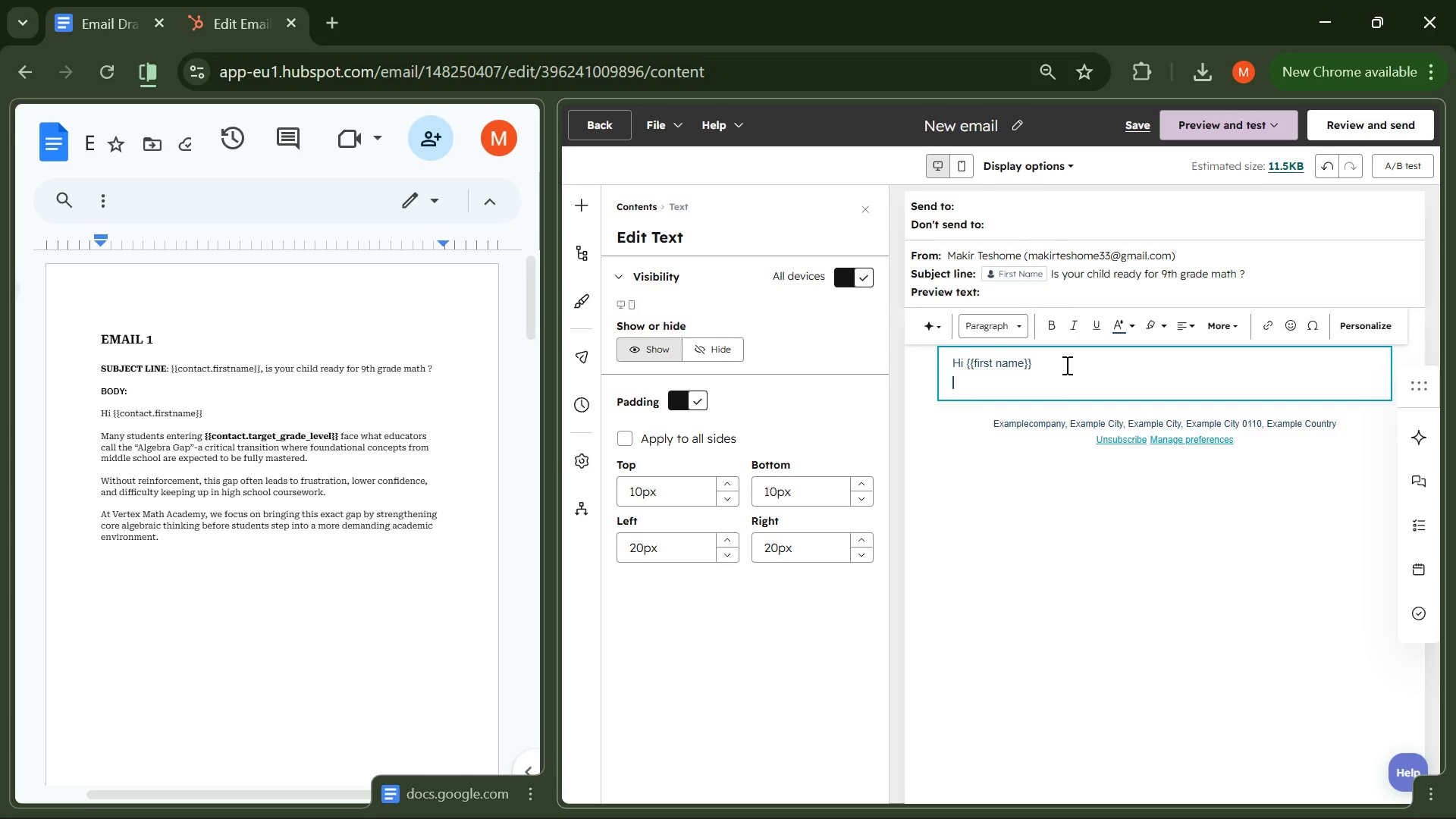 
key(Enter)
 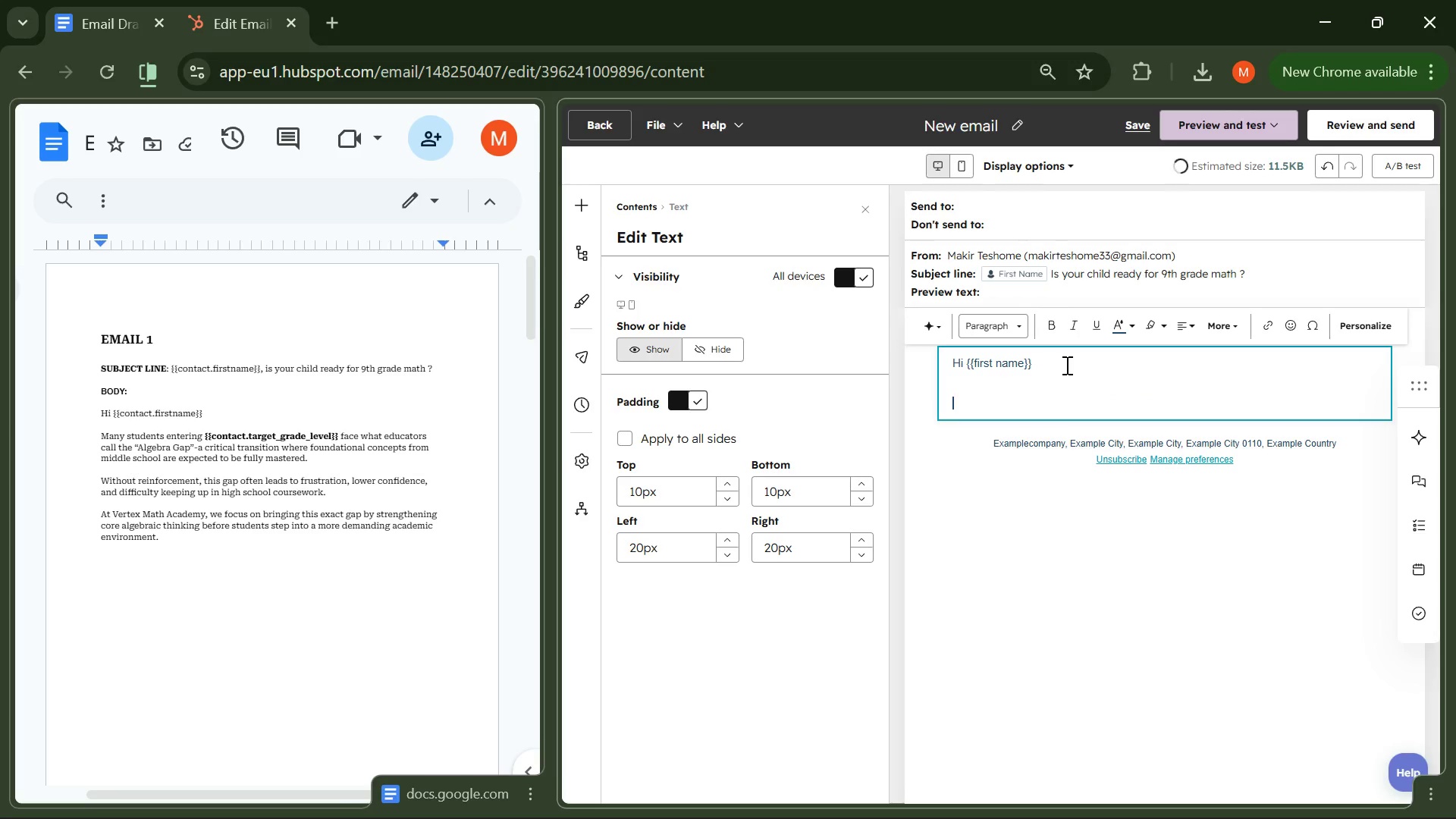 
key(Backspace)
 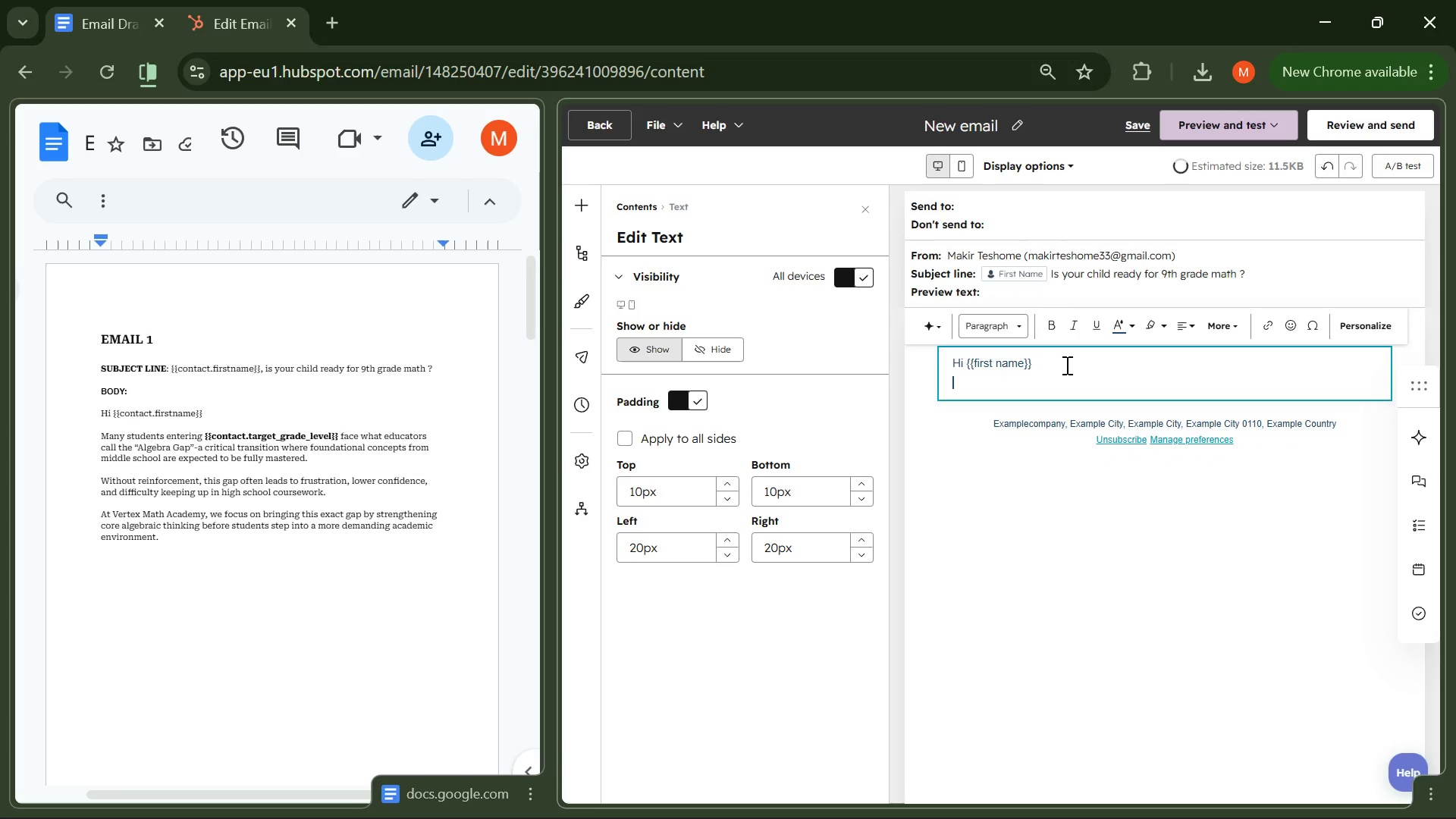 
key(Enter)
 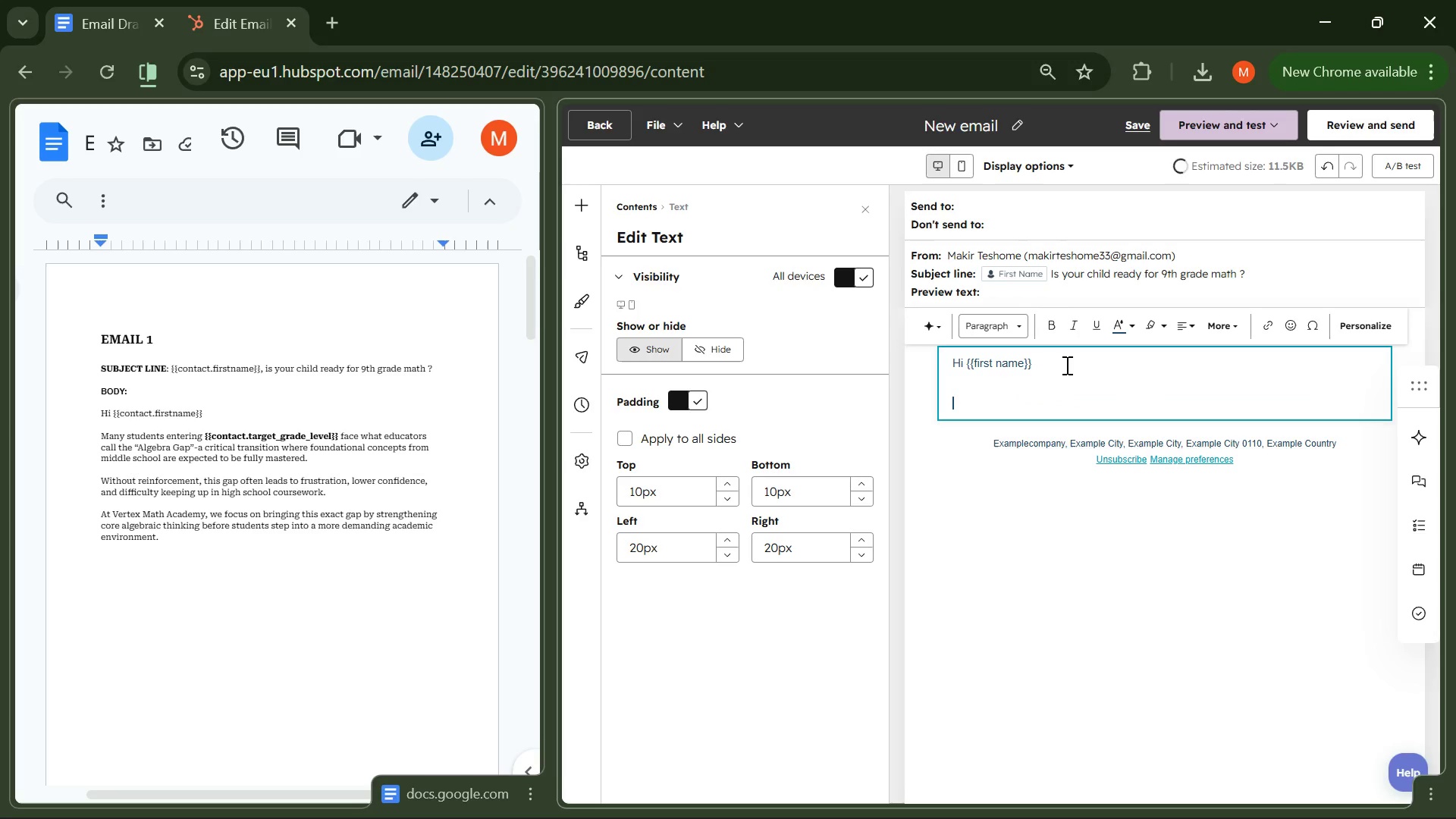 
type(Many students entering {{}} face what educators call the "")
 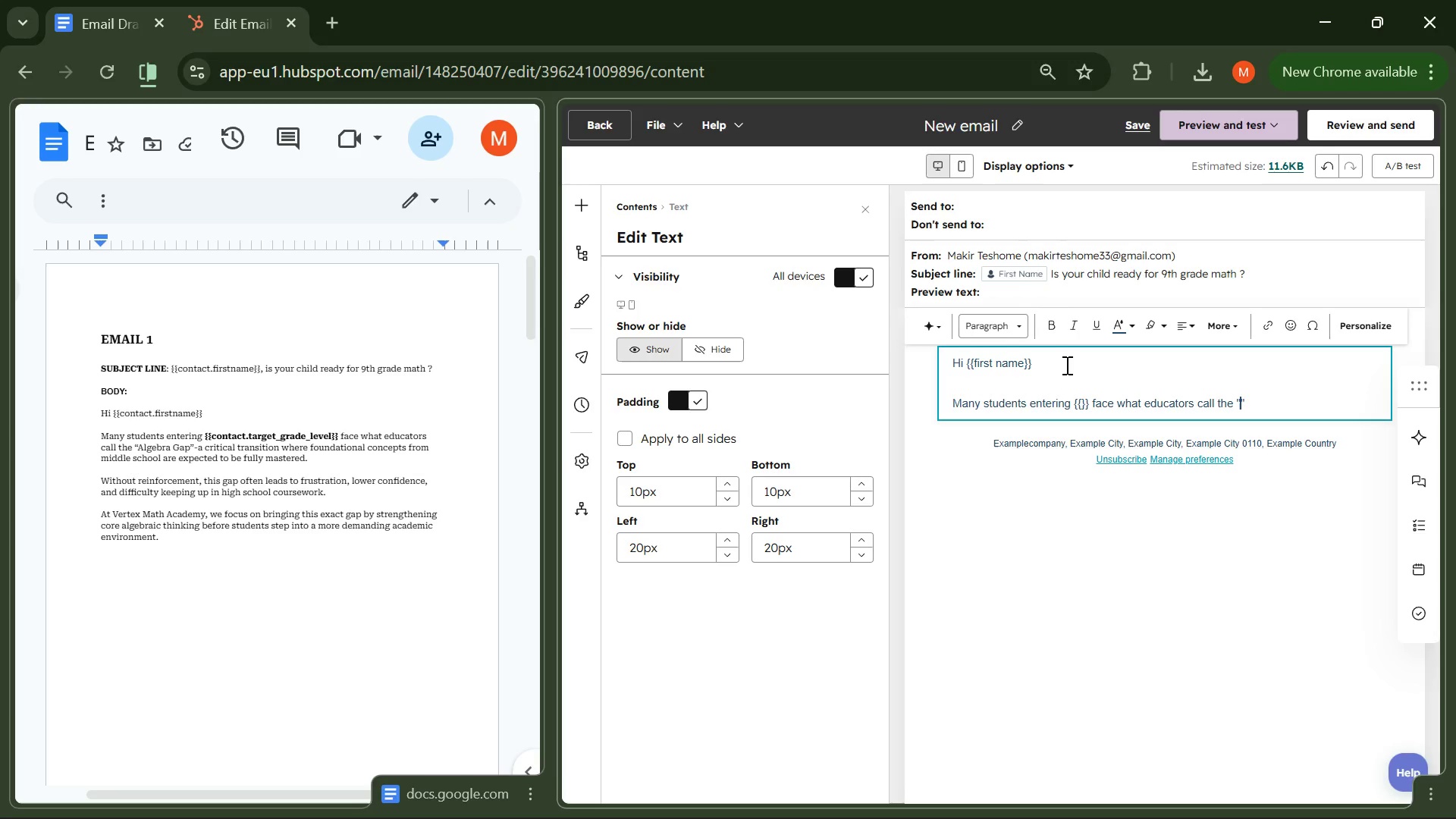 
 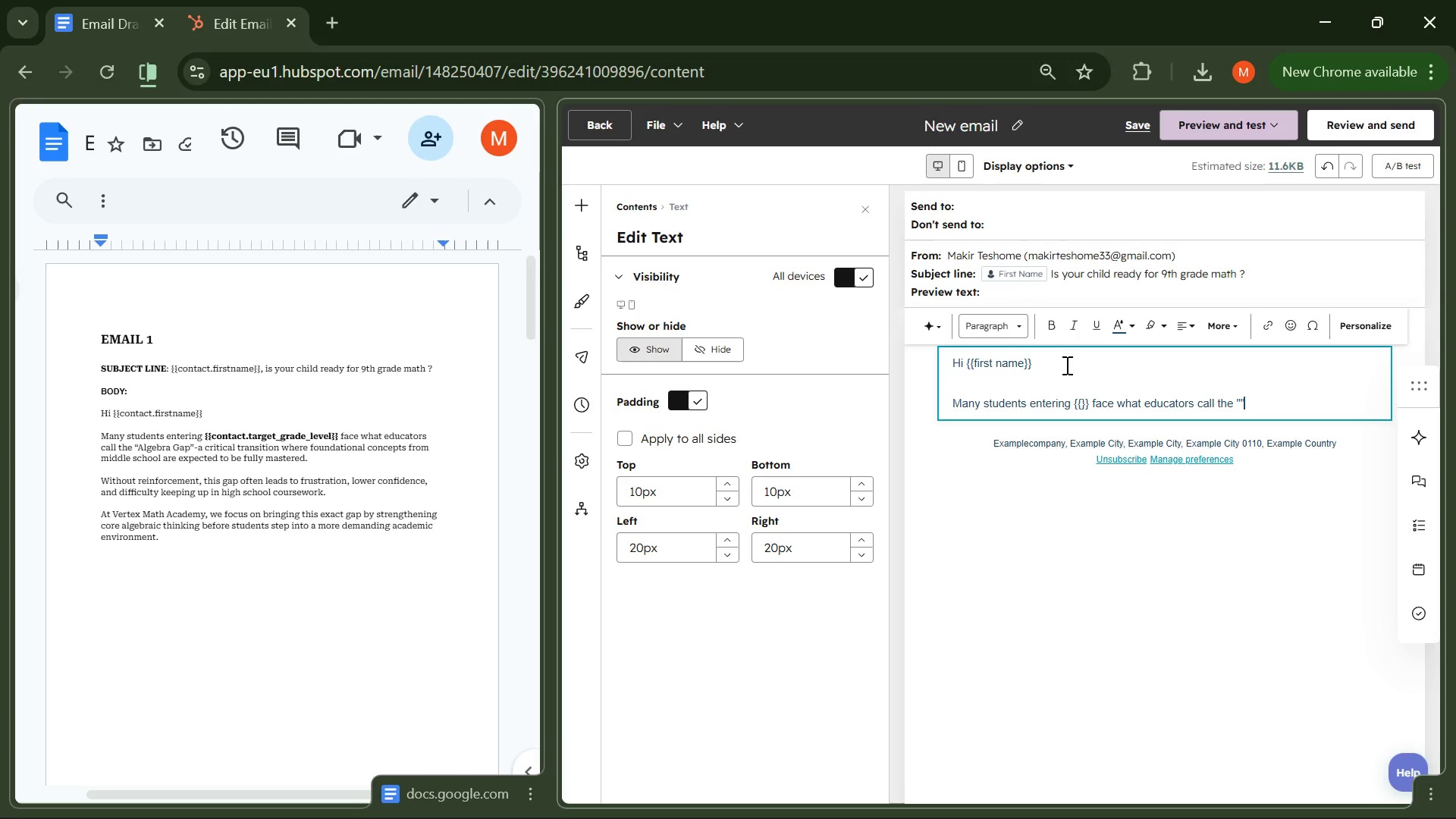 
key(ArrowLeft)
 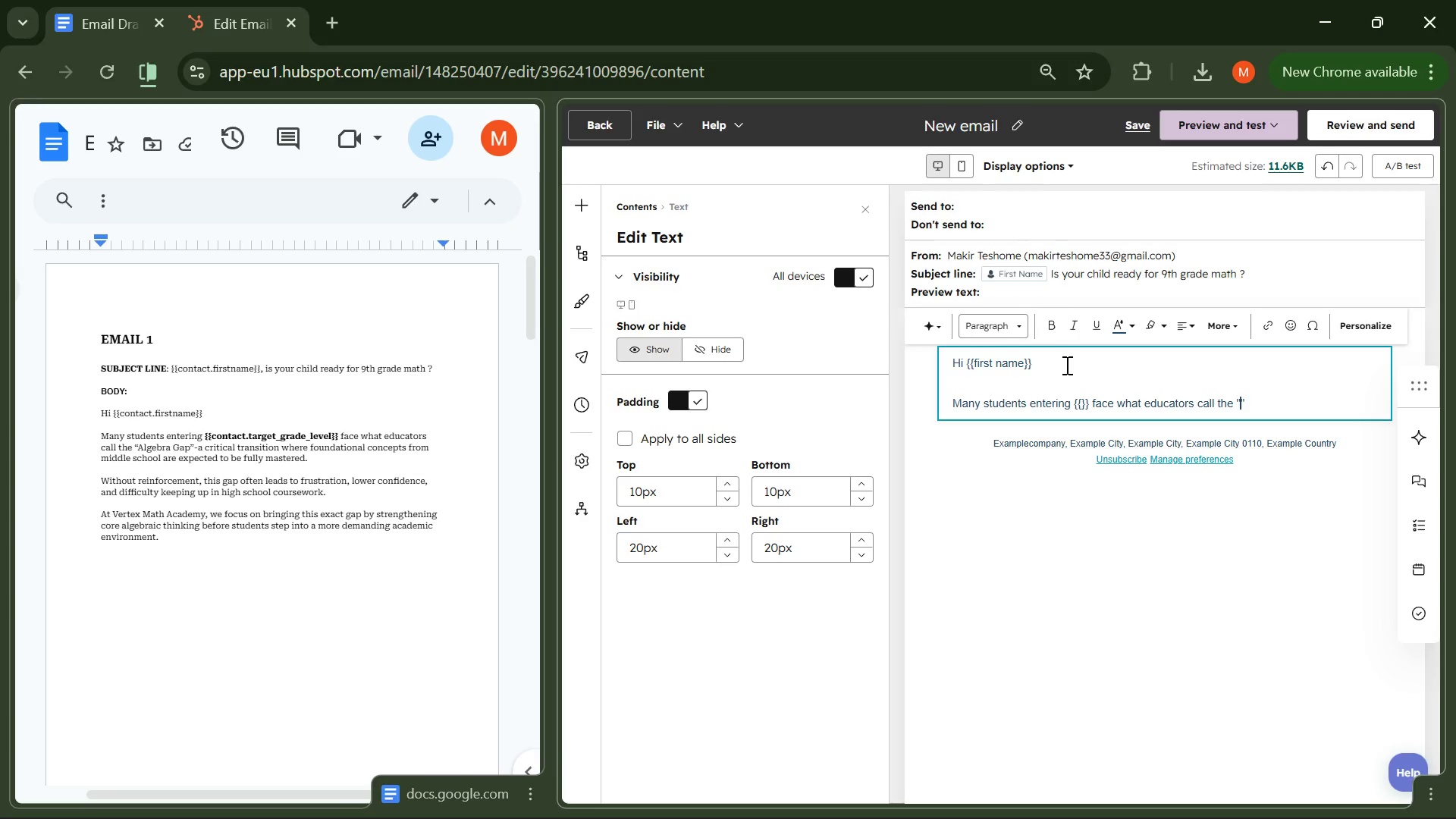 
type(Algebra Gap)
 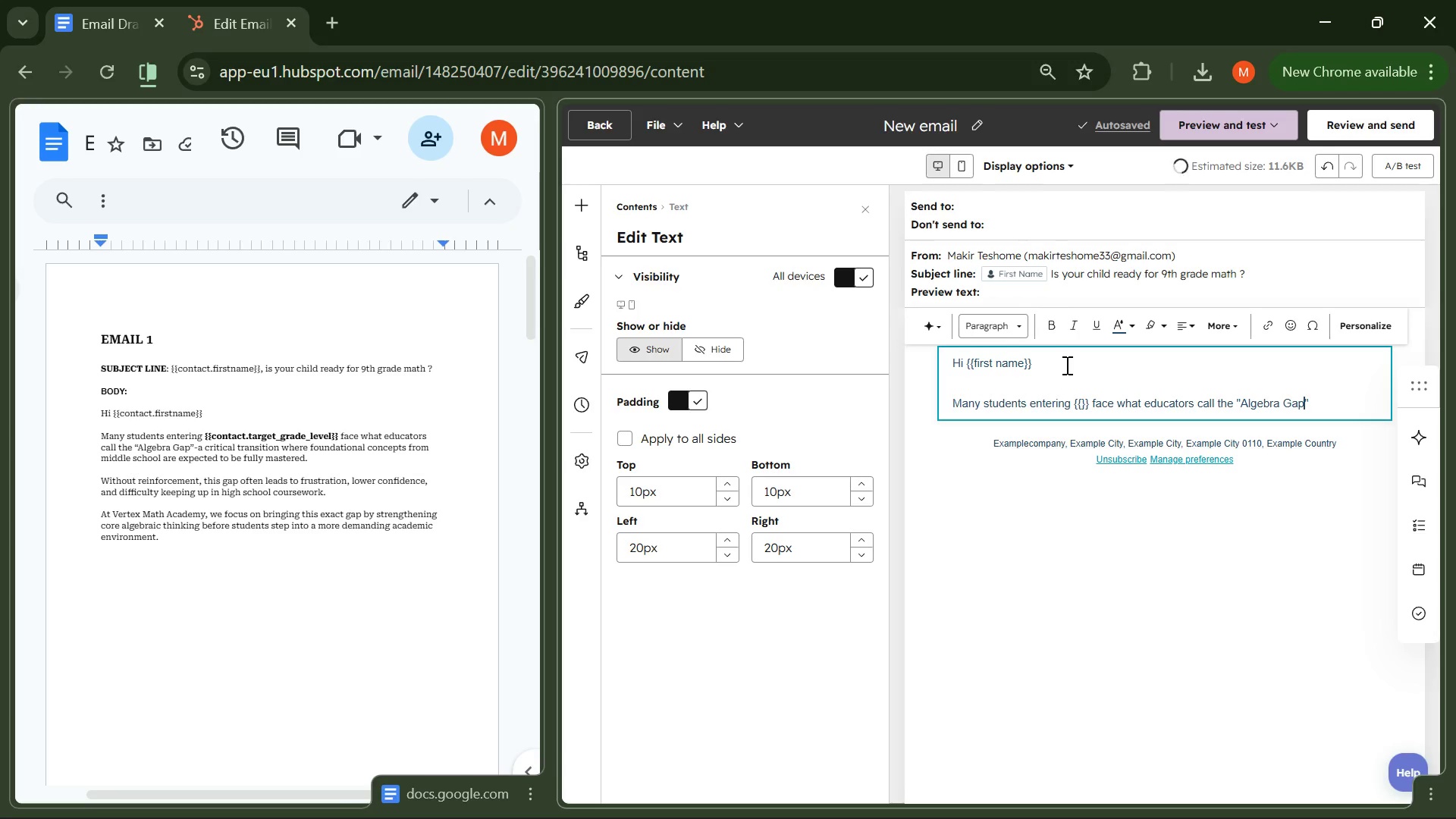 
key(ArrowRight)
 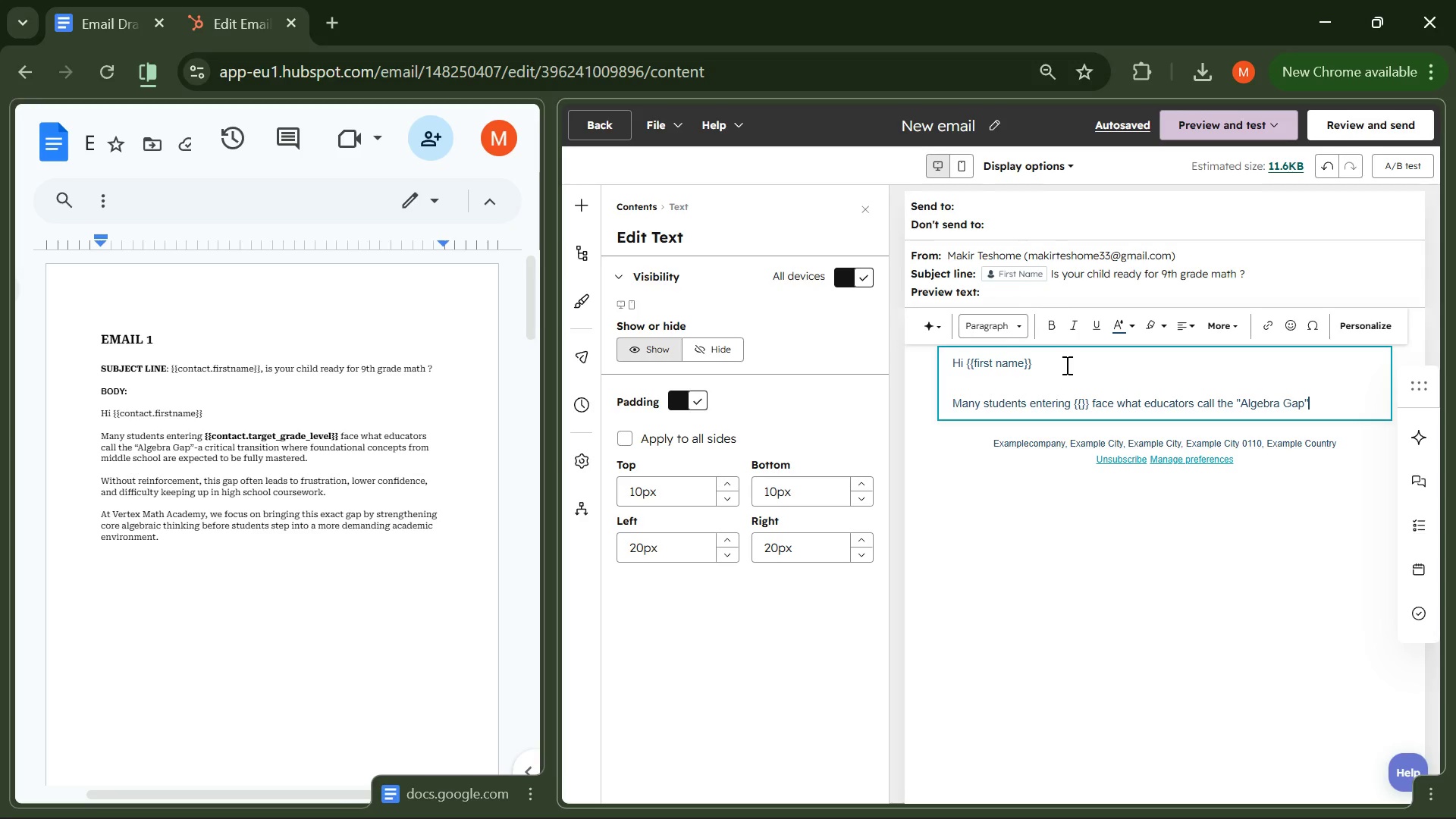 
wait(75.11)
 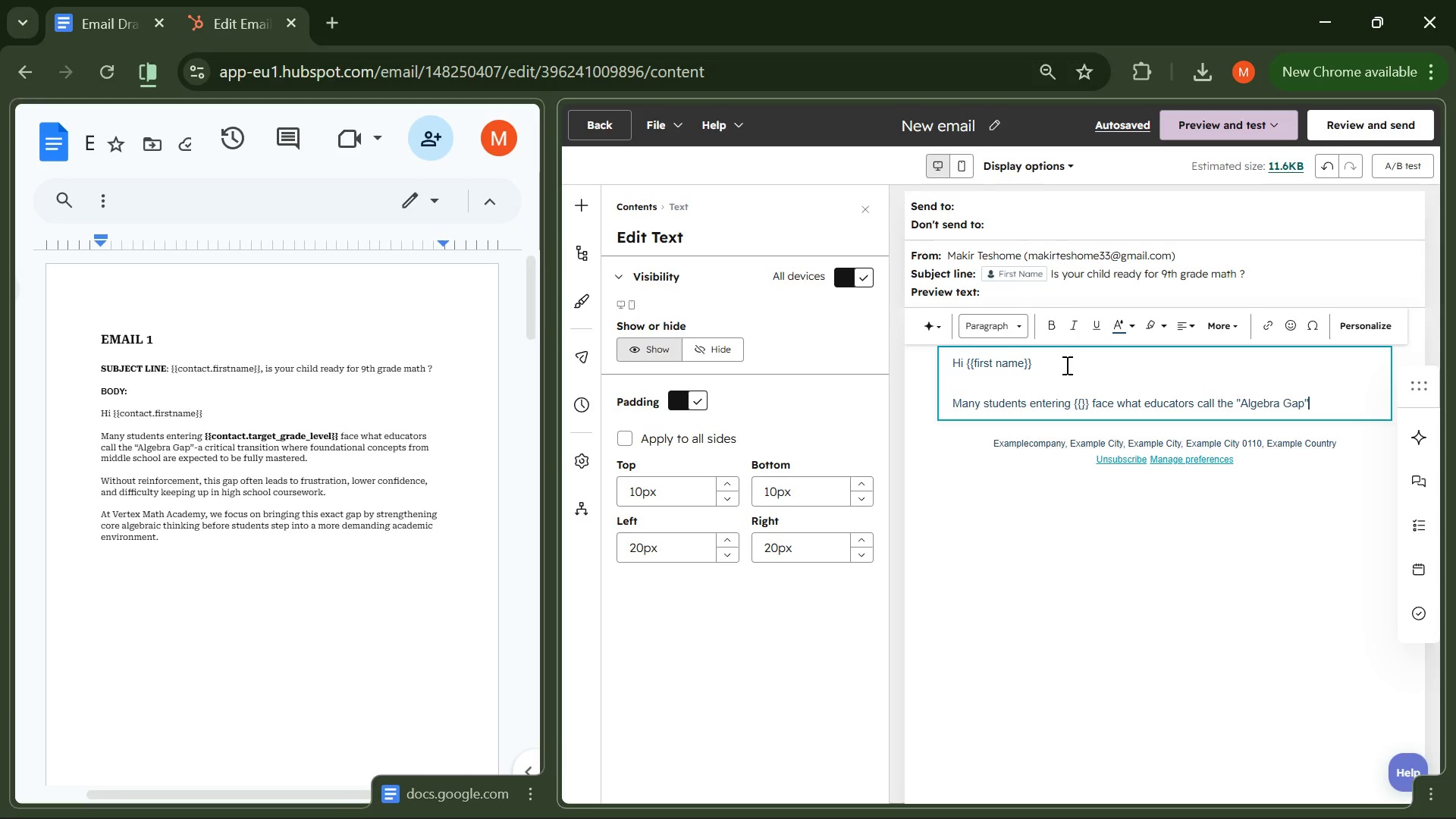 
type( )
key(Backspace)
type(--)
key(Backspace)
type(a critical transition where foundations)
key(Backspace)
type(al concepts from middle school are expected to be fully mastered )
key(Backspace)
type(. )
 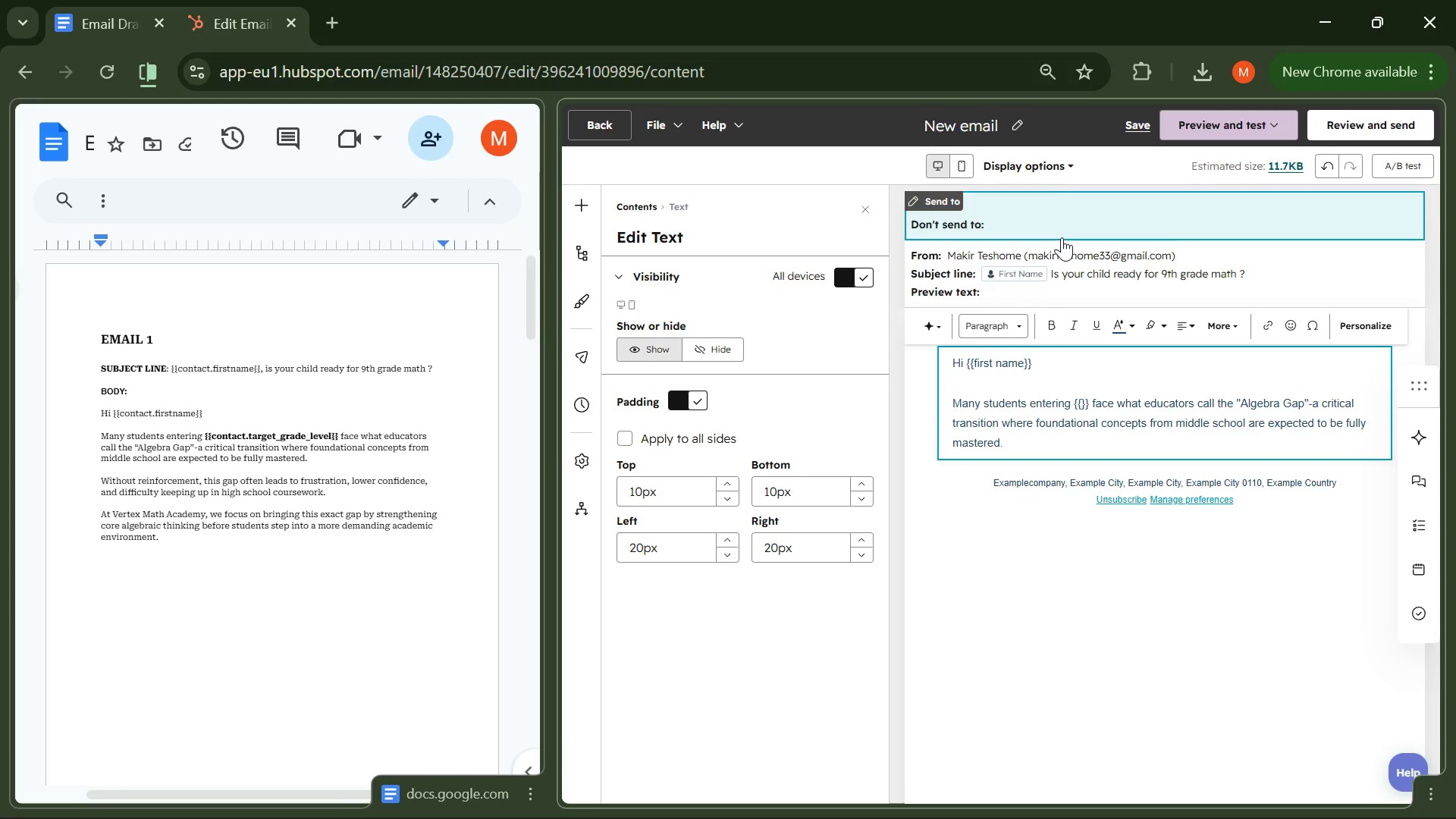 
key(Enter)
 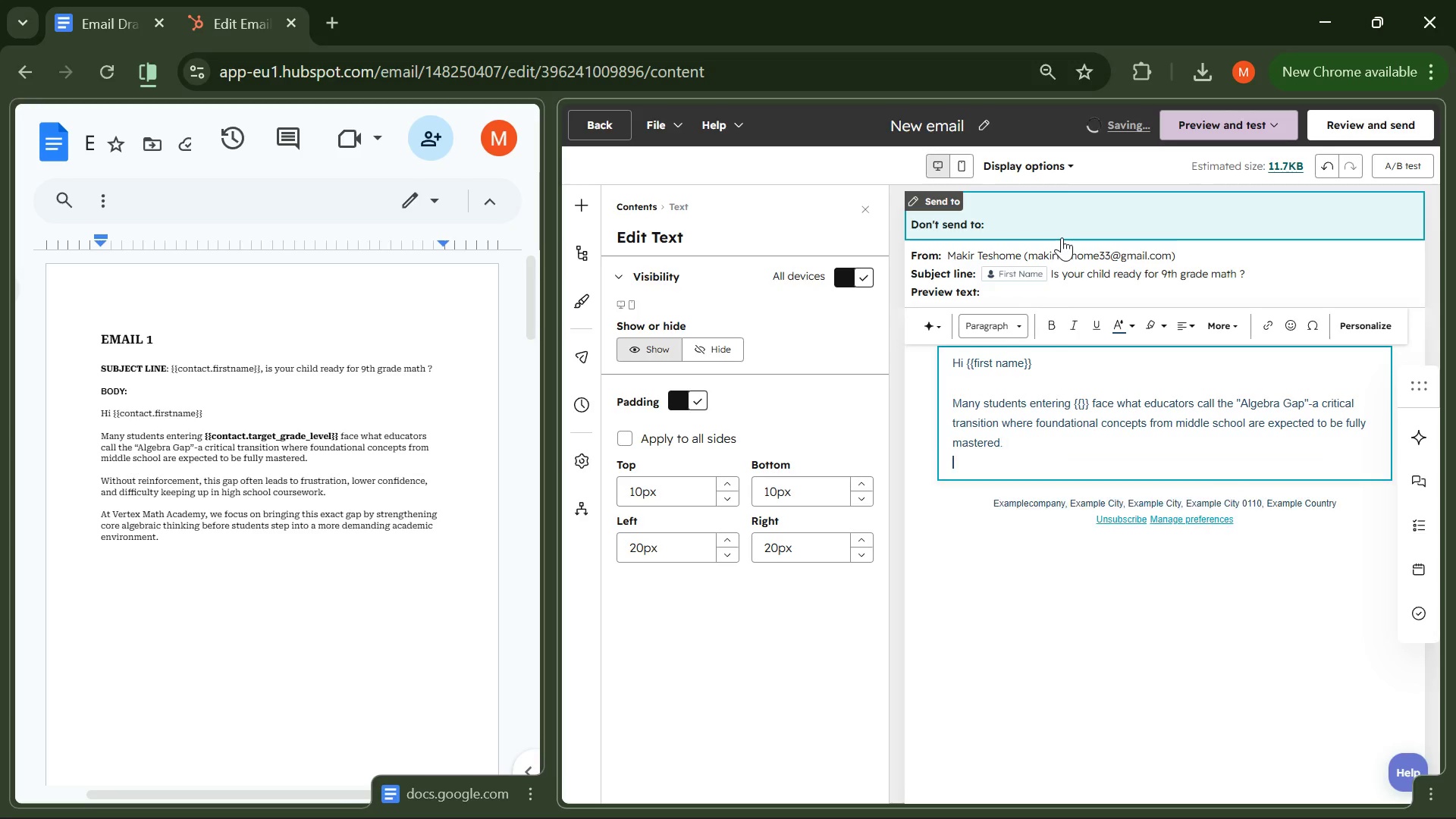 
key(Enter)
 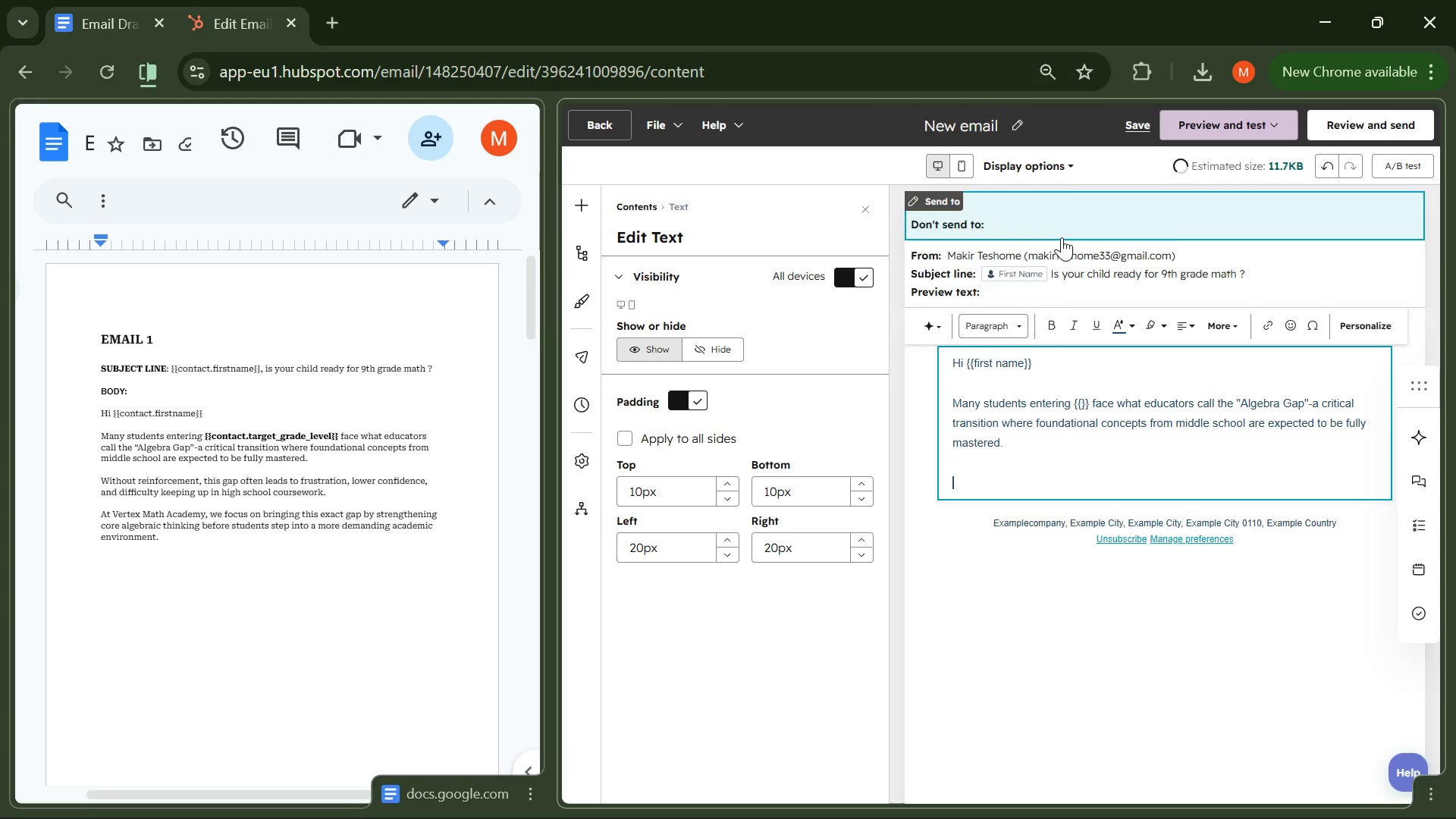 
type(Without reinfr)
key(Backspace)
type(orx)
key(Backspace)
type(cment )
key(Backspace)
type(, this gap often leads to frustration, lower confidence, and dificutly )
key(Backspace)
key(Backspace)
key(Backspace)
key(Backspace)
key(Backspace)
key(Backspace)
key(Backspace)
type(ficulty keeping up with )
key(Backspace)
key(Backspace)
key(Backspace)
key(Backspace)
key(Backspace)
type(in high school coursework. )
 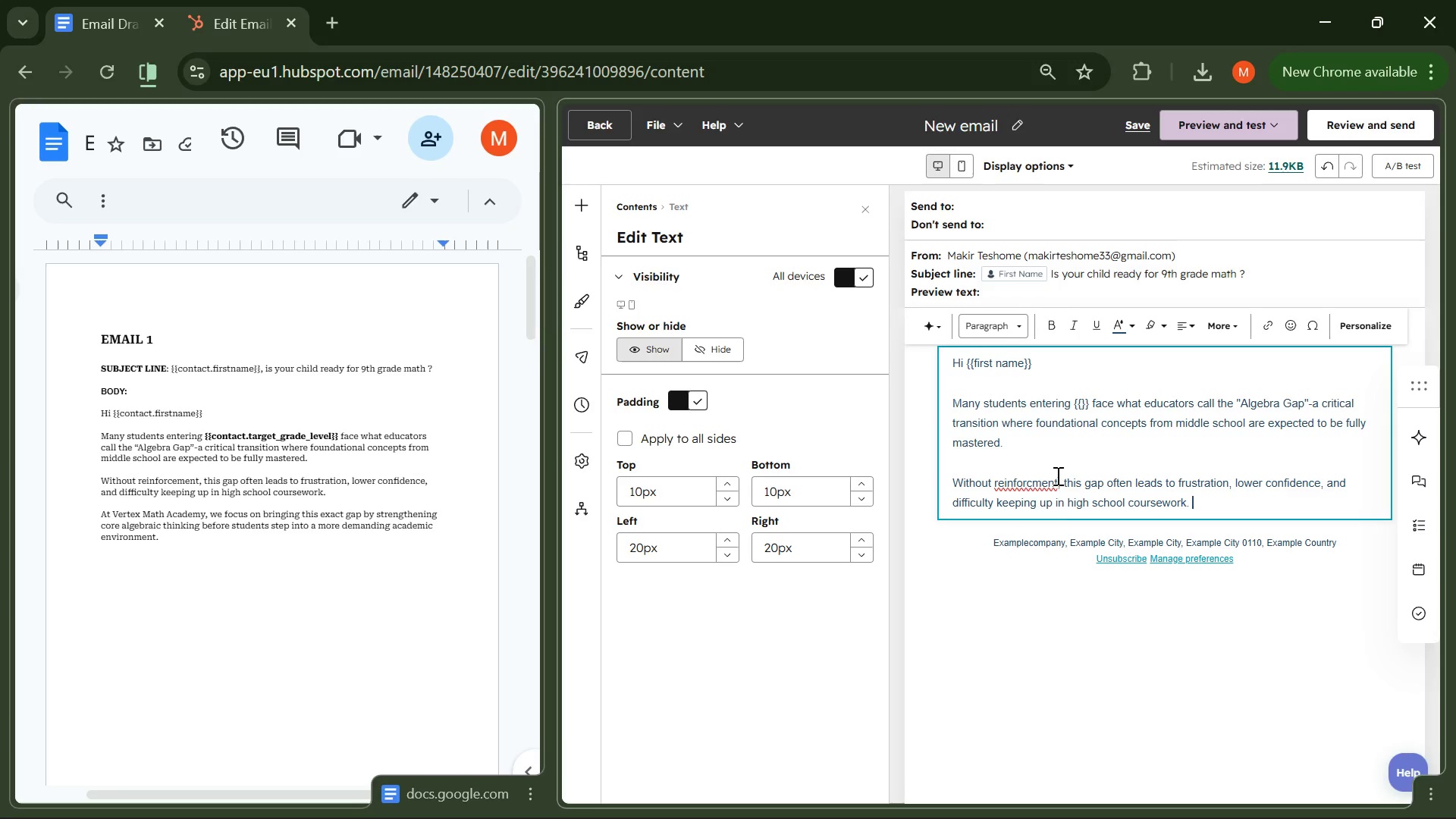 
left_click_drag(start_coordinate=[1065, 511], to_coordinate=[1059, 511])
 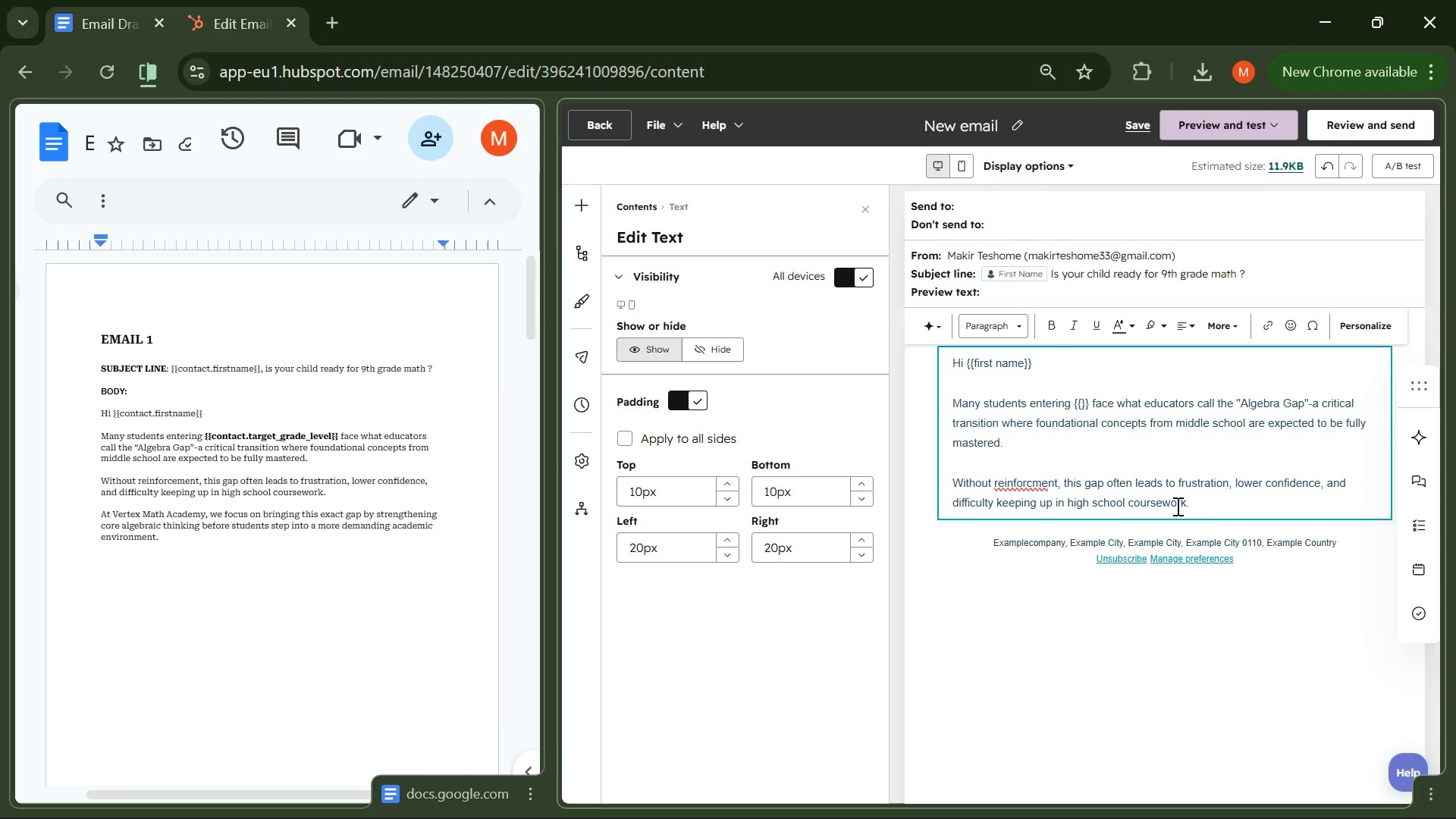 
left_click([1206, 504])
 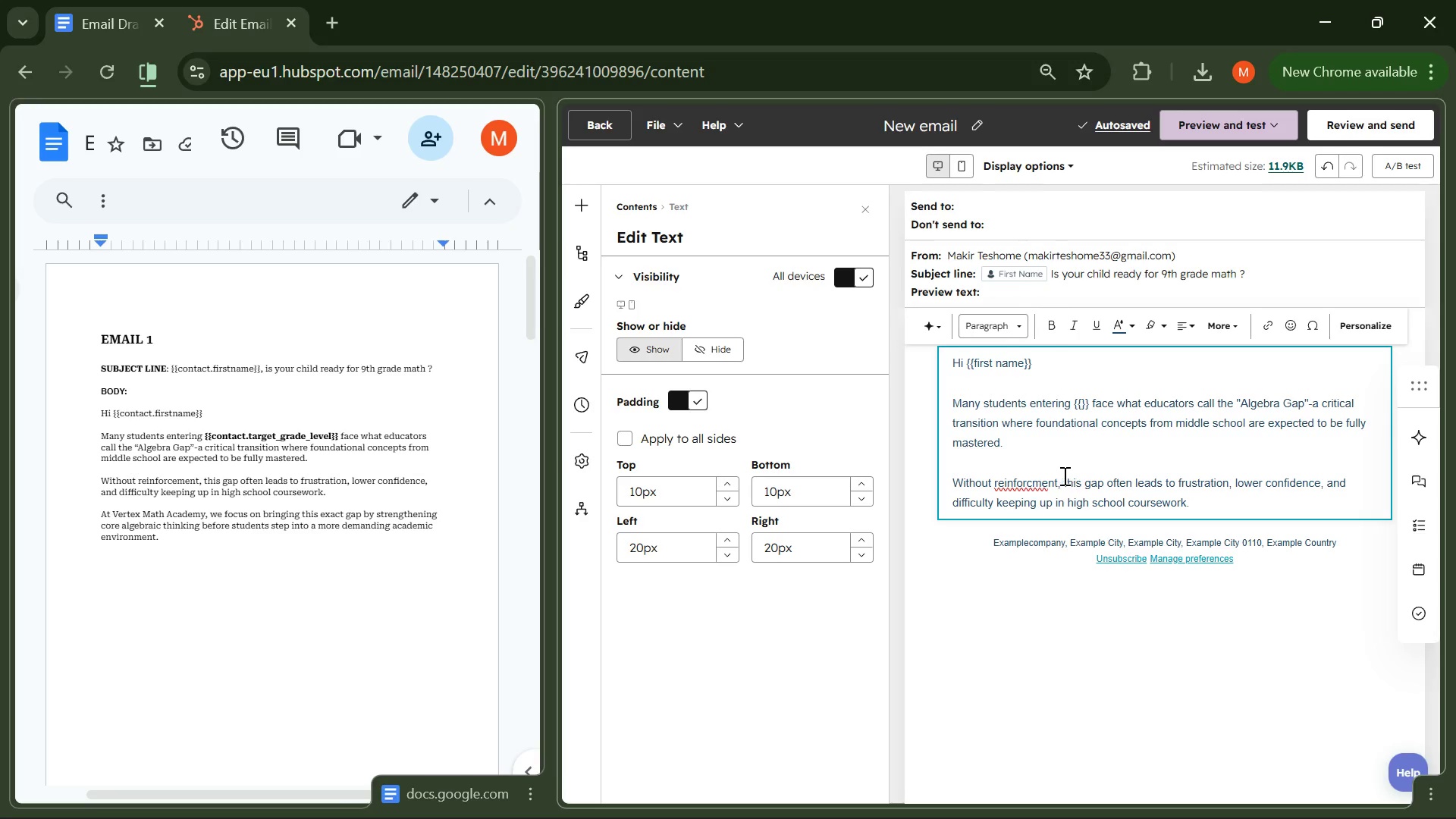 
left_click([1058, 475])
 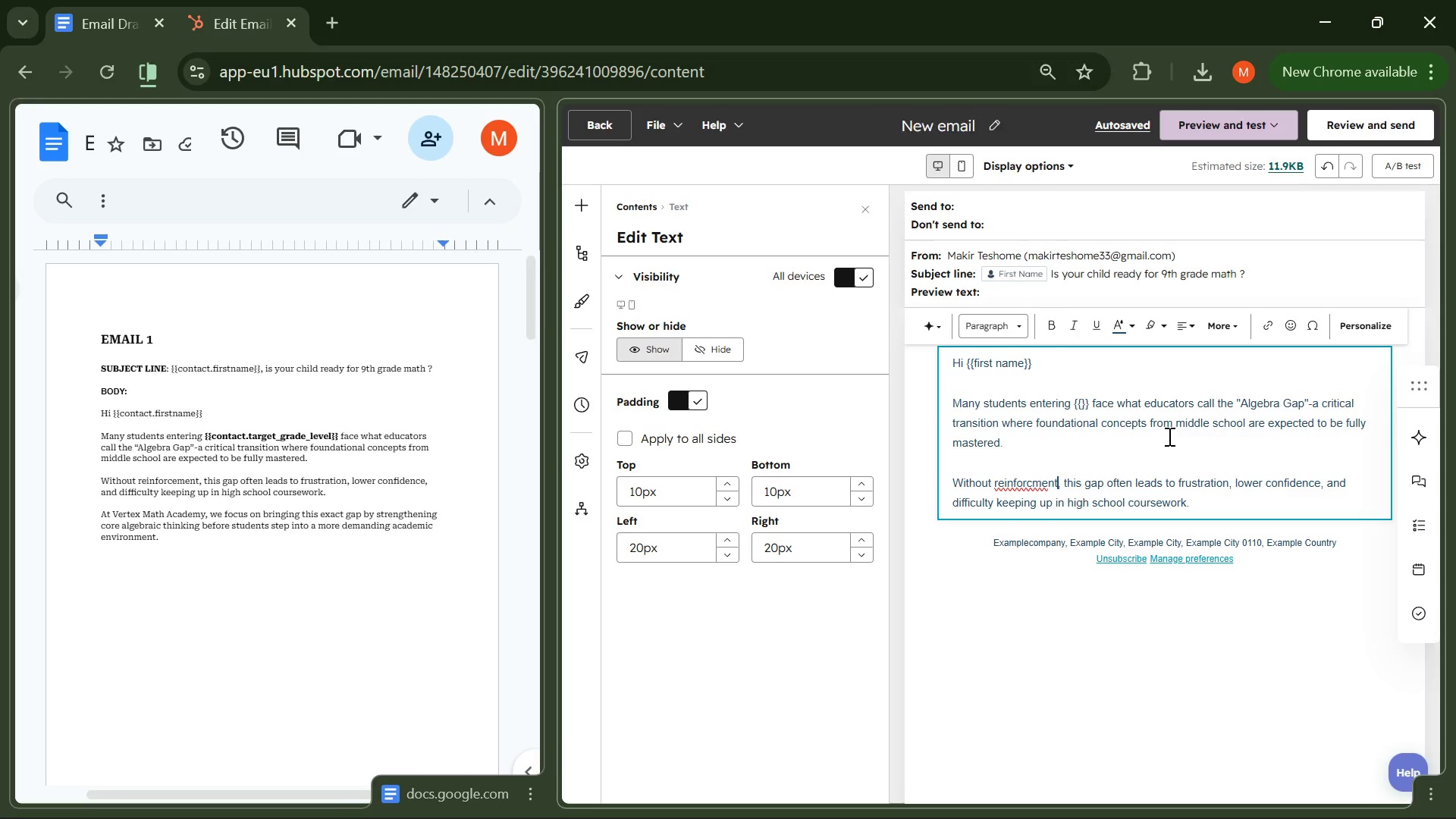 
wait(6.02)
 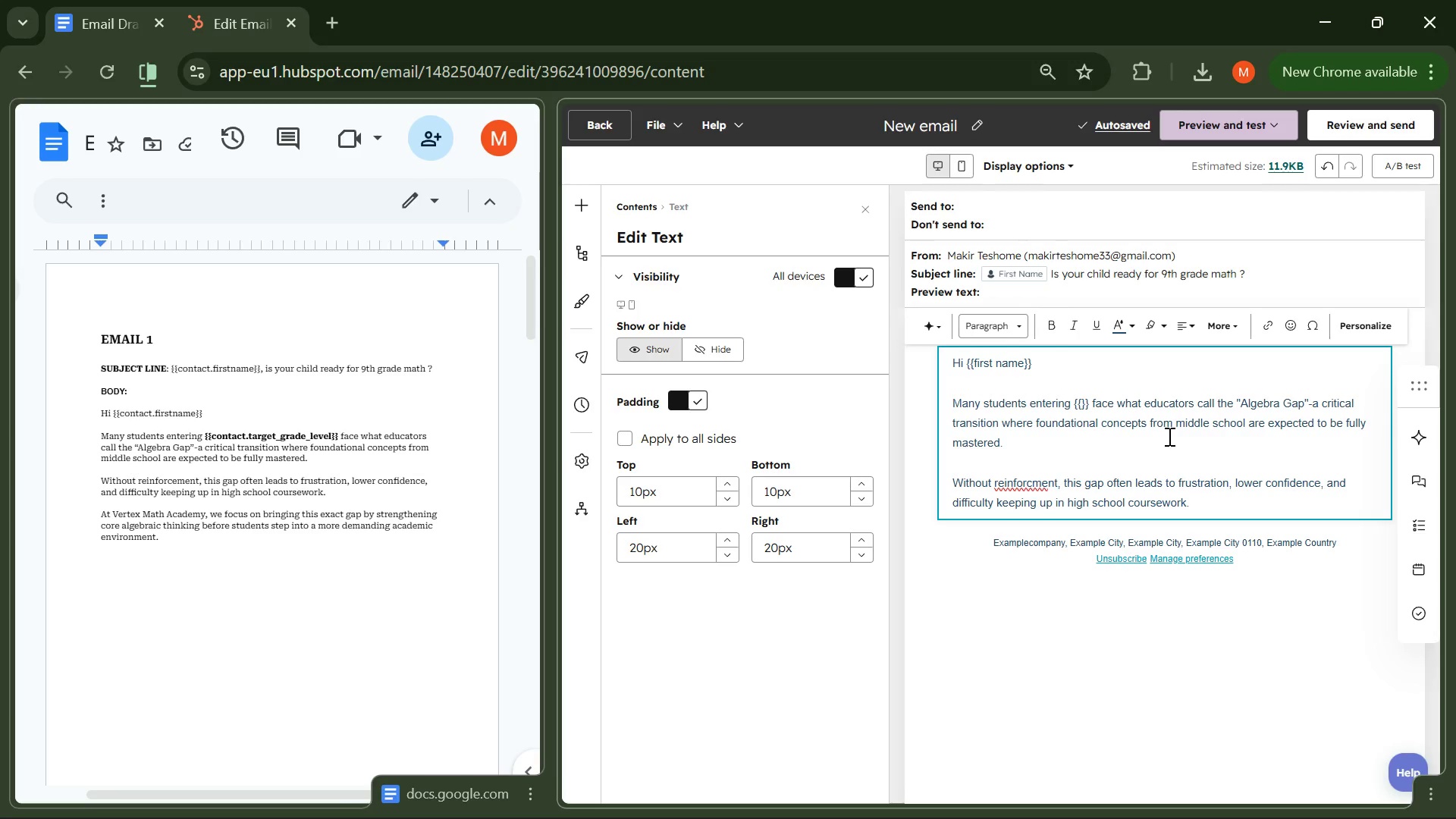 
key(ArrowLeft)
 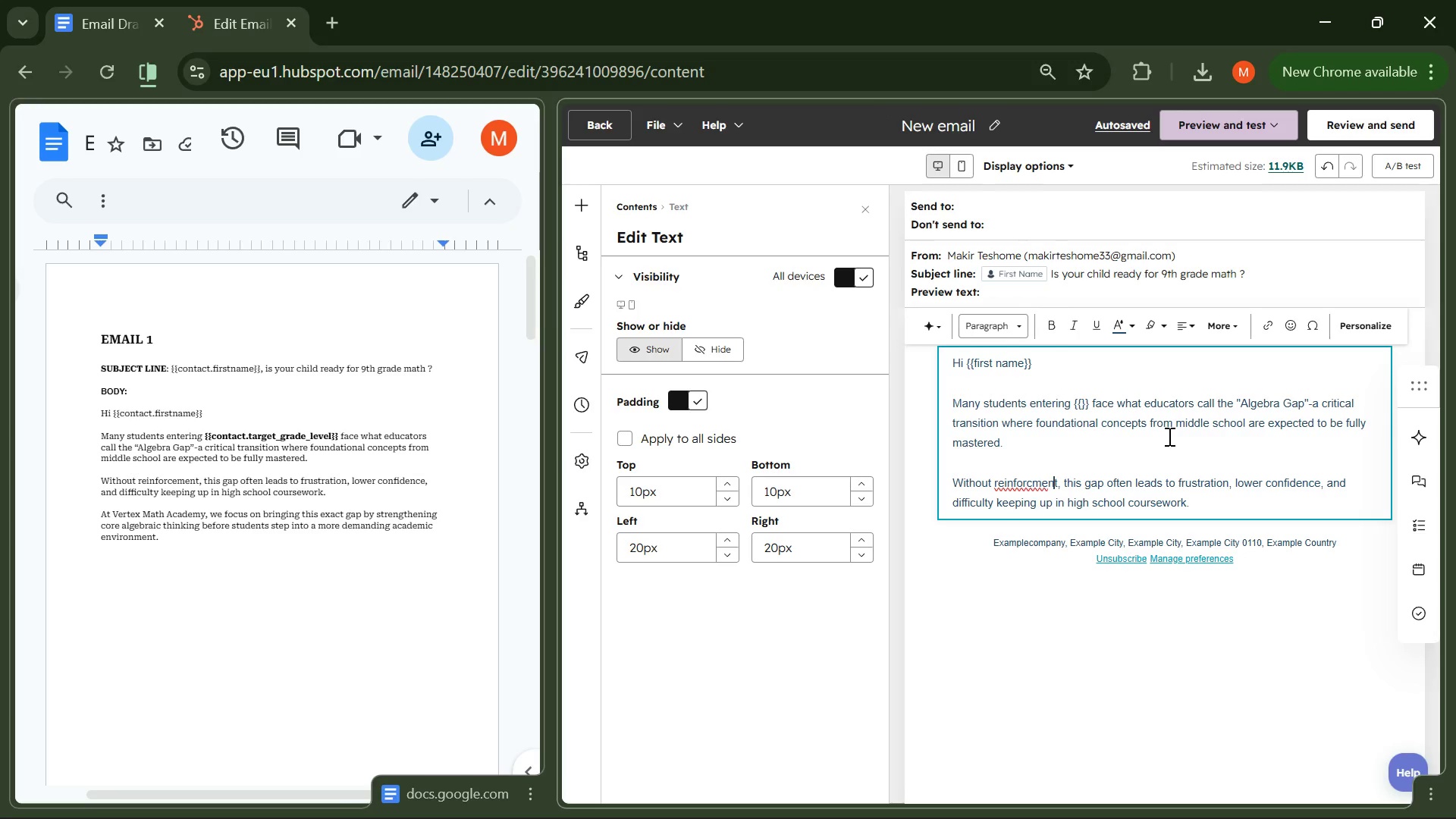 
key(ArrowLeft)
 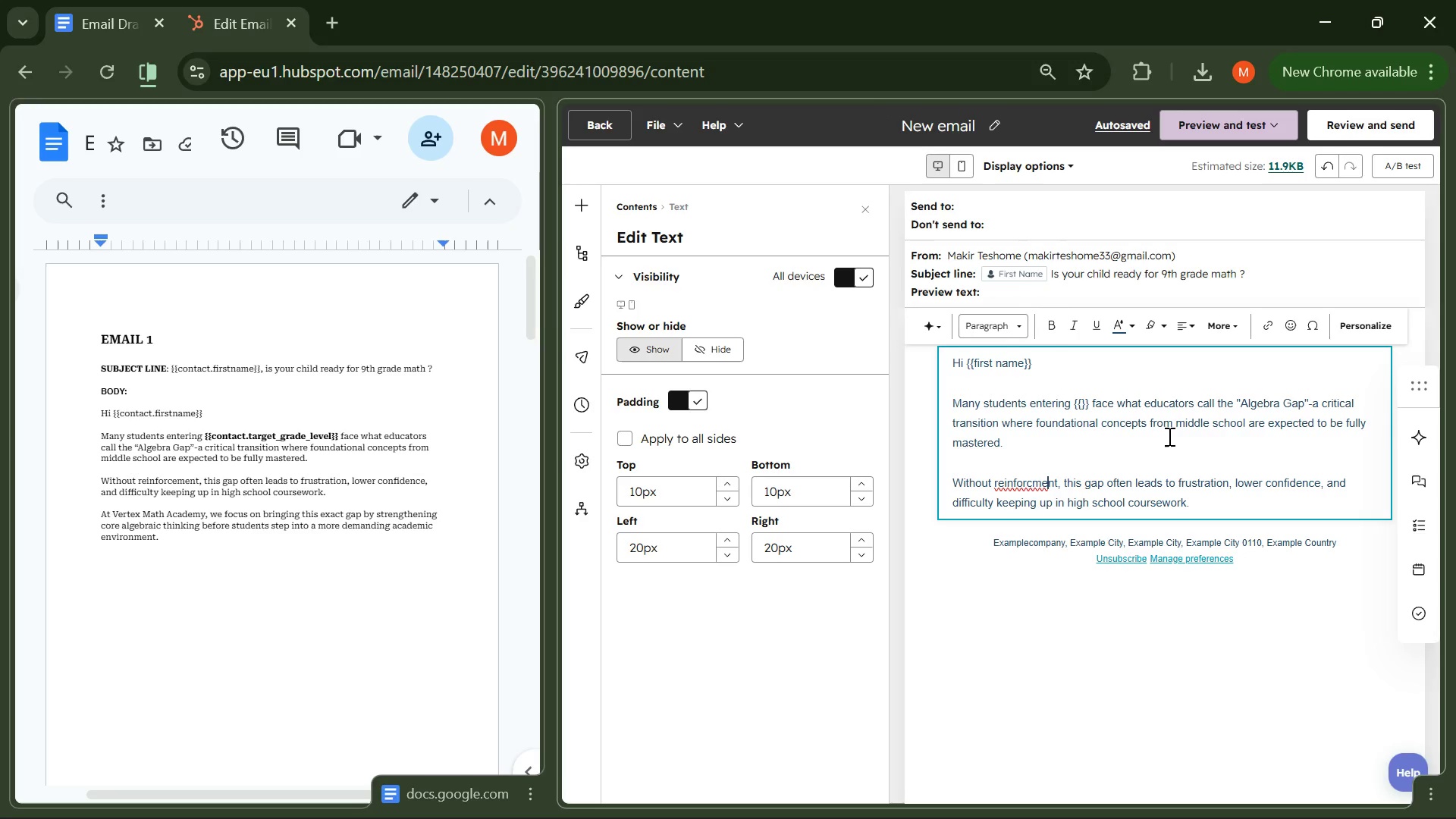 
key(ArrowLeft)
 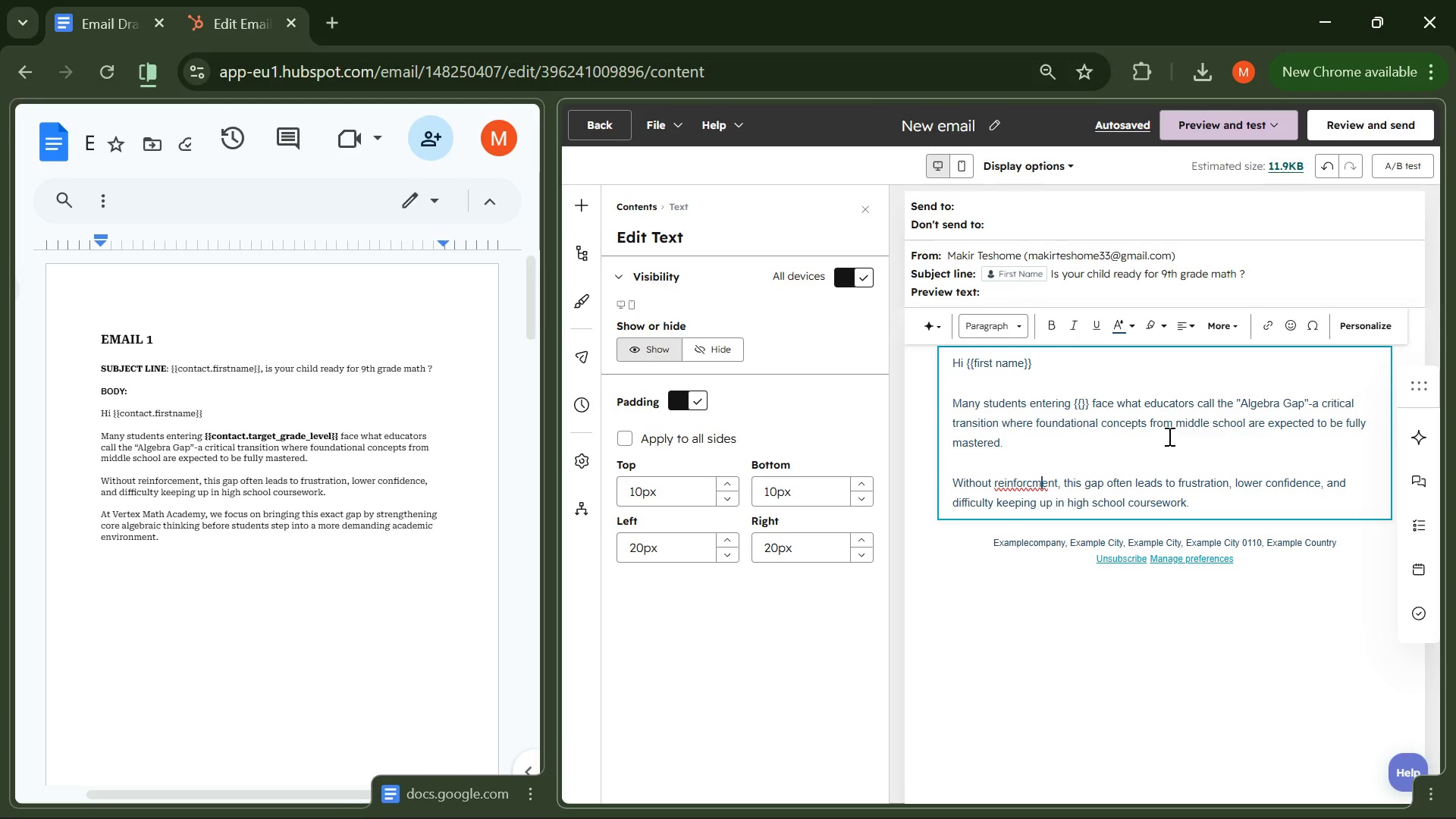 
key(ArrowLeft)
 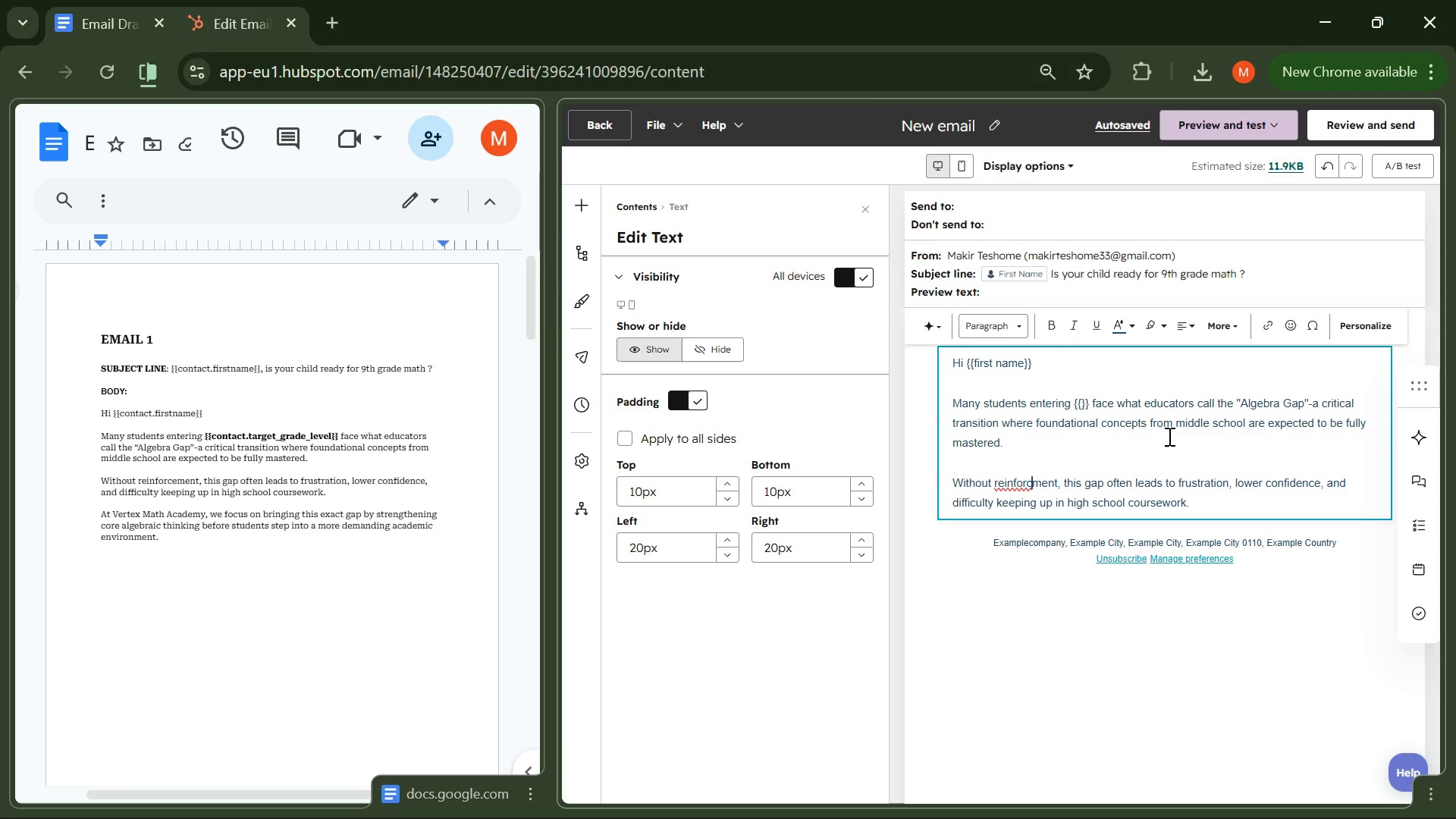 
key(E)
 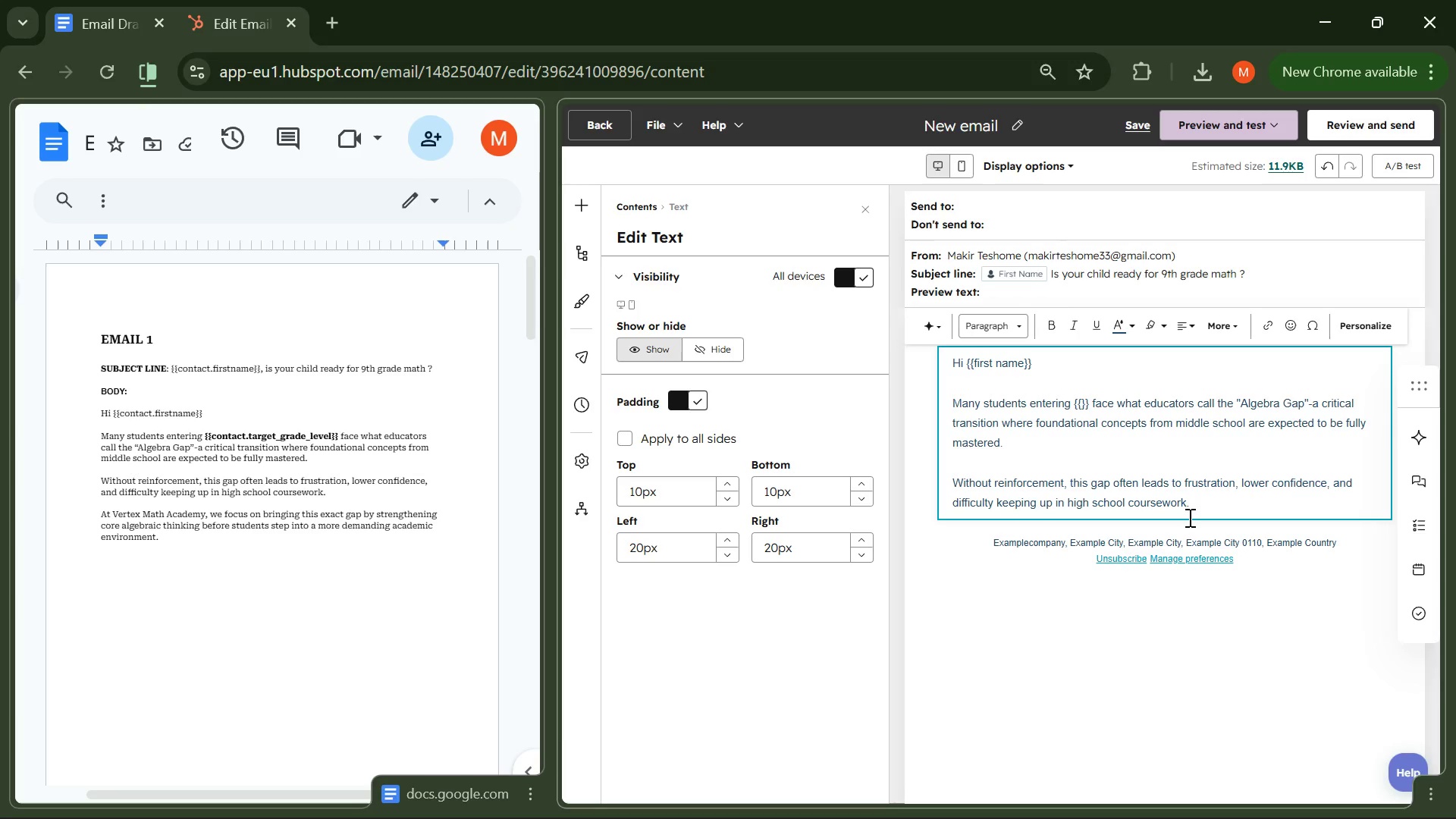 
left_click([1202, 507])
 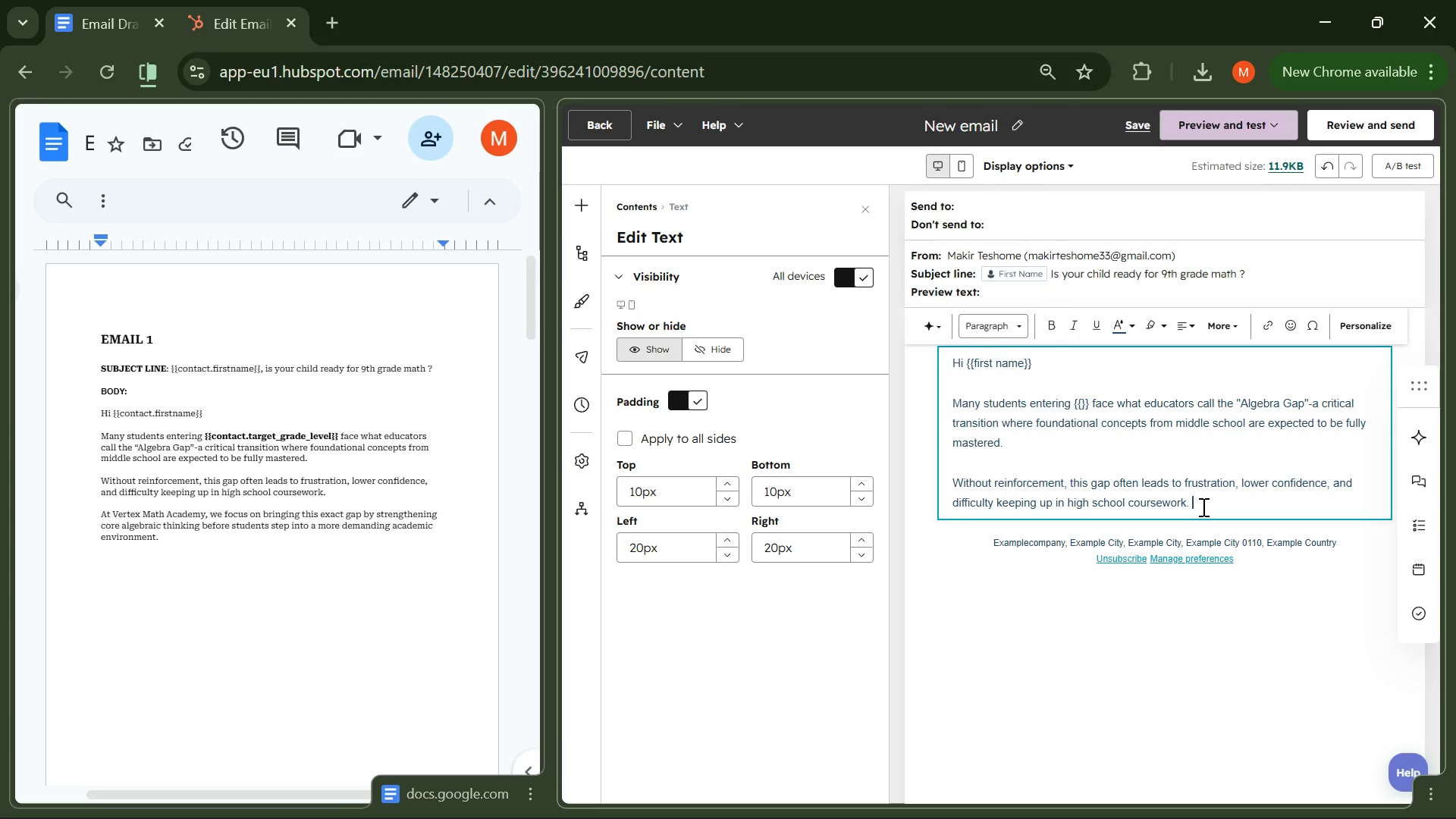 
key(Enter)
 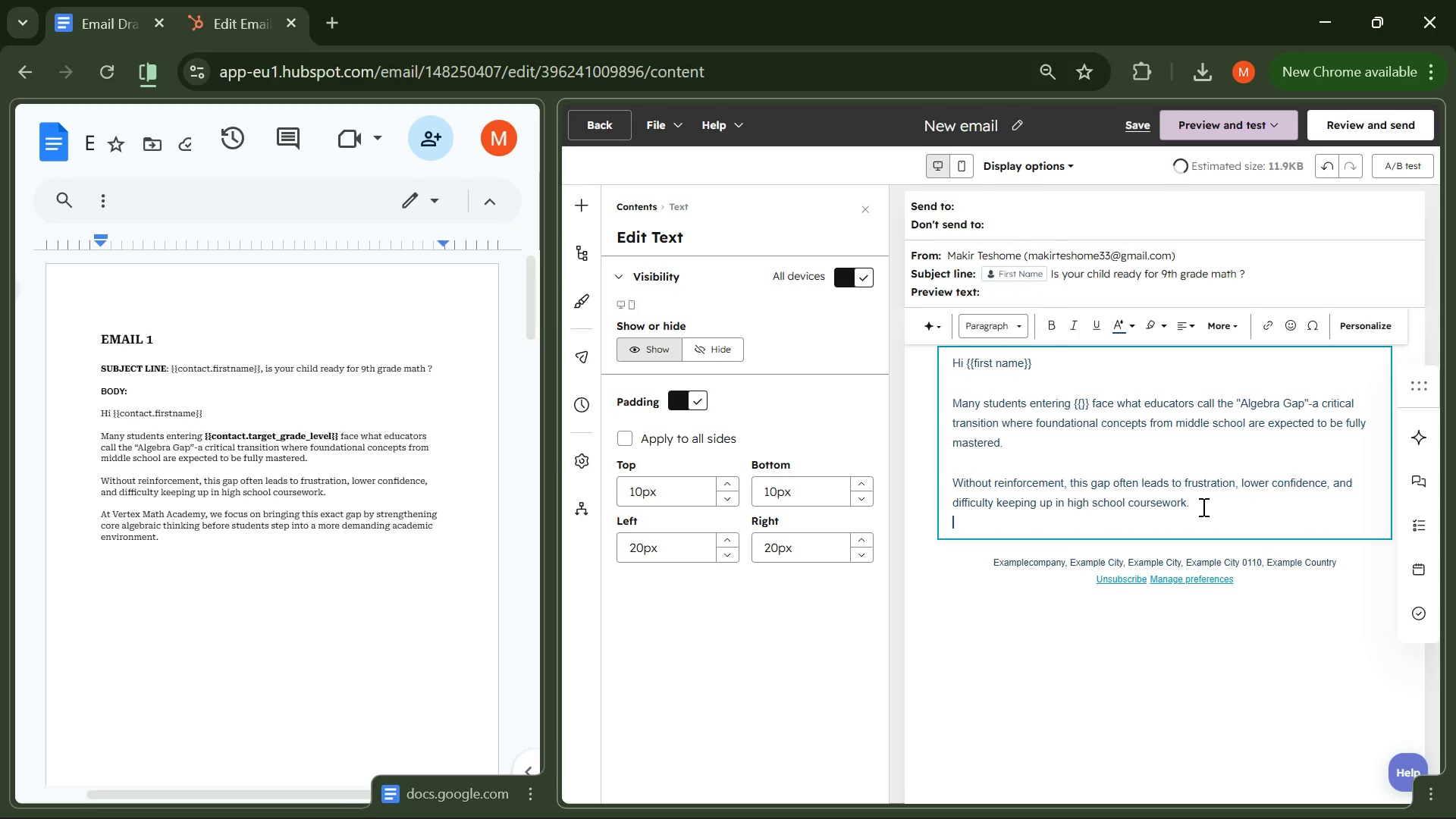 
key(Enter)
 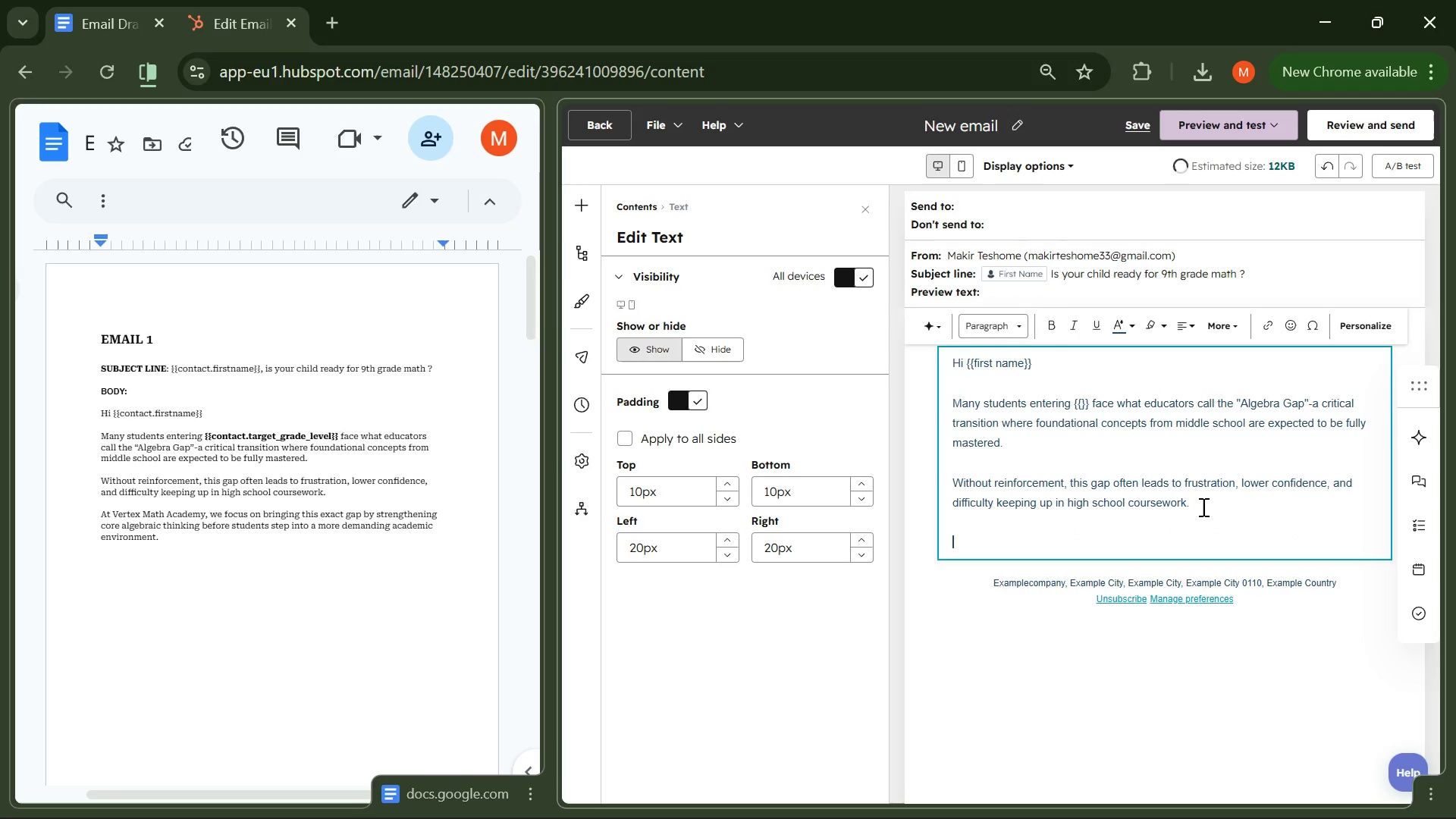 
type(At Vertec)
key(Backspace)
type(x Math Academy, we focus on bringing this )
 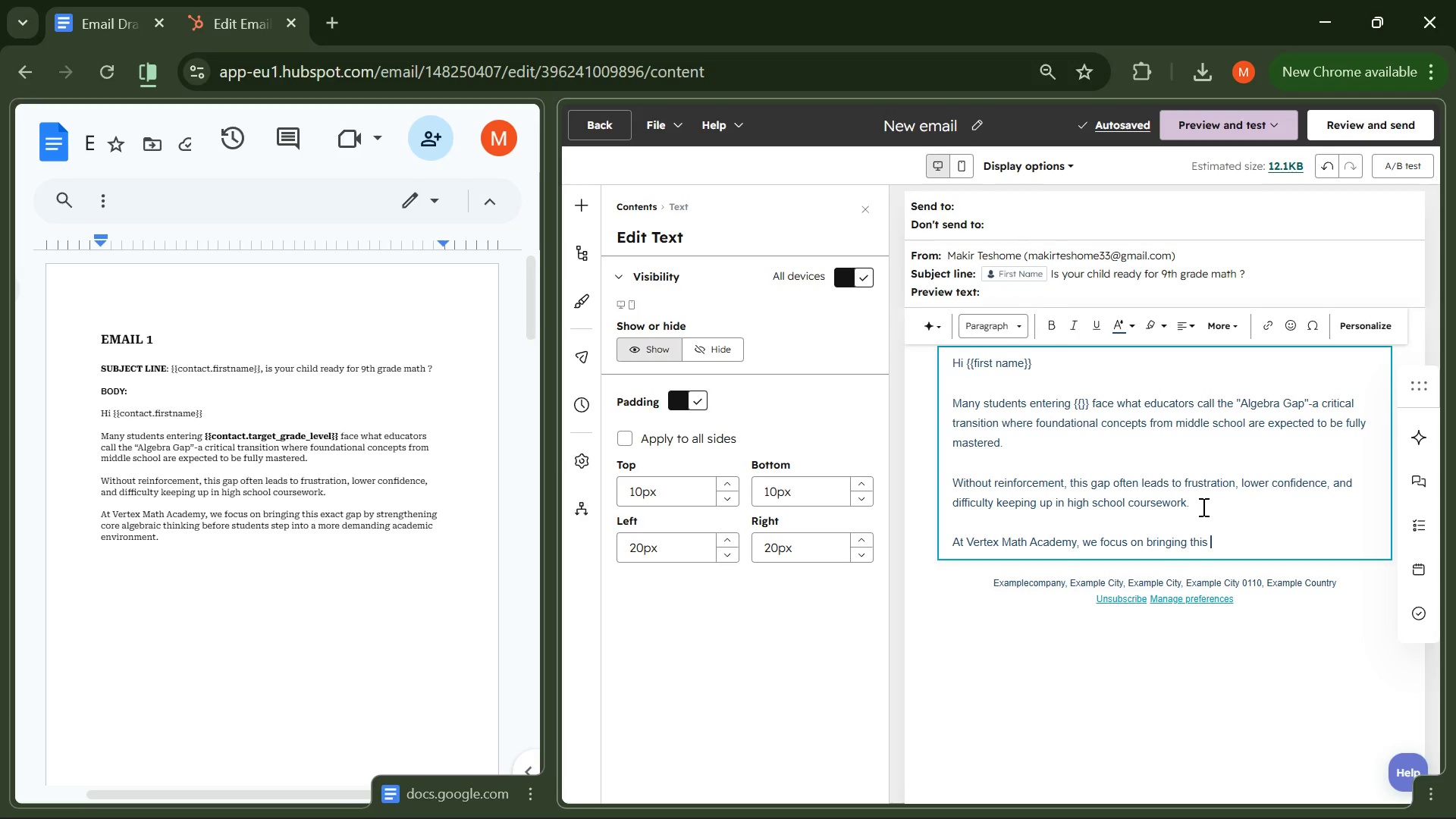 
type(exact gao by strengthening core algeba)
key(Backspace)
type(raic thinking before students se)
key(Backspace)
type(tep into a more demanding academic environment )
key(Backspace)
type(. )
 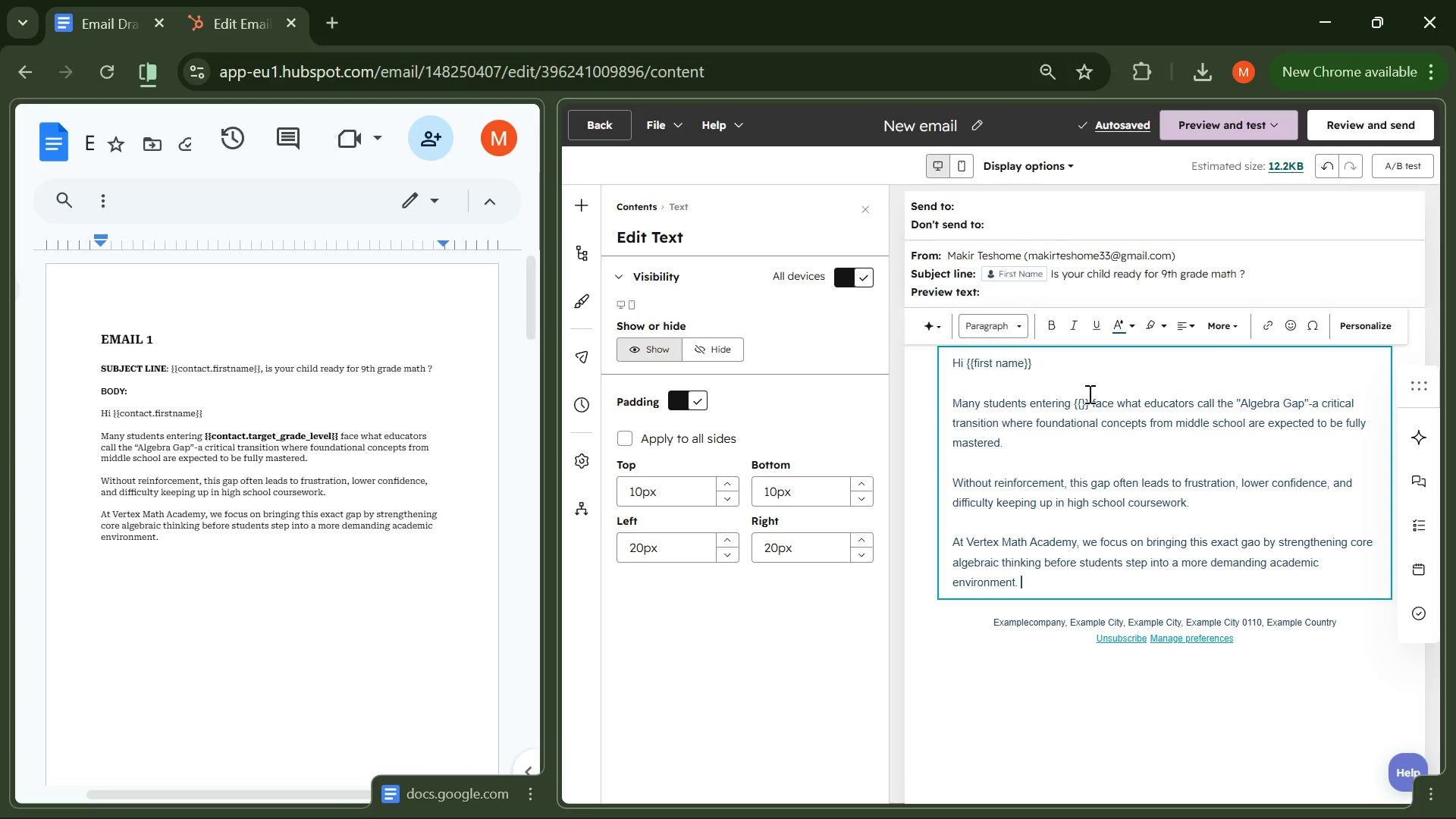 
wait(7.56)
 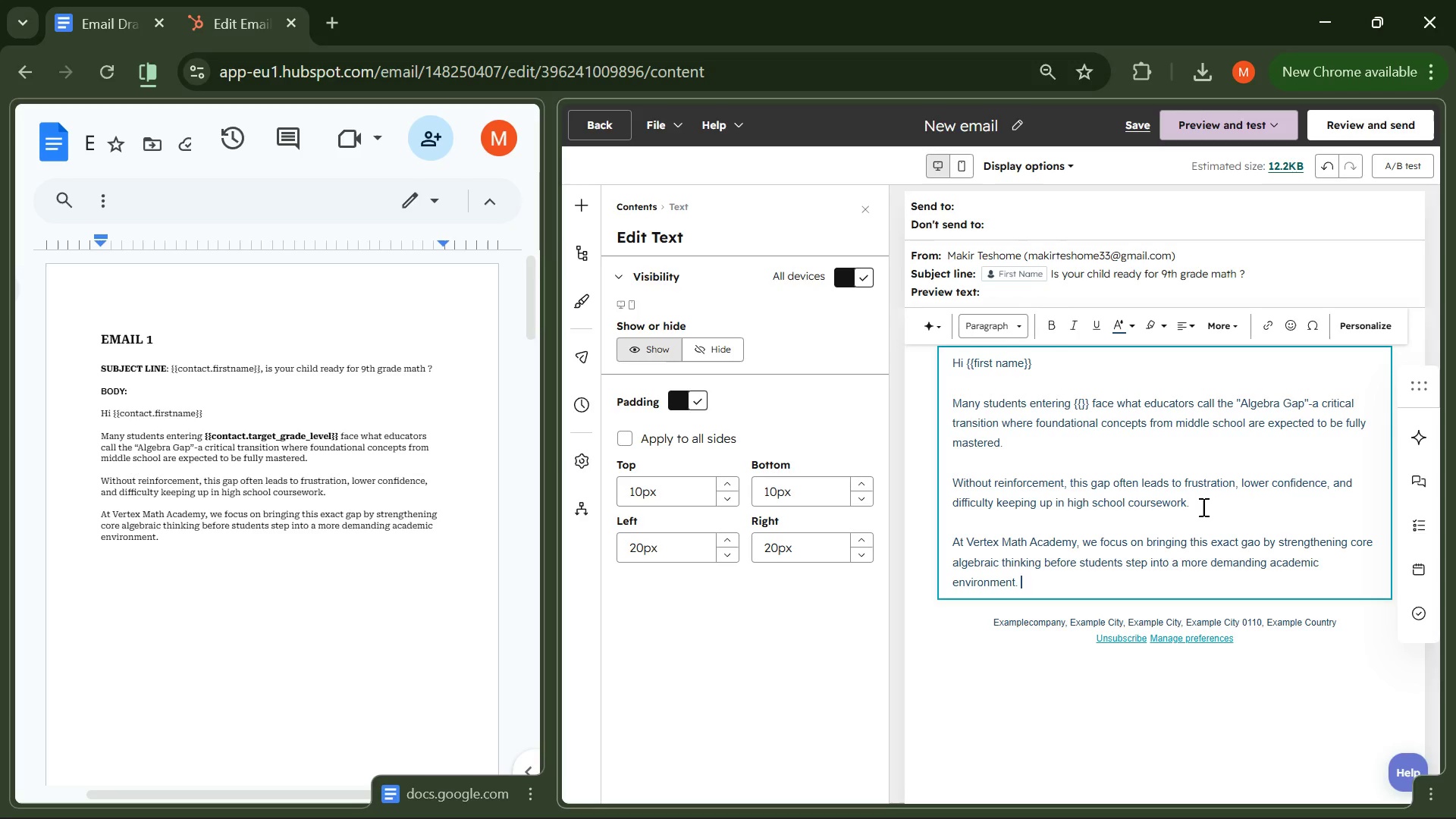 
left_click_drag(start_coordinate=[1033, 362], to_coordinate=[968, 370])
 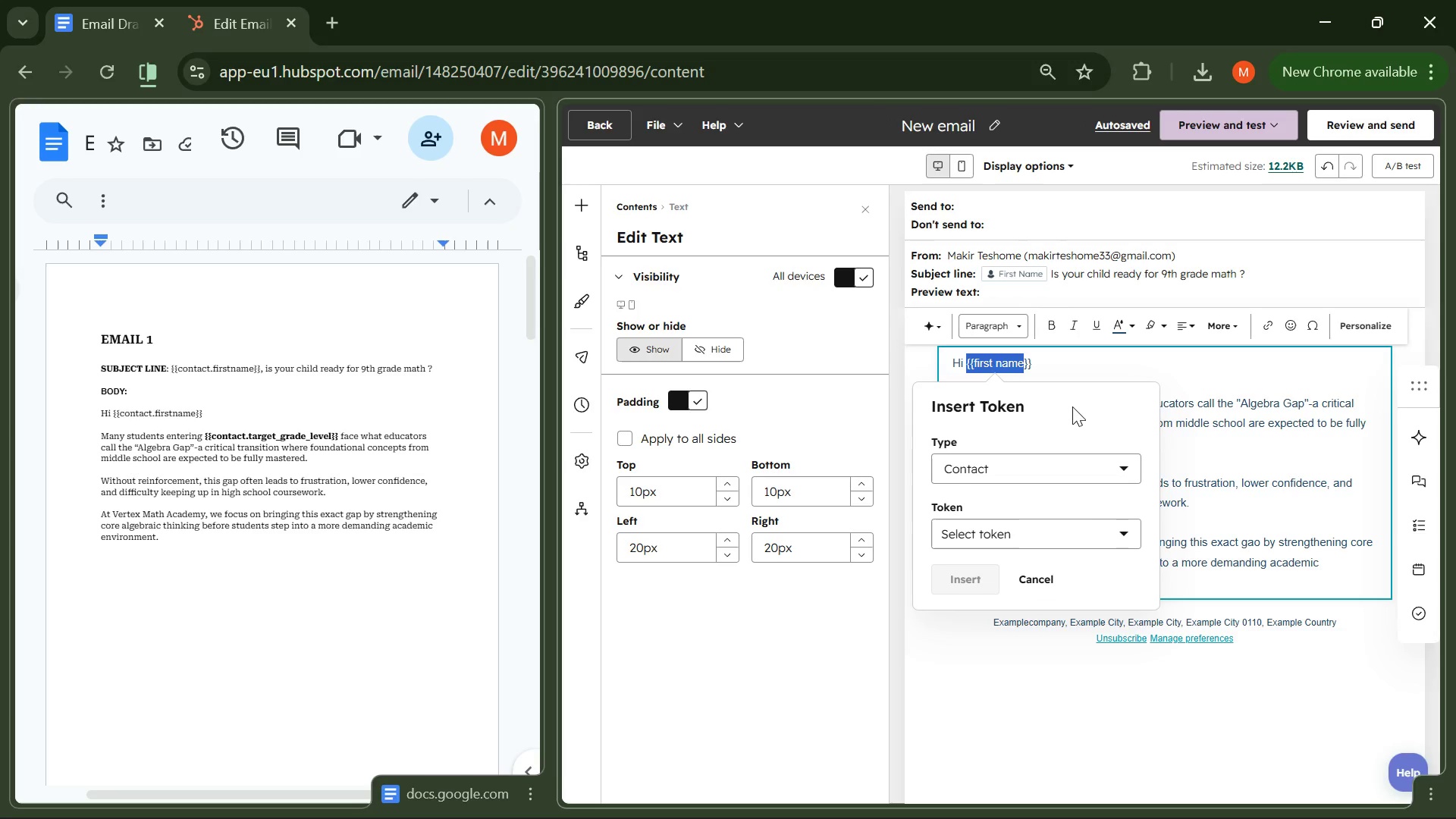 
left_click([1084, 532])
 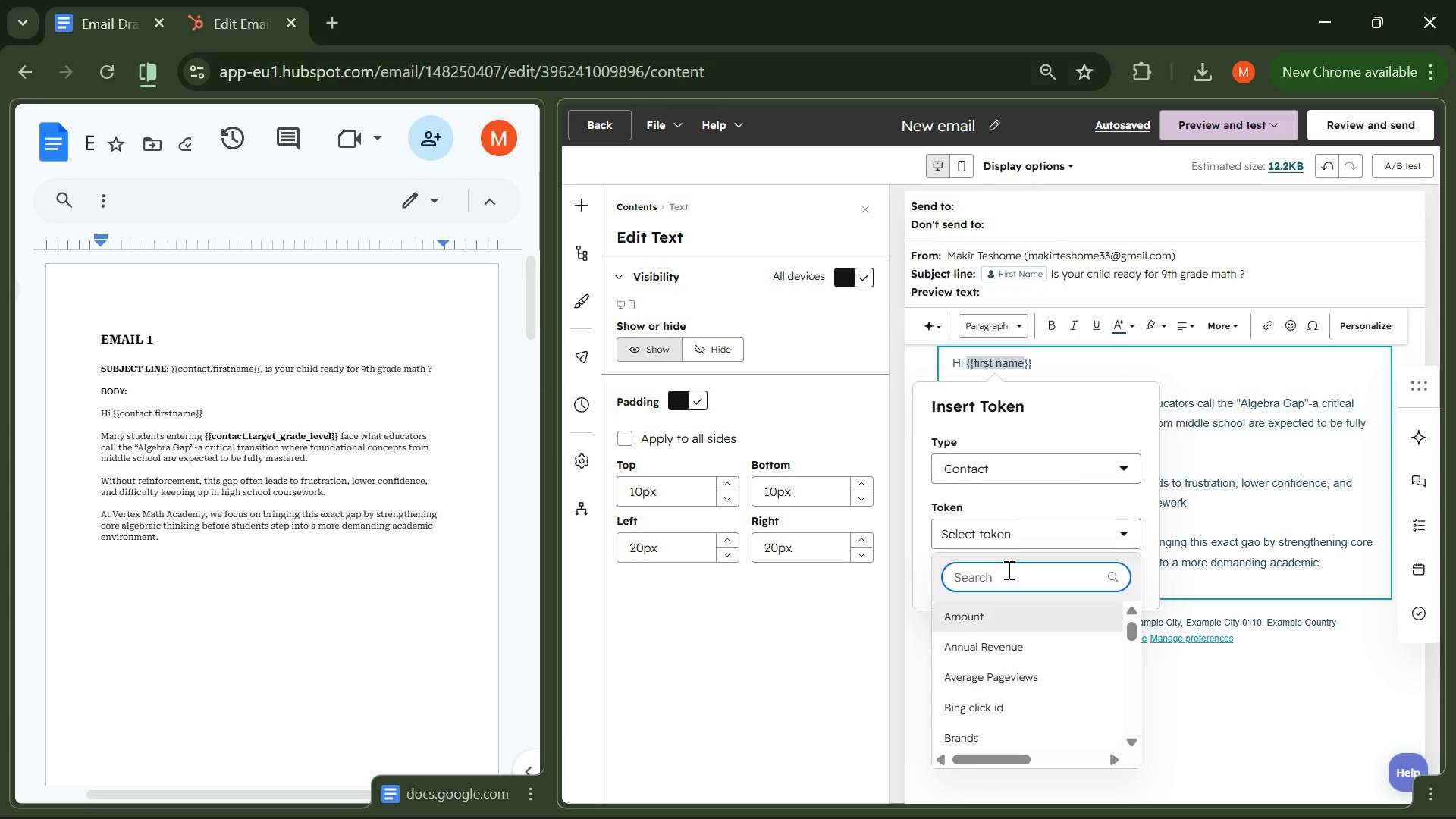 
type(first n)
 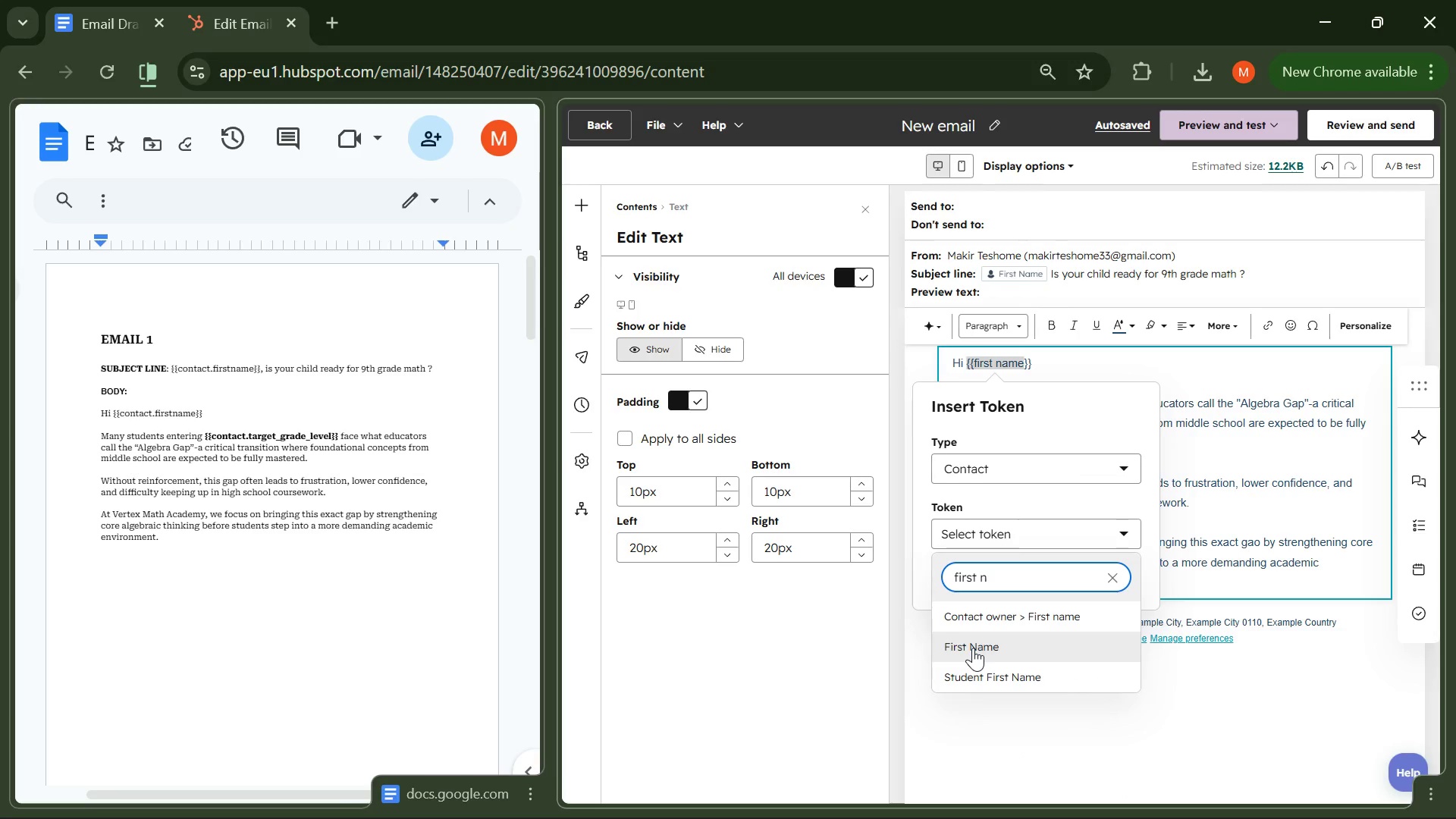 
left_click([1033, 604])
 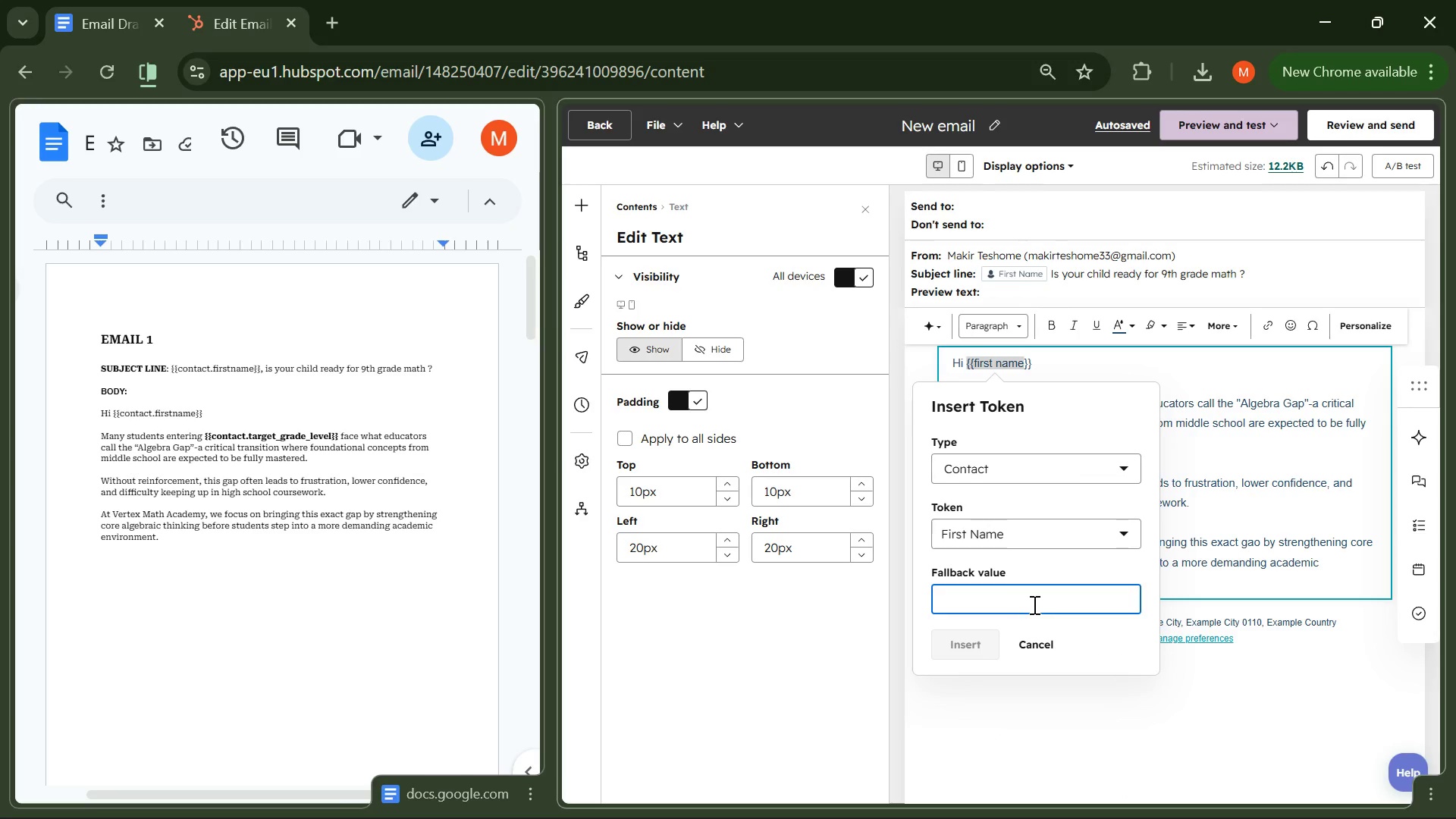 
type(First name )
 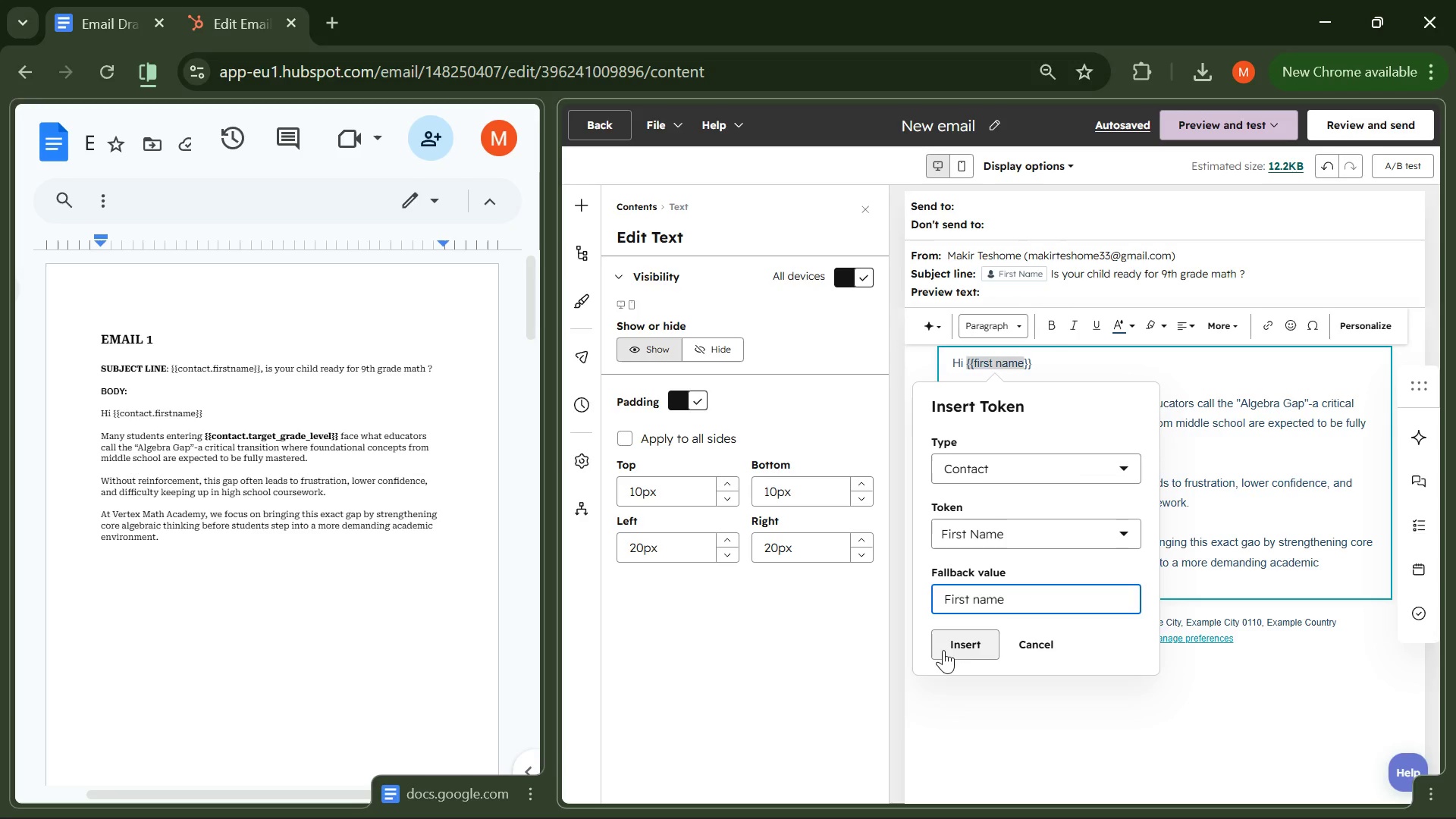 
left_click([943, 650])
 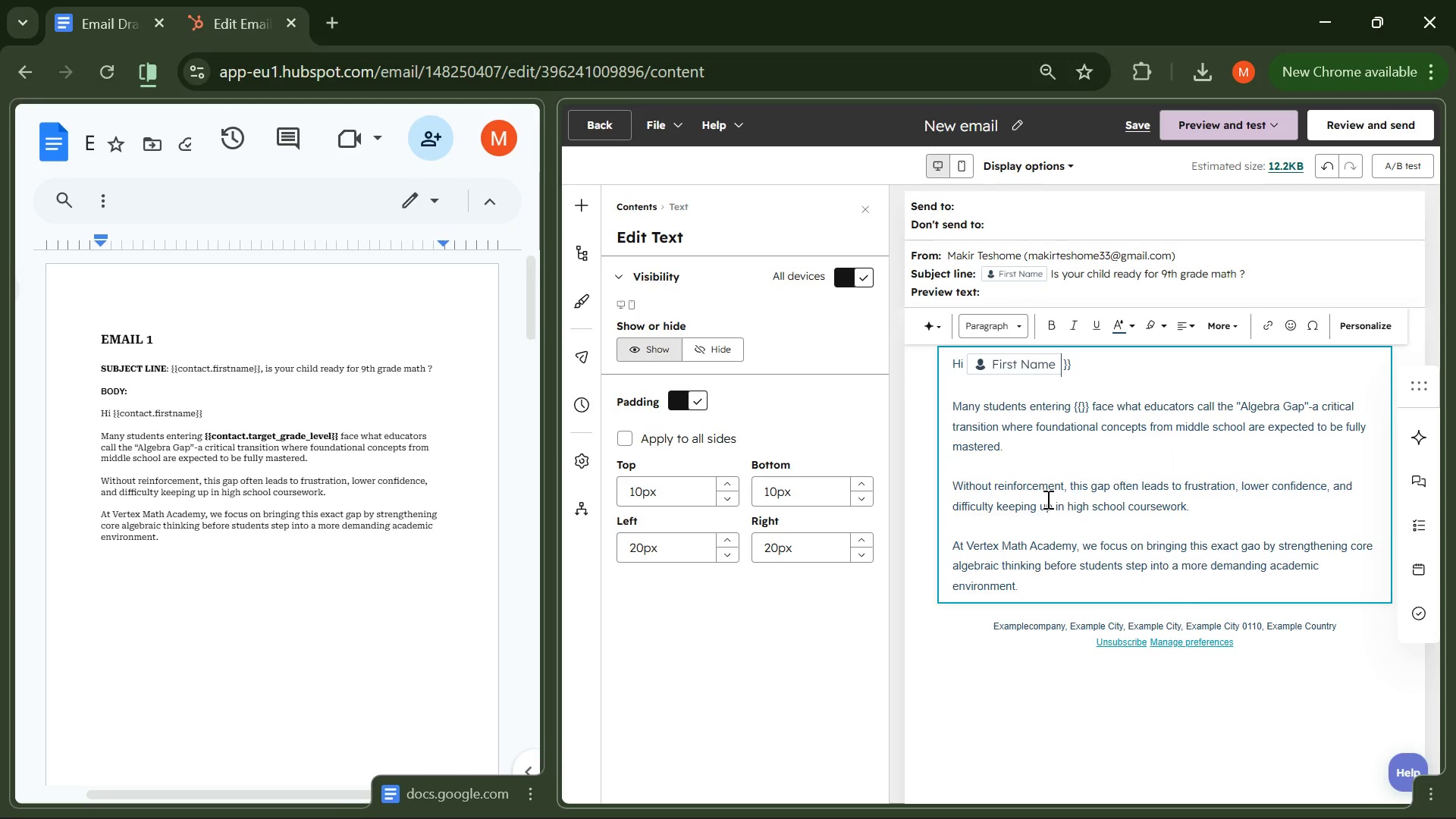 
key(ArrowRight)
 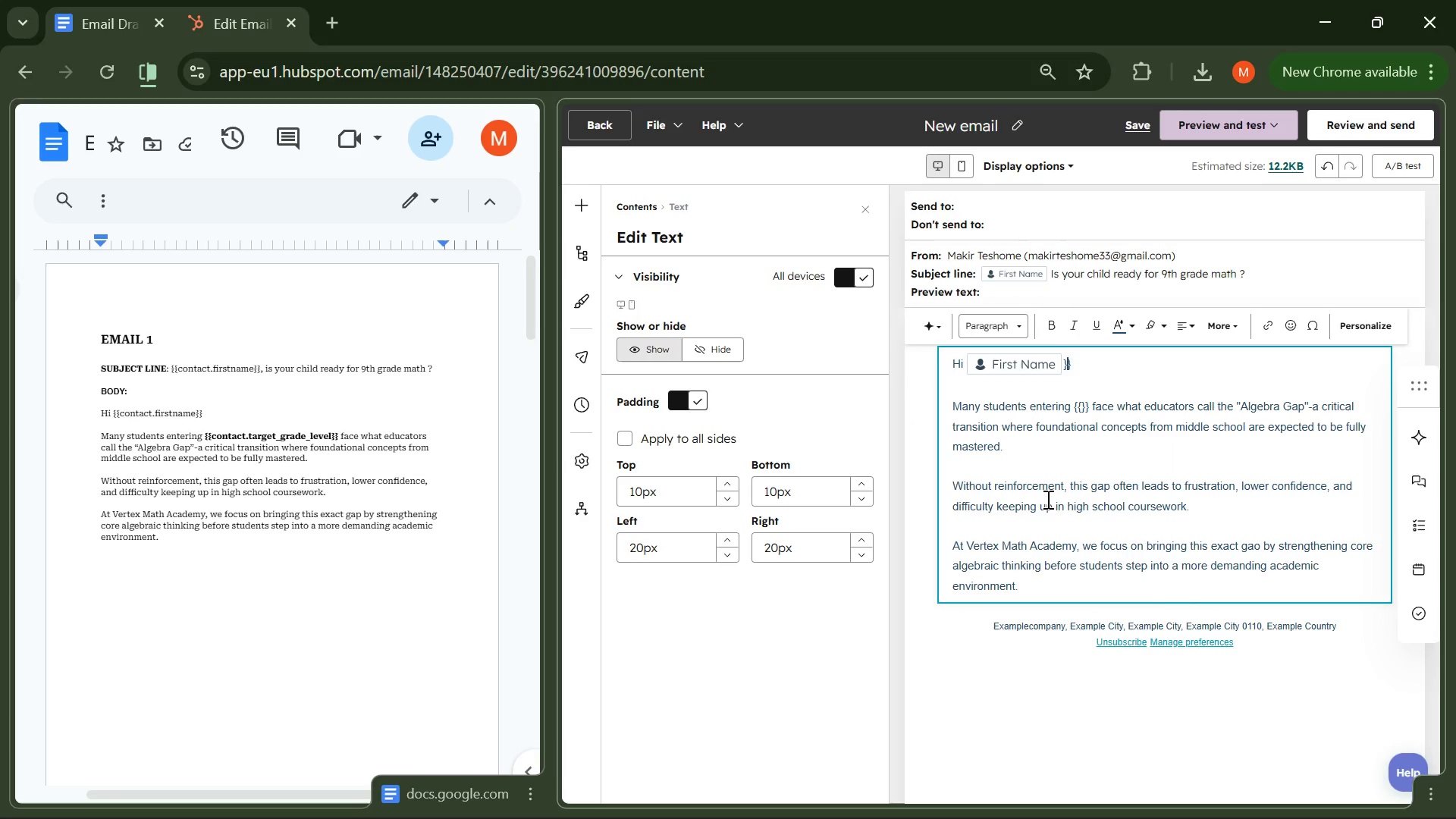 
key(ArrowRight)
 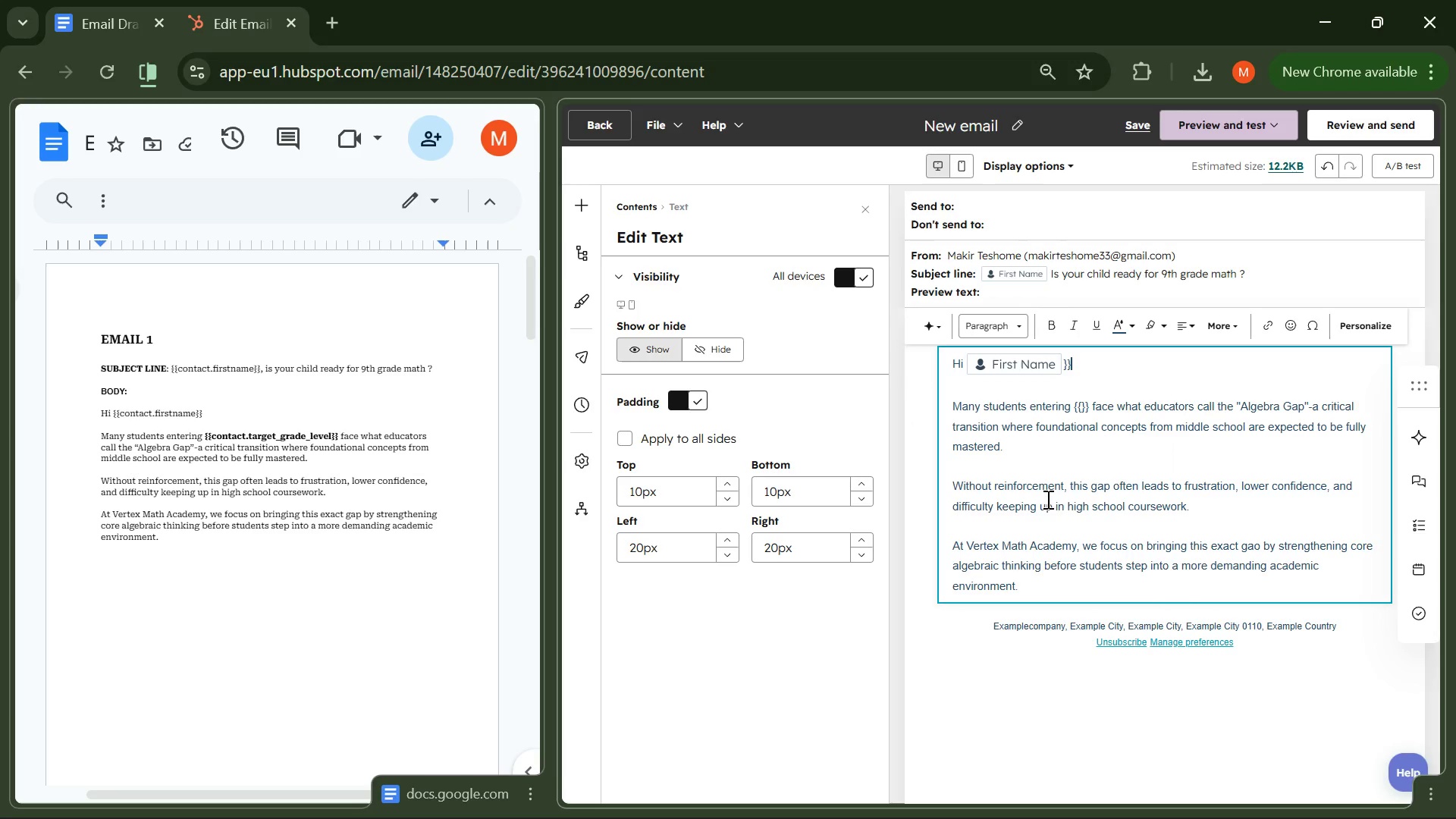 
key(Control+Backspace)
 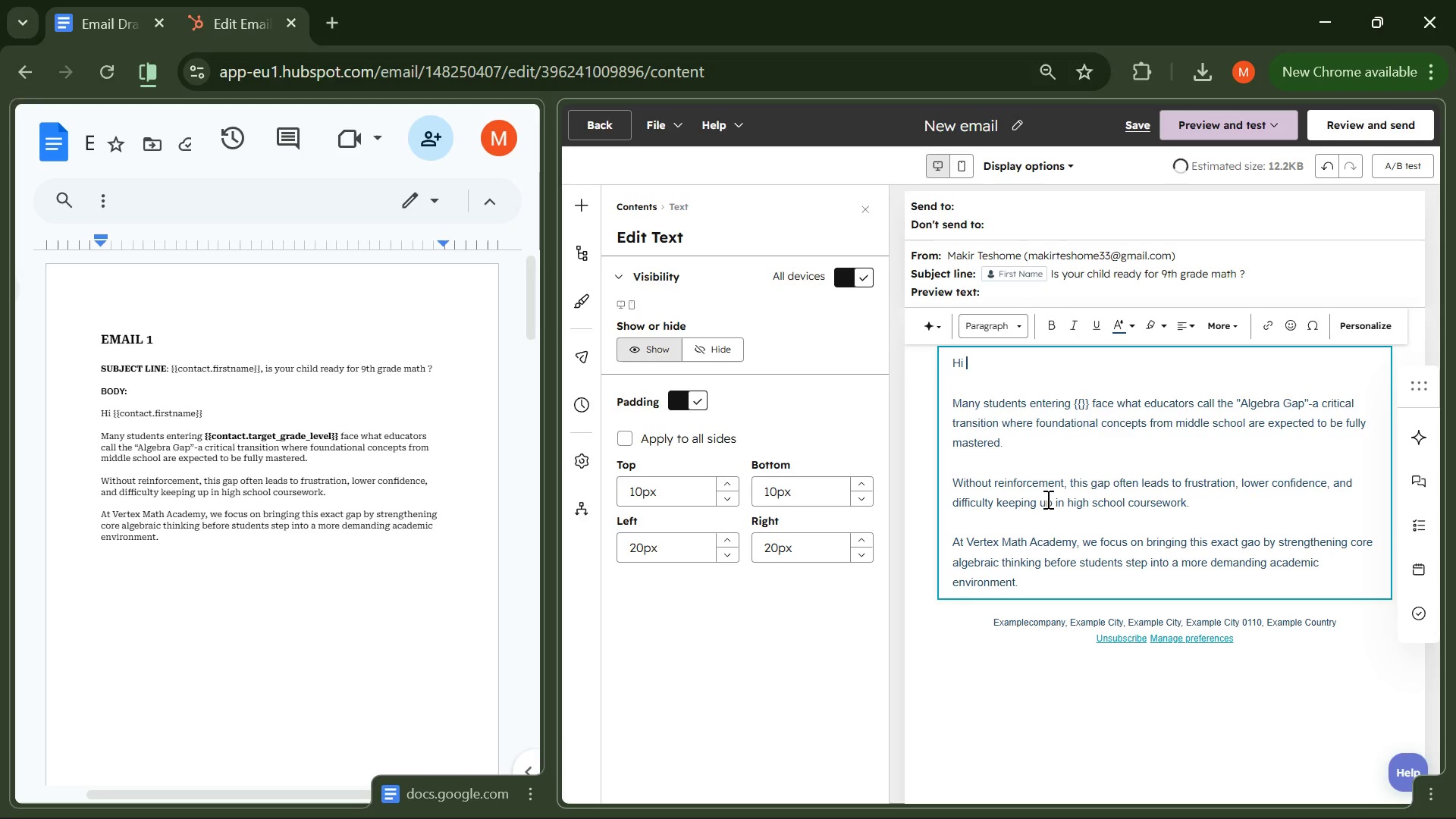 
key(Control+Z)
 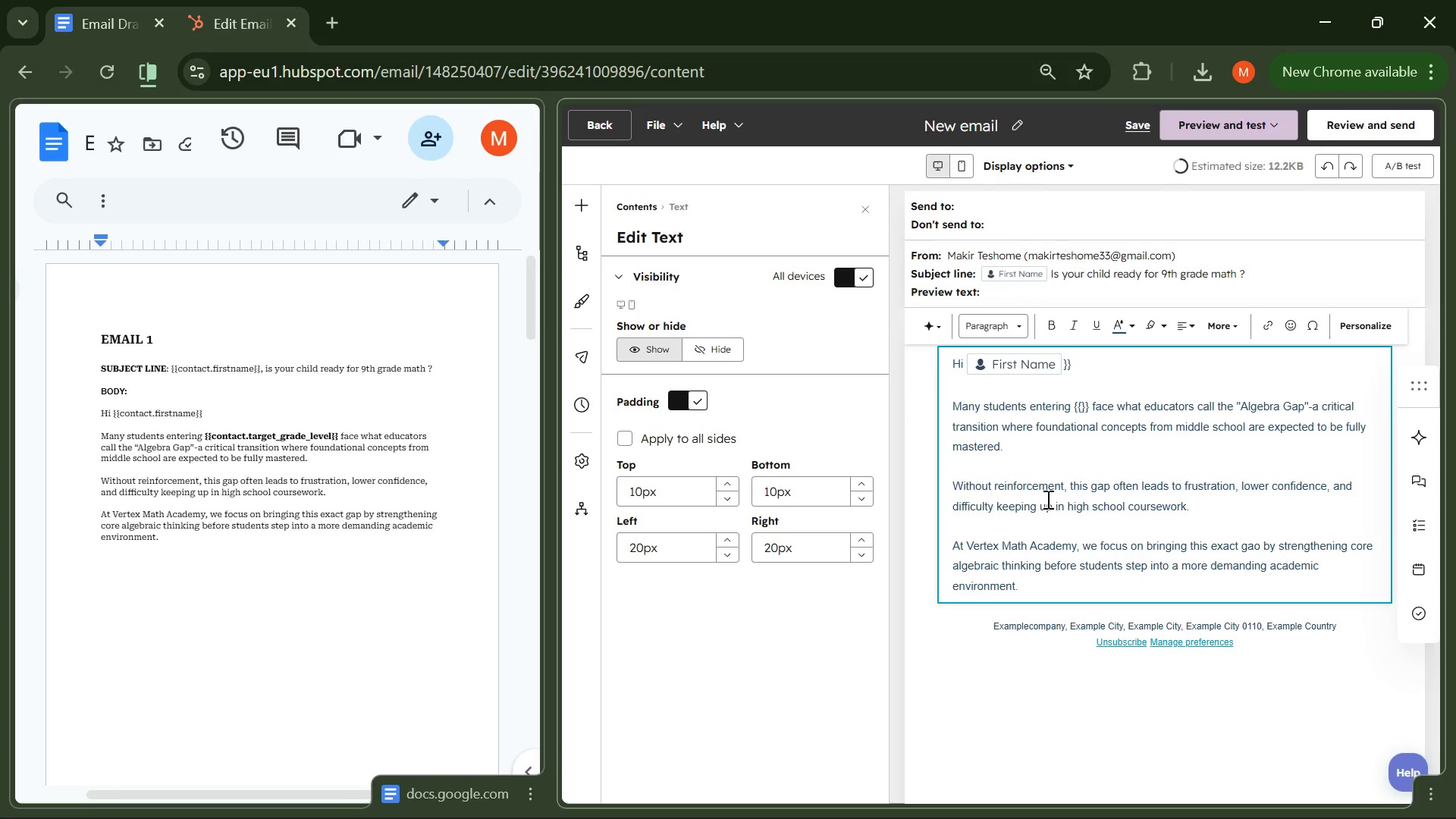 
key(ArrowRight)
 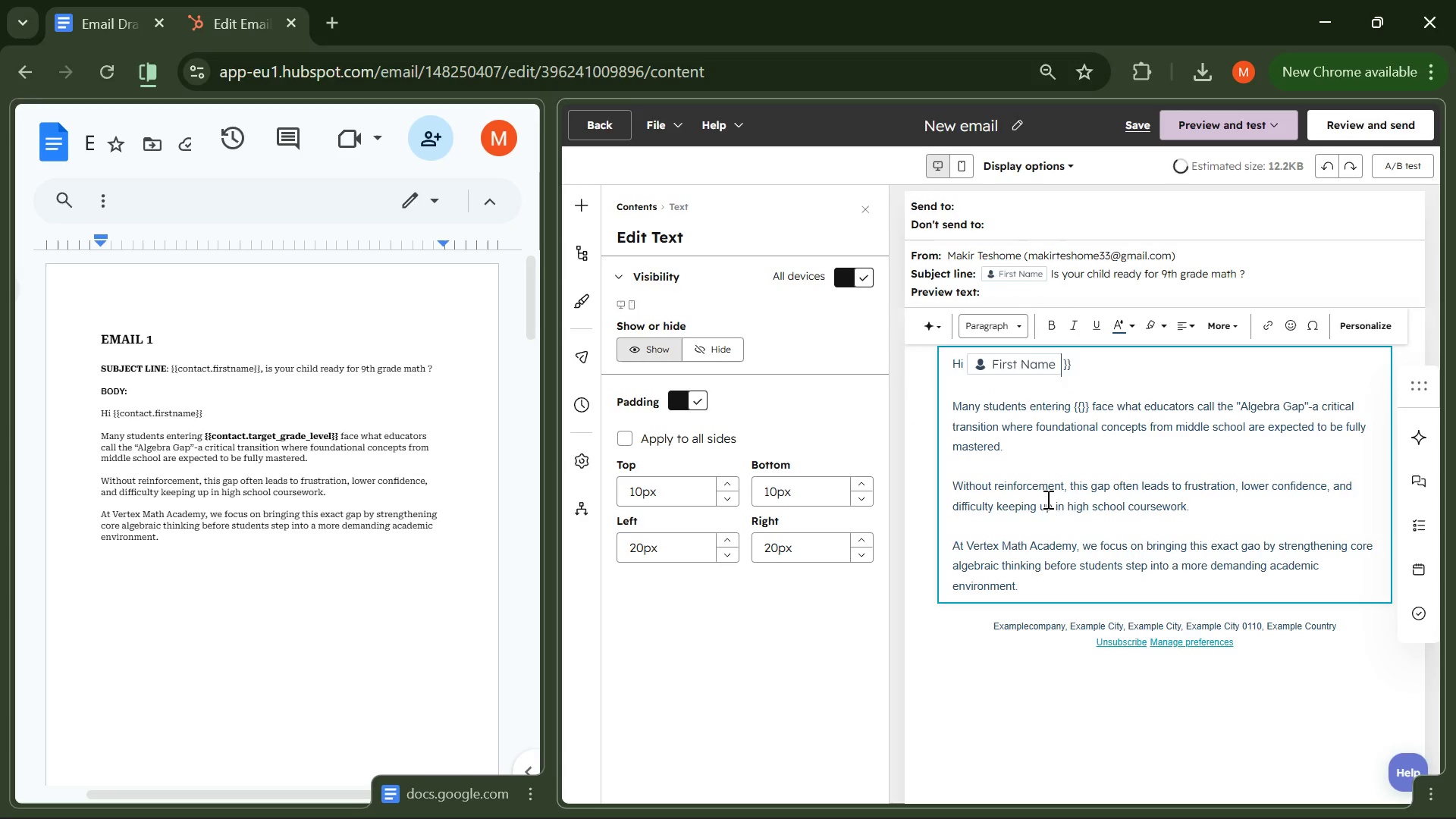 
key(ArrowRight)
 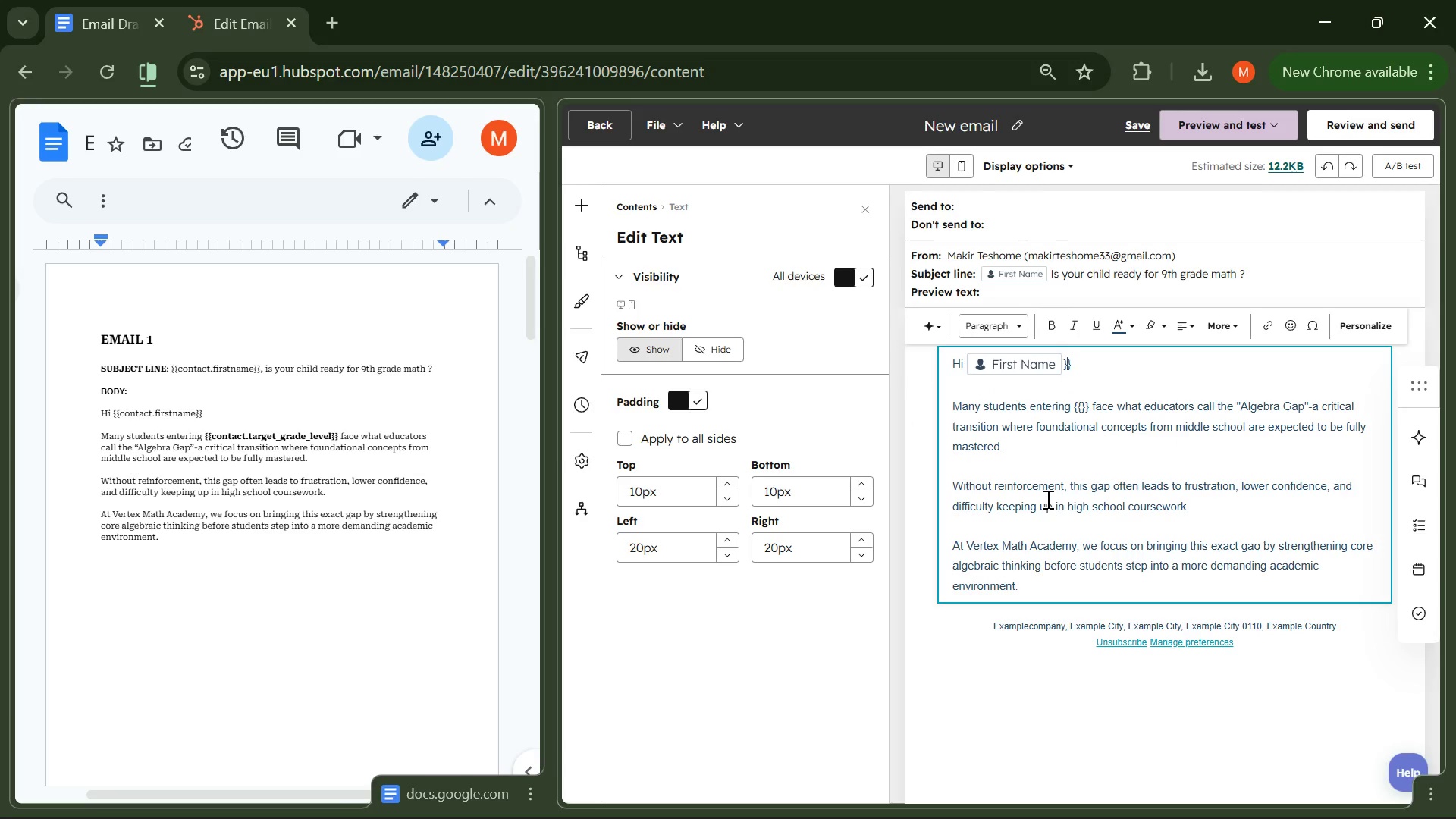 
key(ArrowRight)
 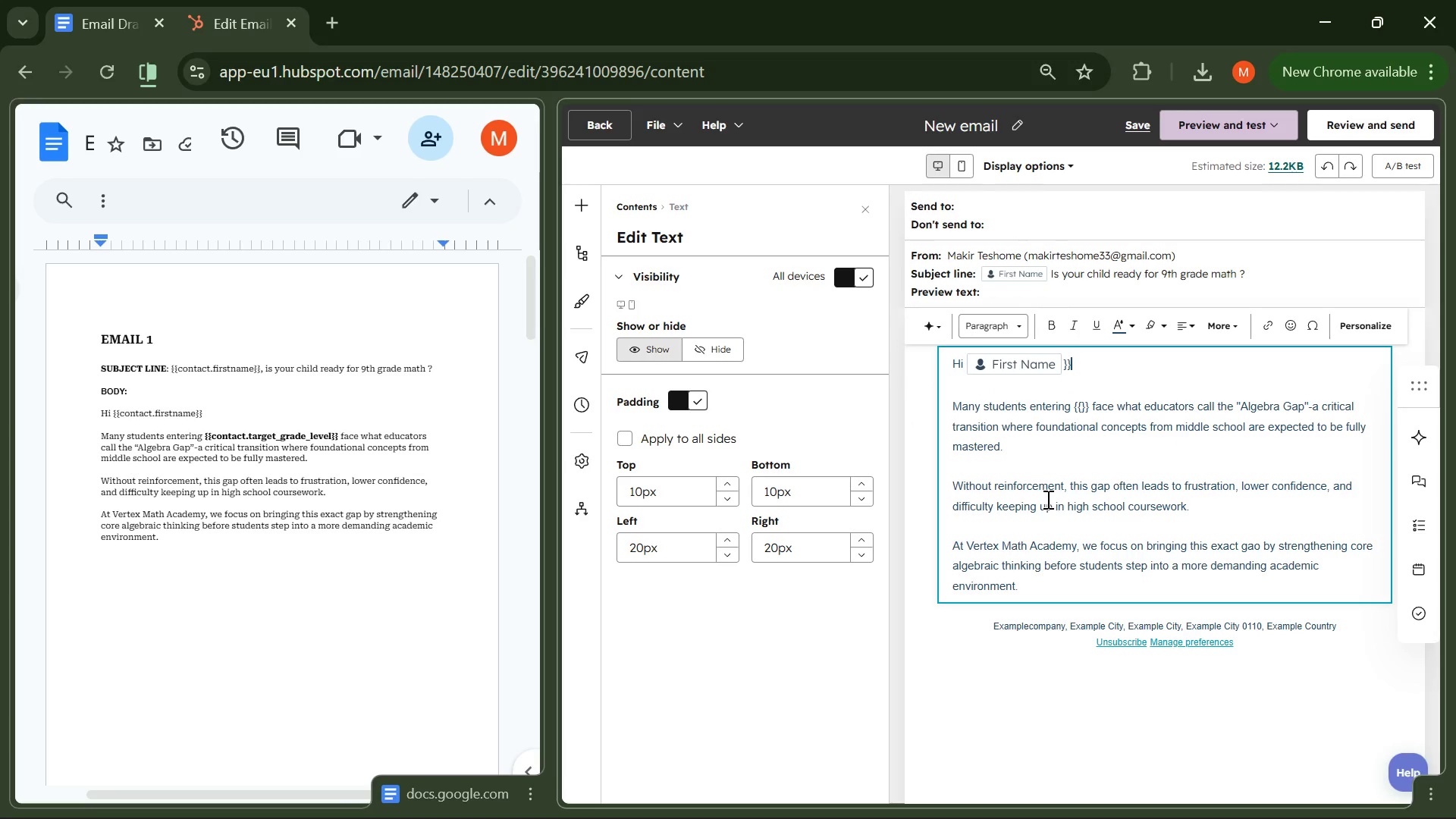 
key(Backspace)
 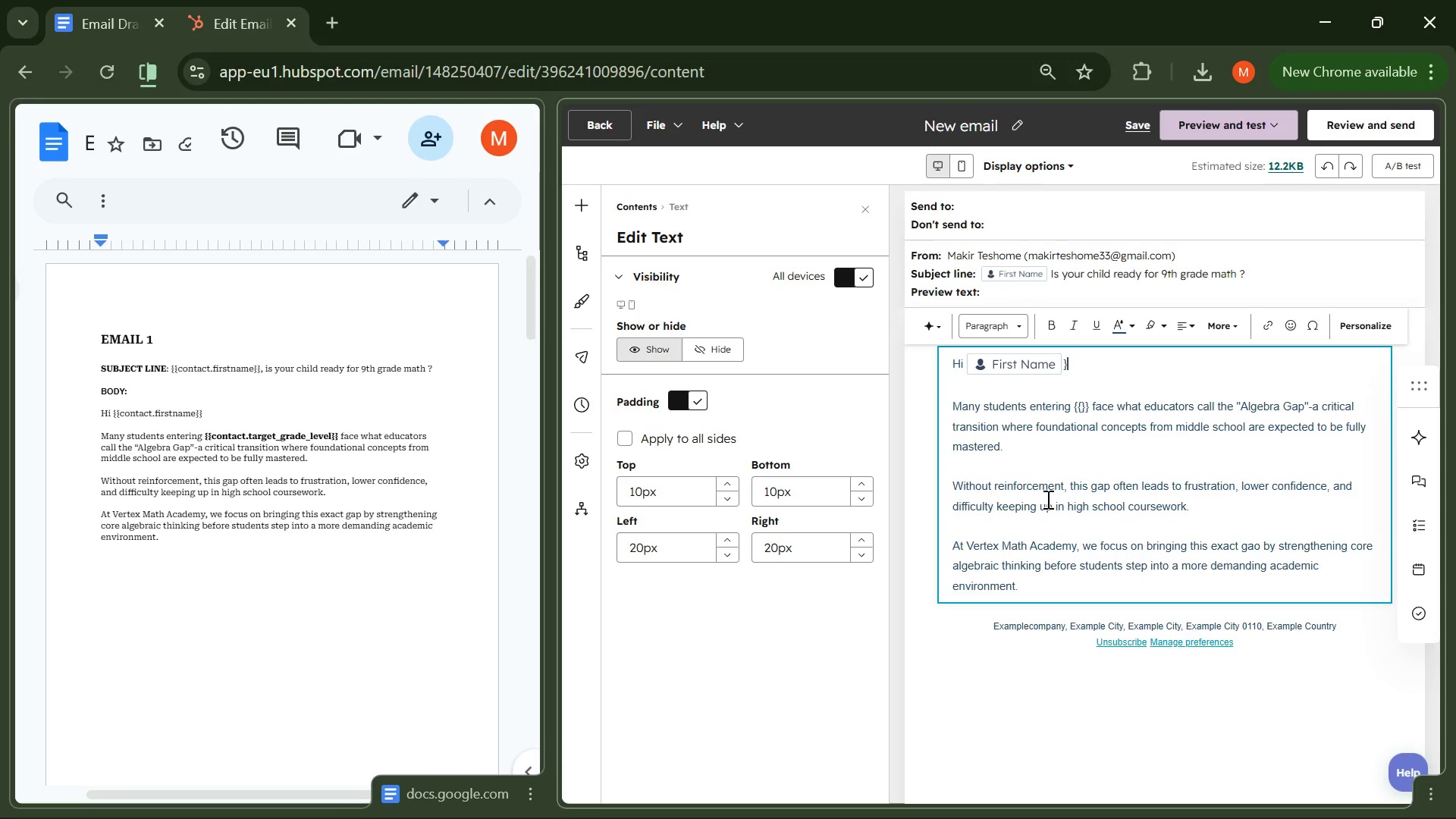 
key(Backspace)
 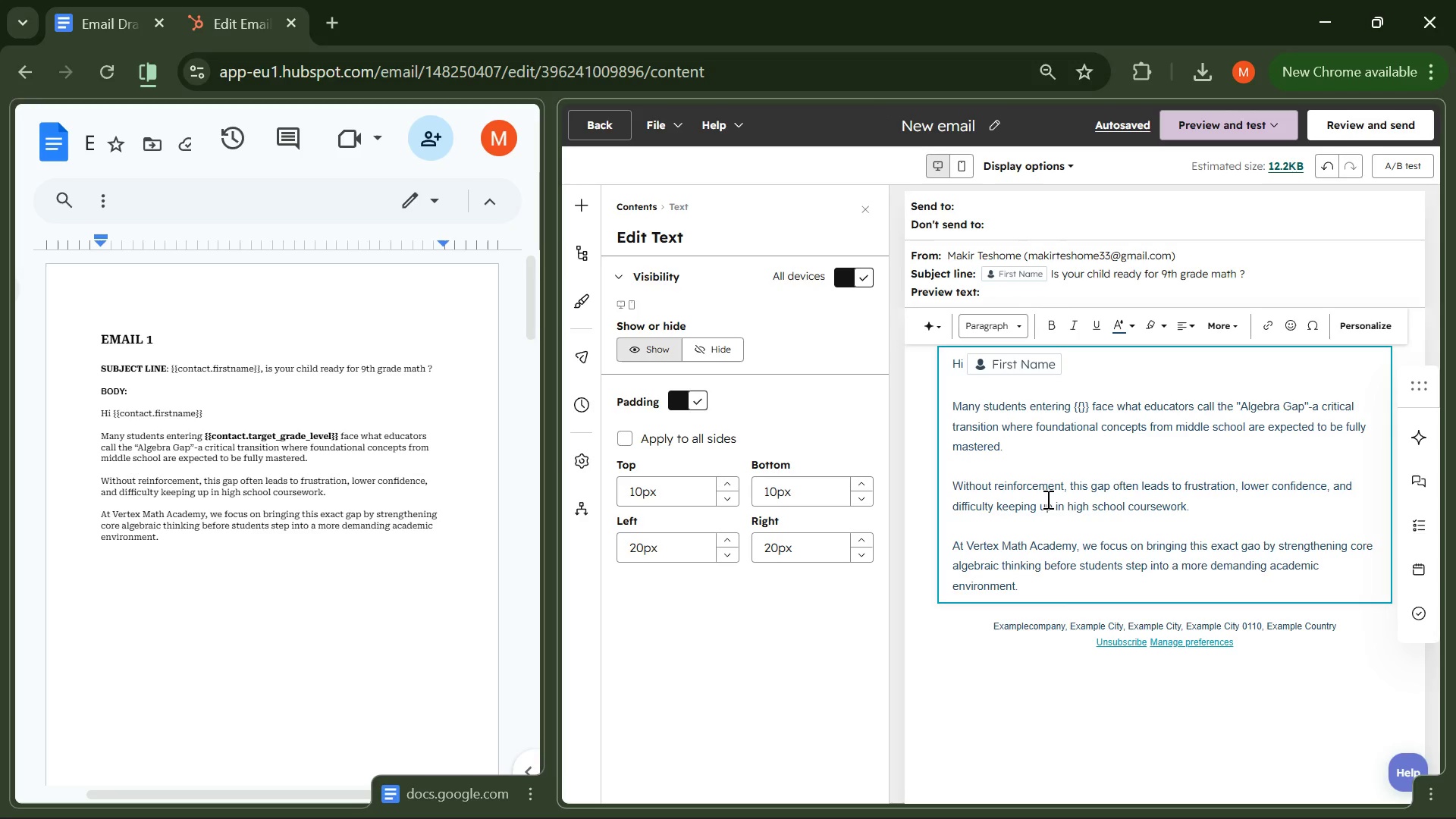 
wait(17.36)
 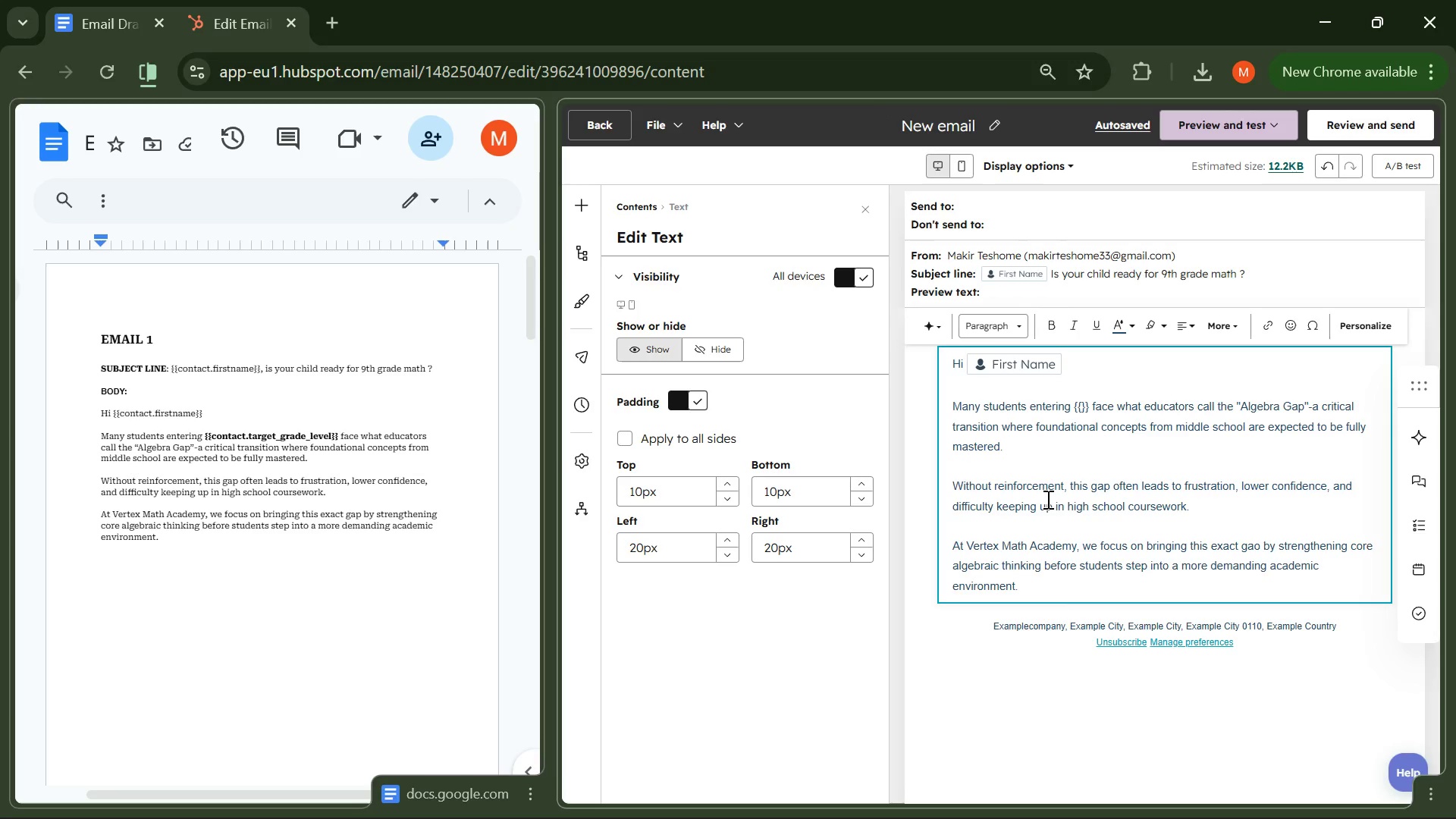 
left_click_drag(start_coordinate=[1087, 408], to_coordinate=[1072, 406])
 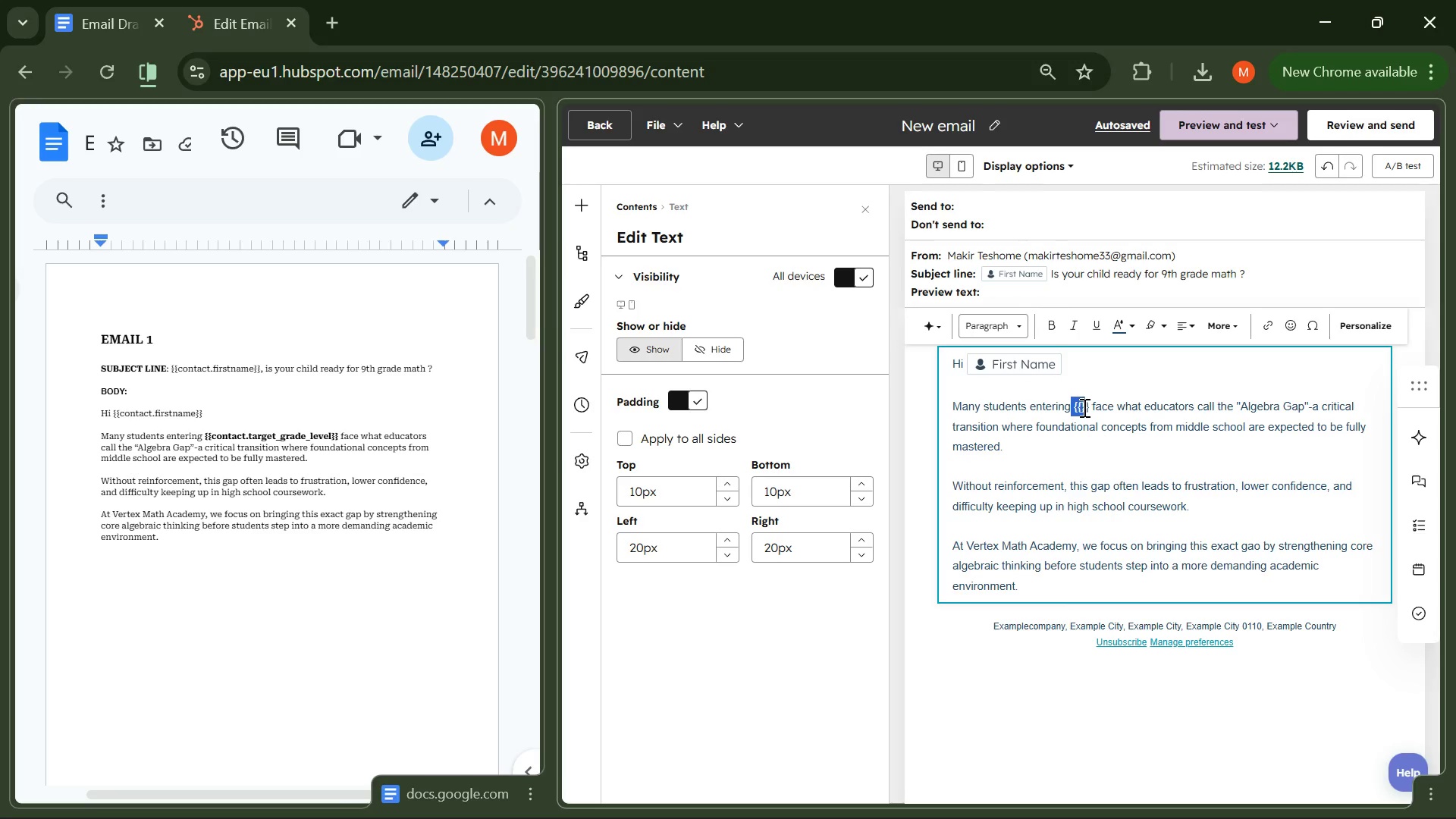 
left_click([1351, 314])
 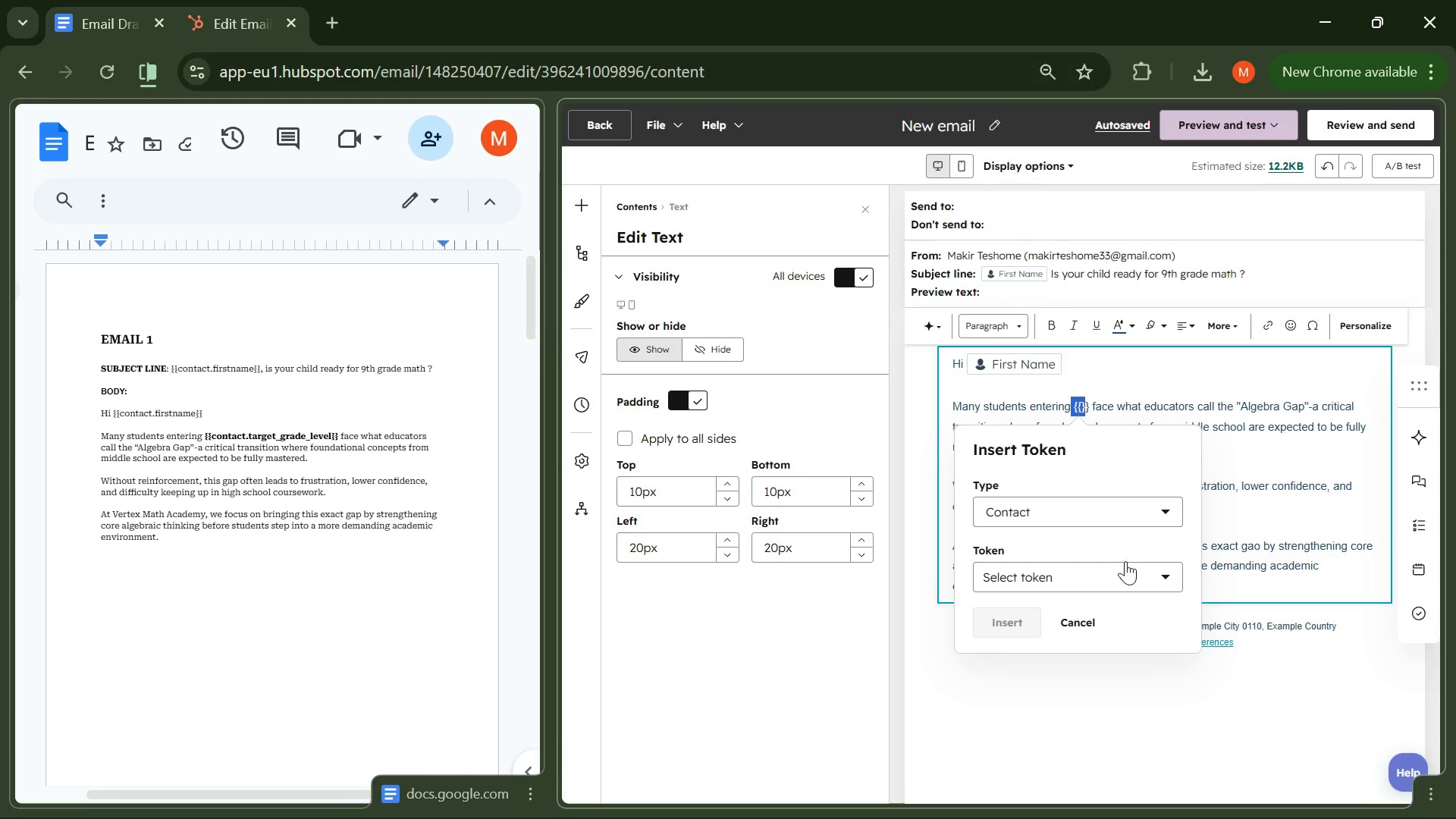 
left_click([1125, 564])
 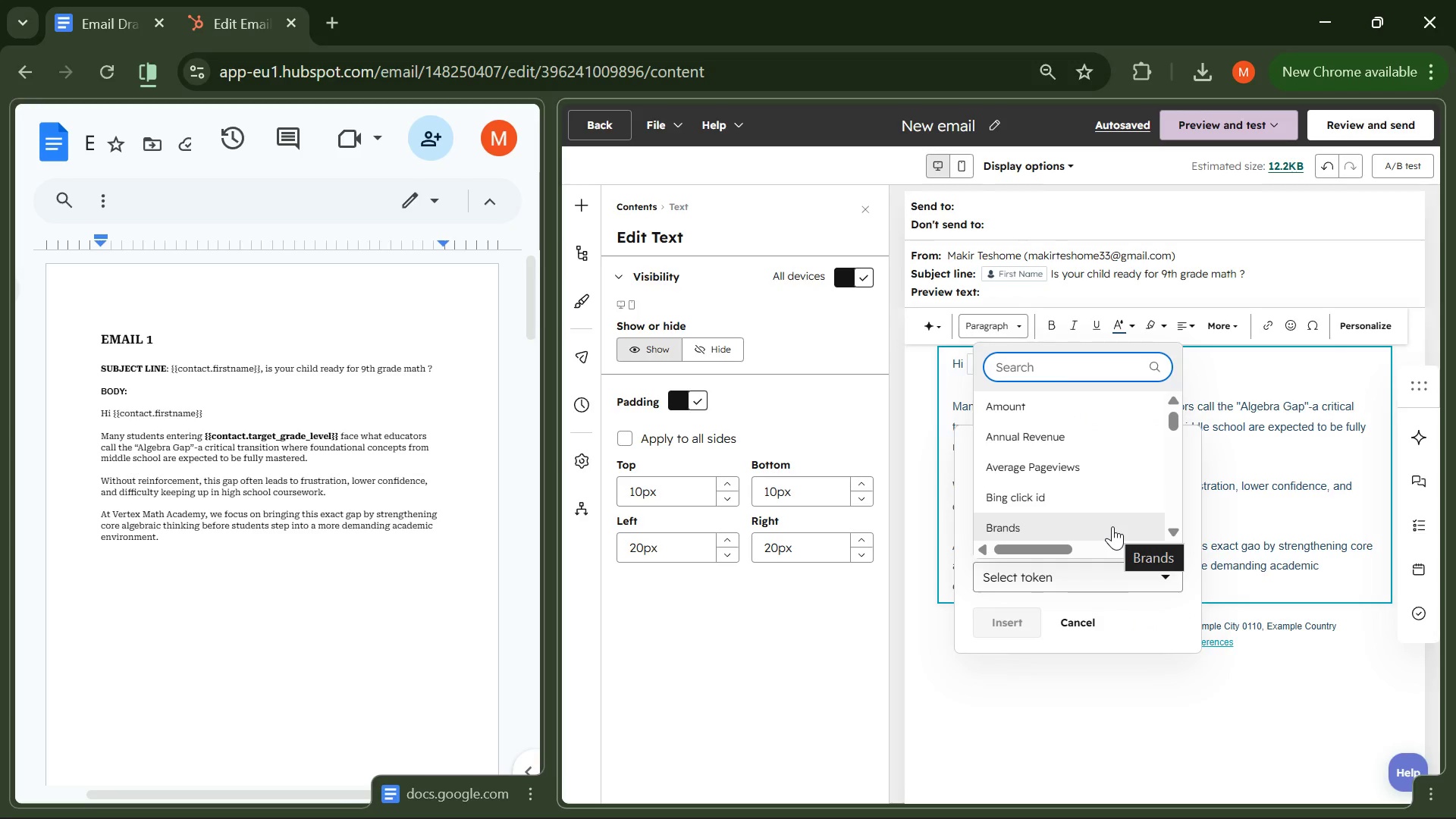 
type(tar)
 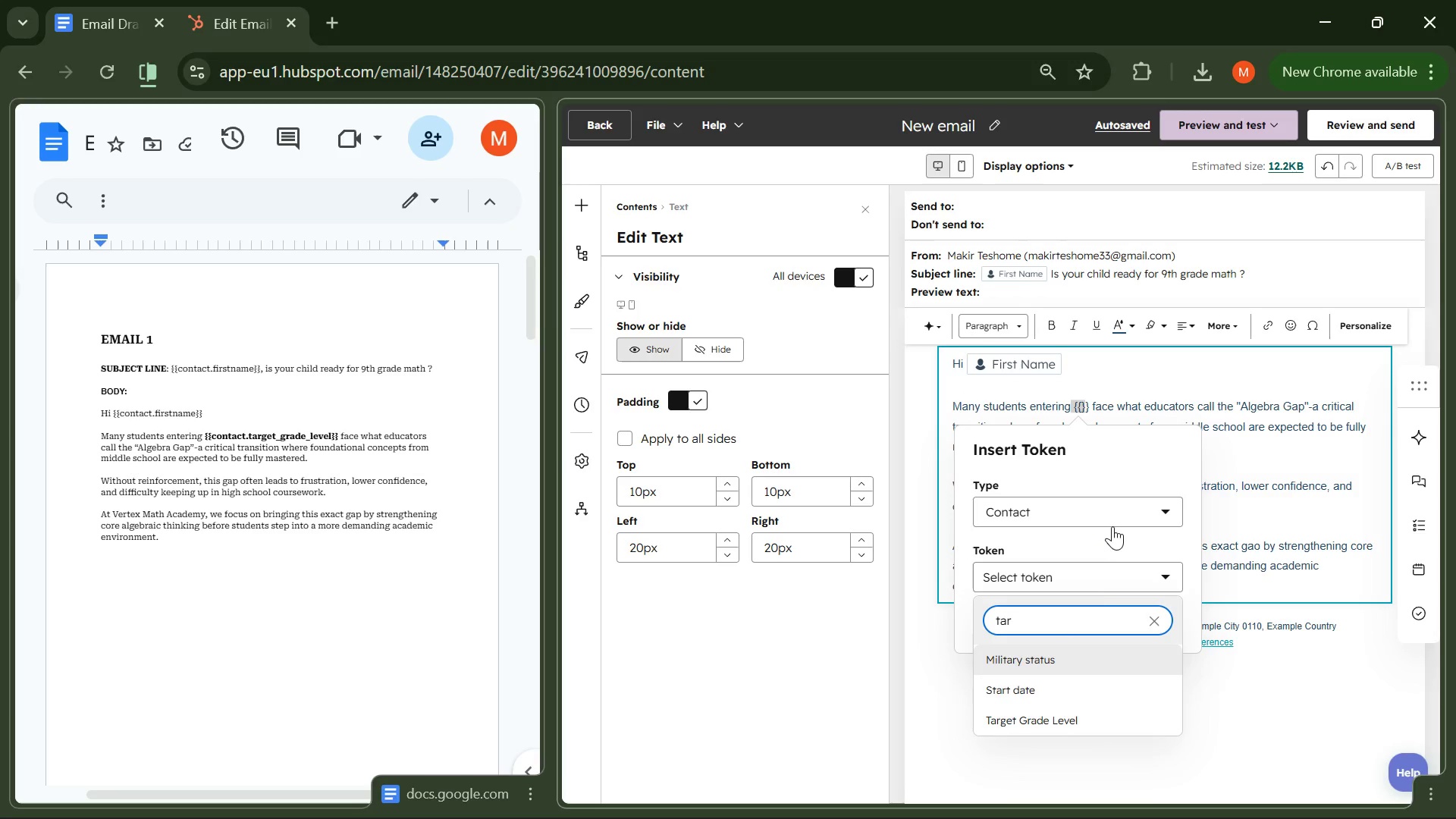 
left_click([1034, 719])
 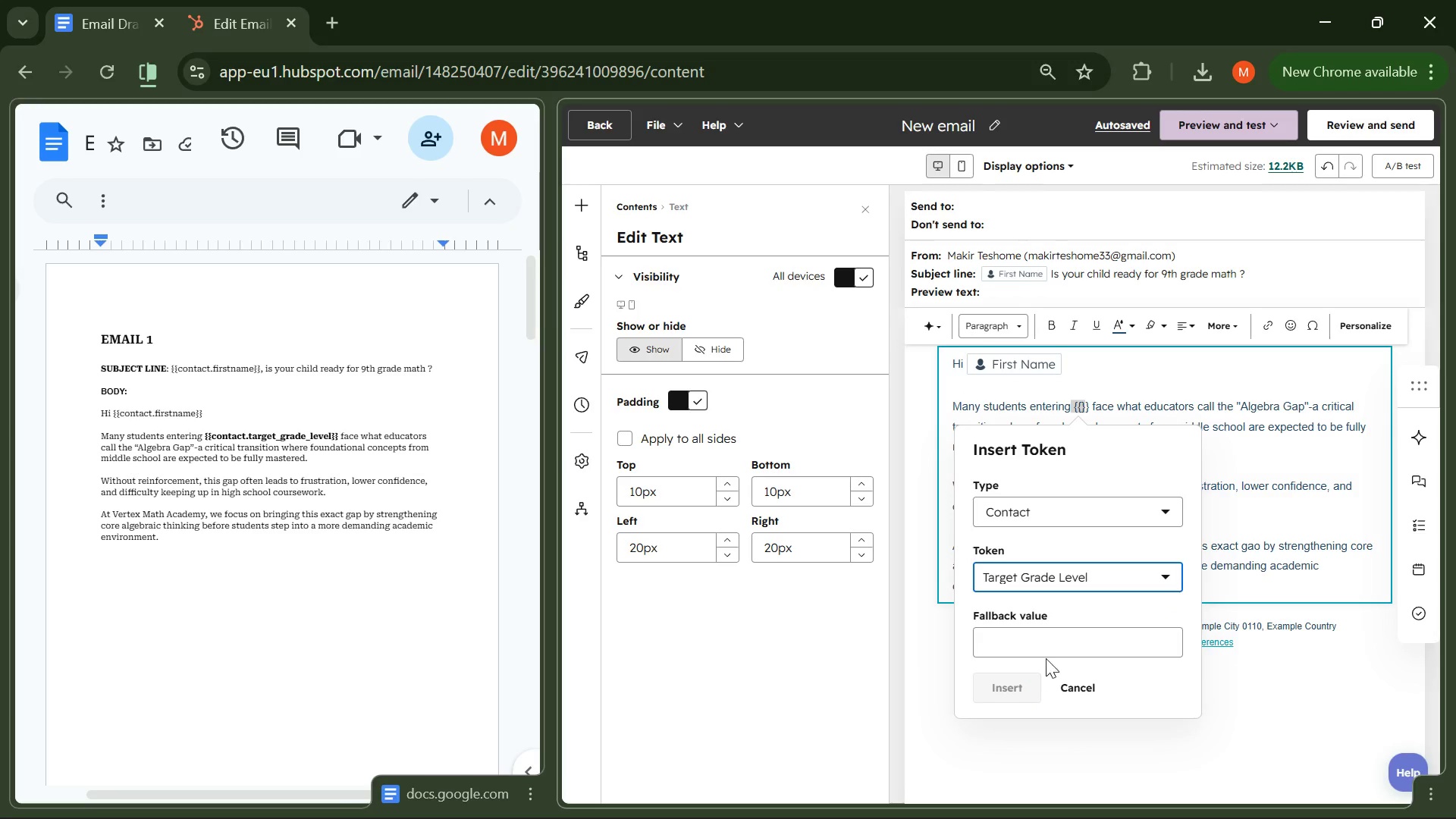 
left_click([1056, 631])
 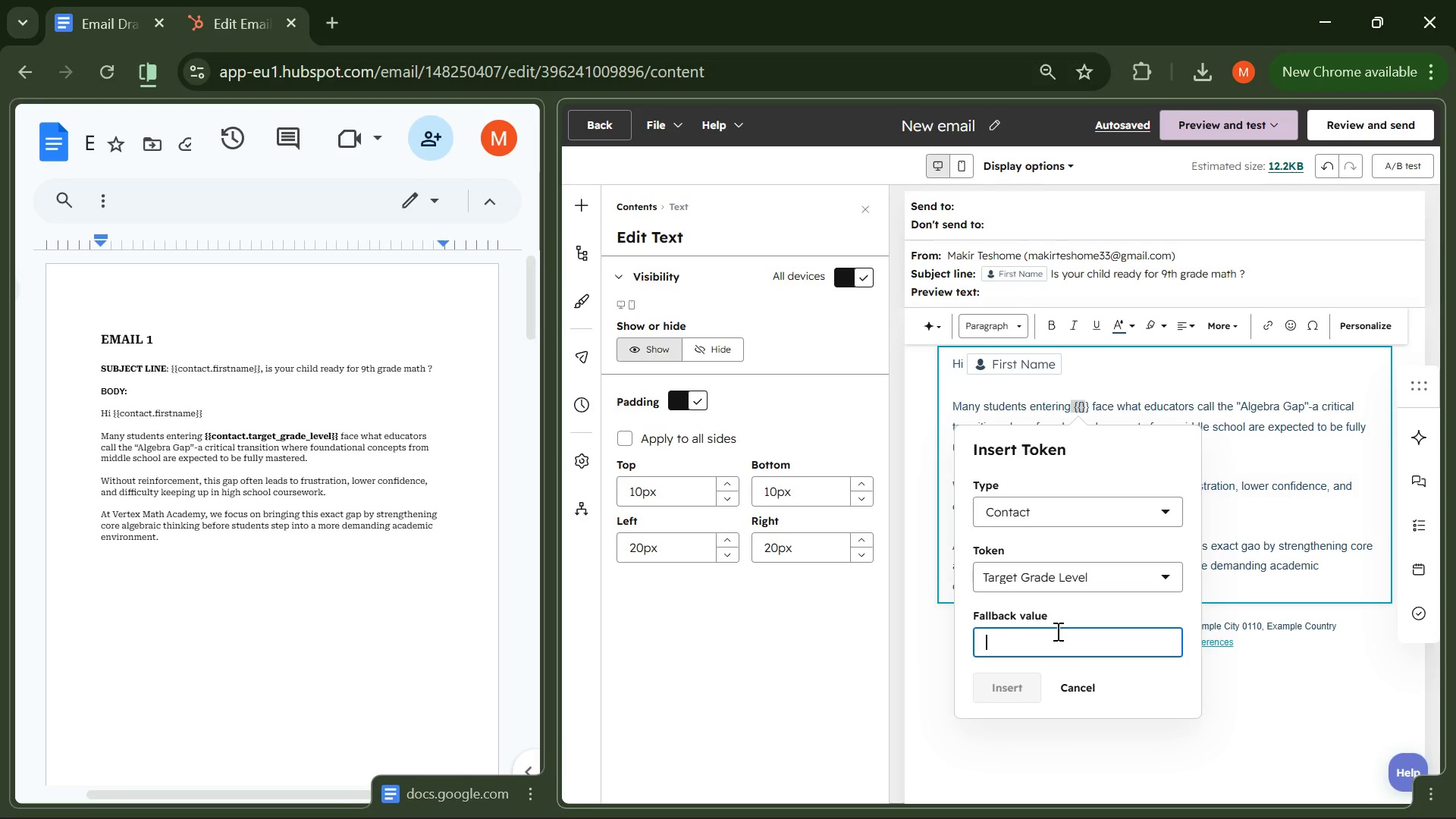 
type(Contact target grade level )
 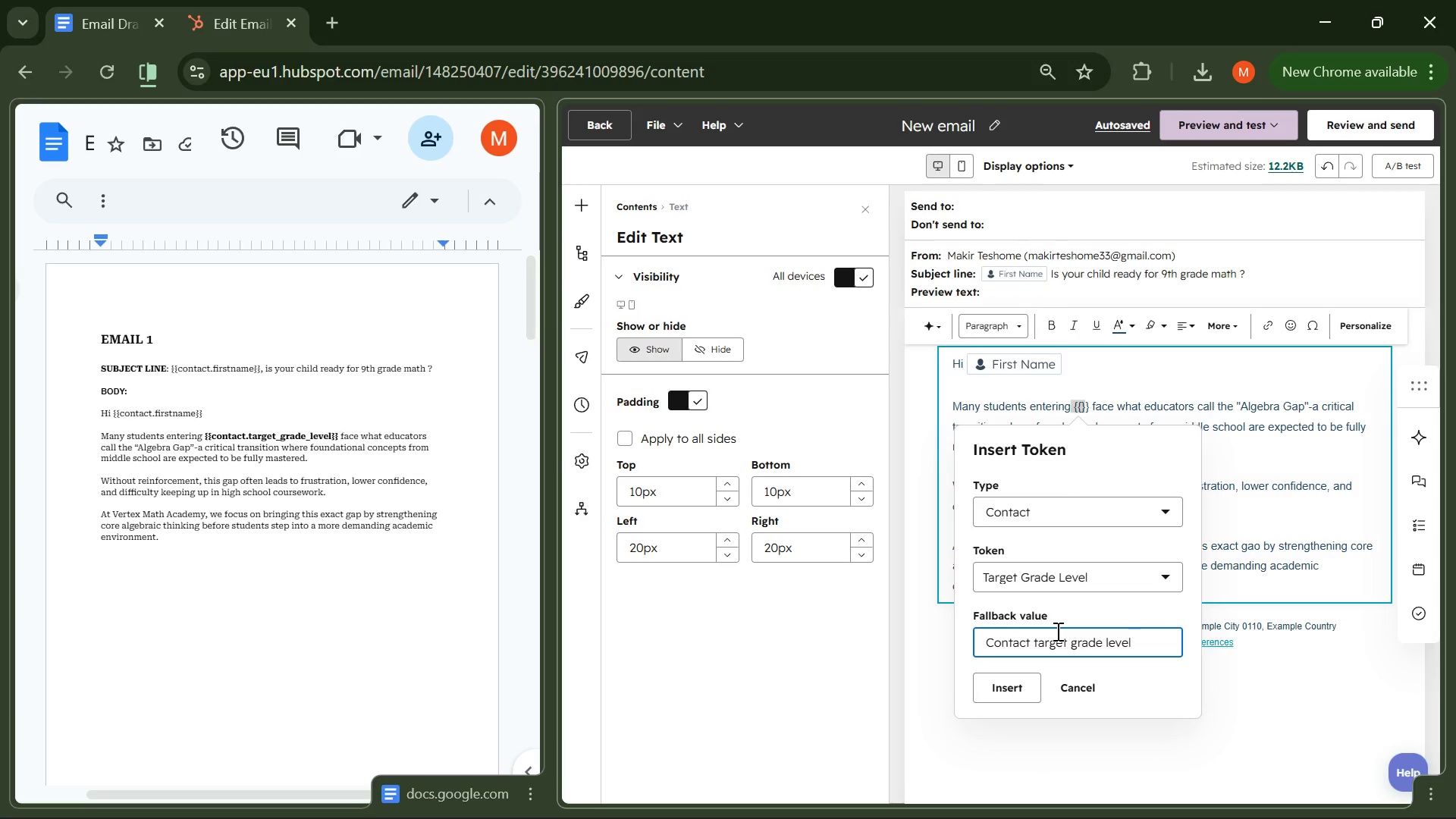 
key(Control+ControlLeft)
 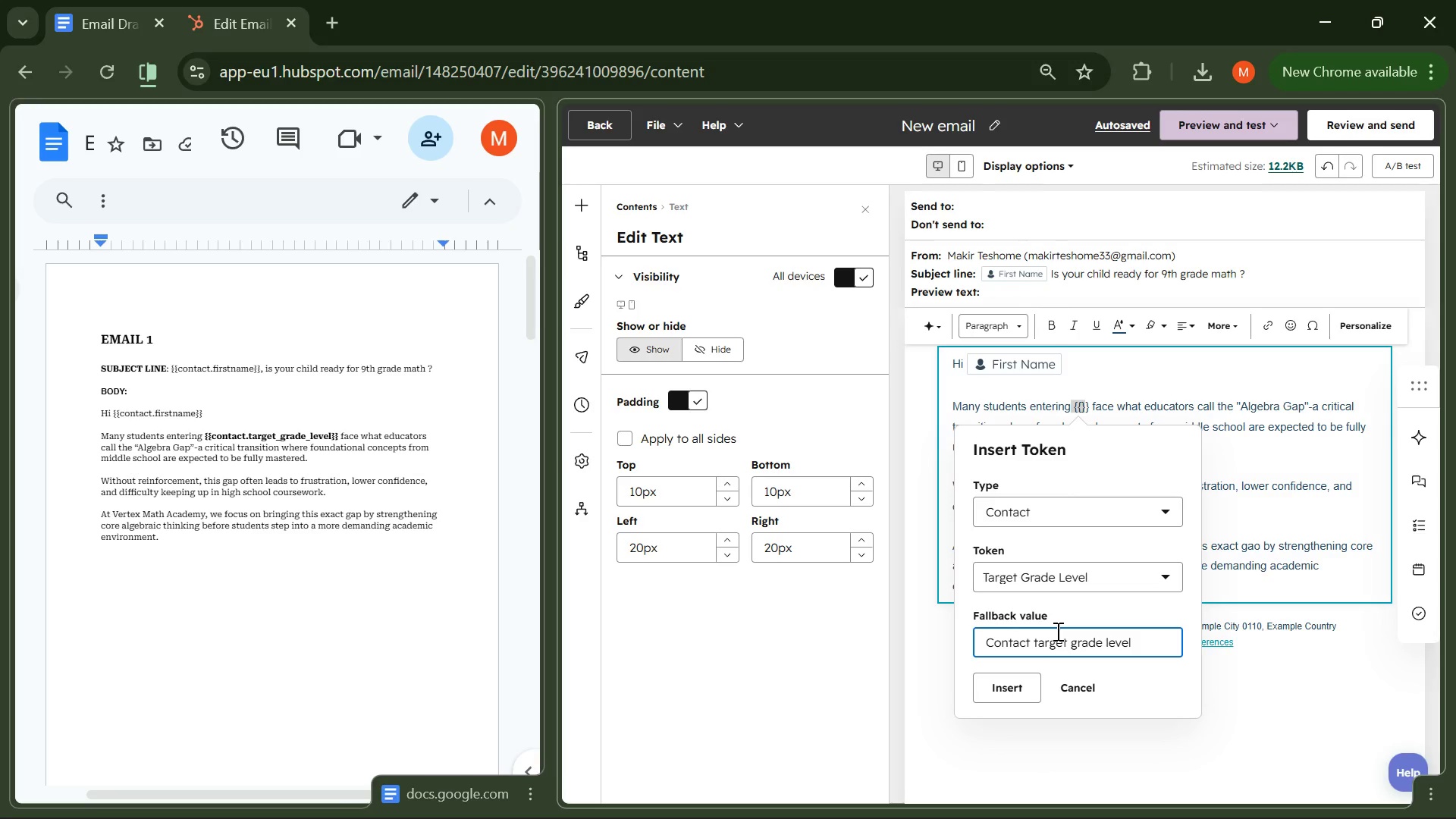 
key(Control+ControlLeft)
 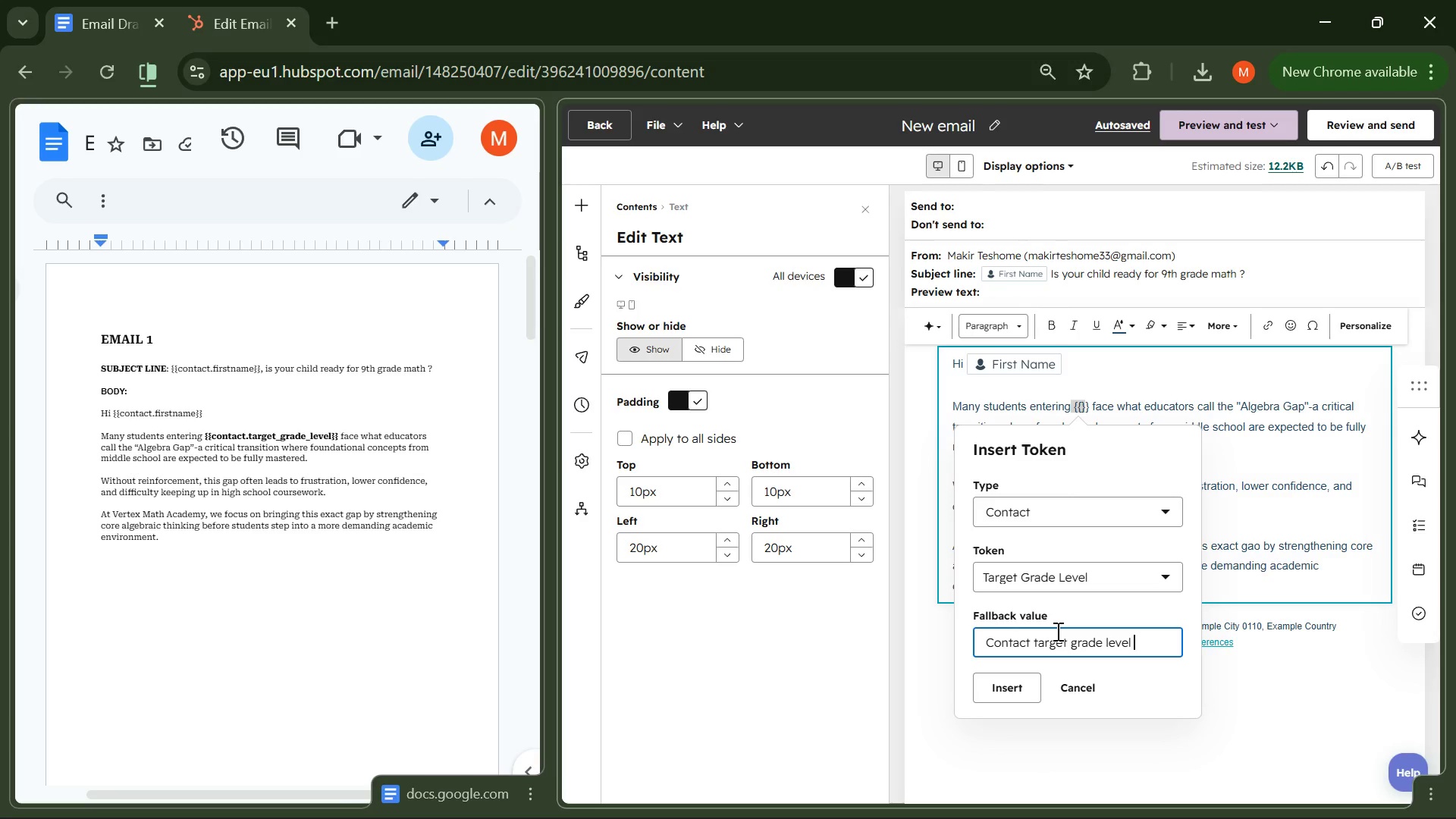 
key(Meta+V)
 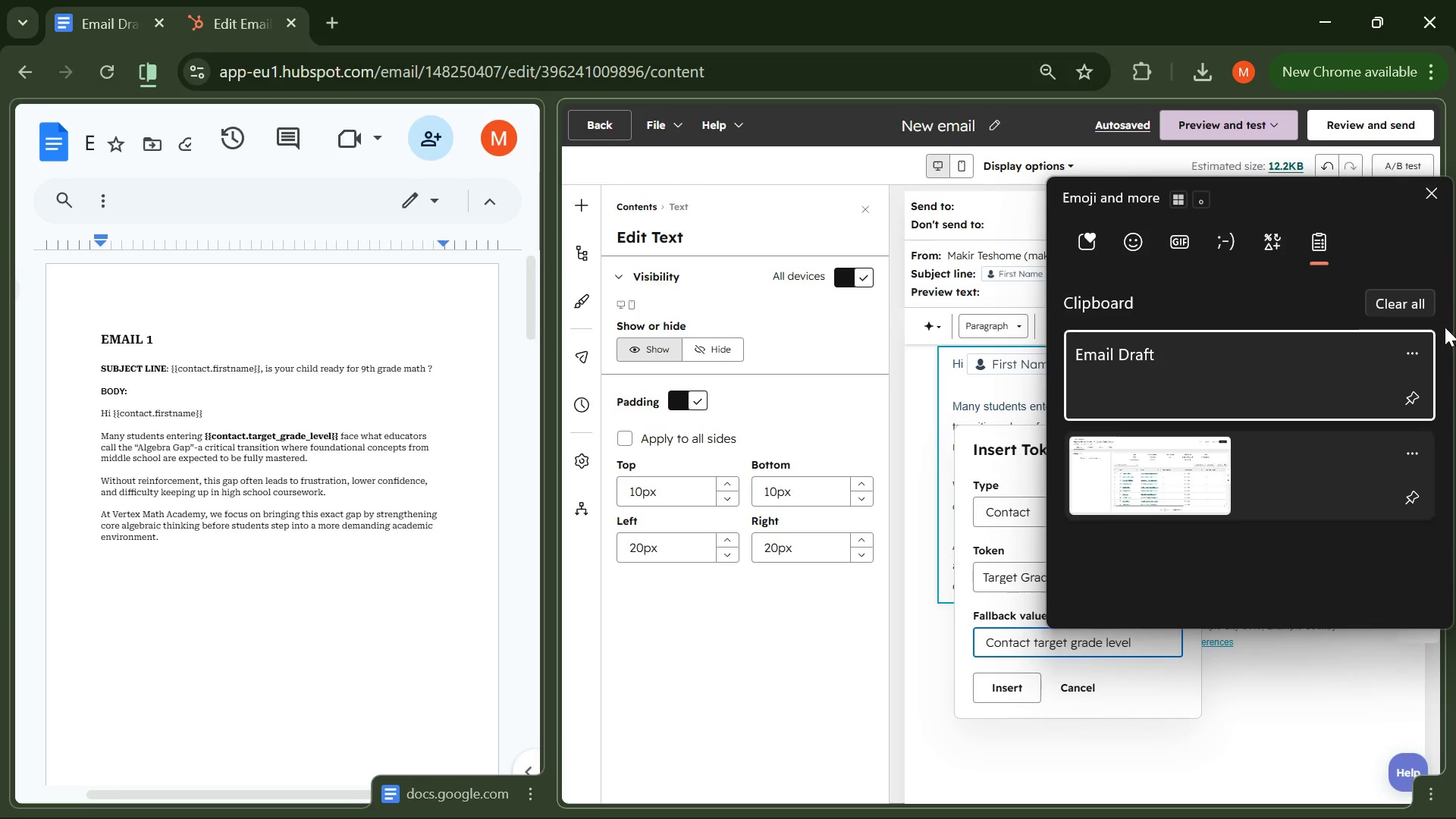 
left_click([1416, 305])
 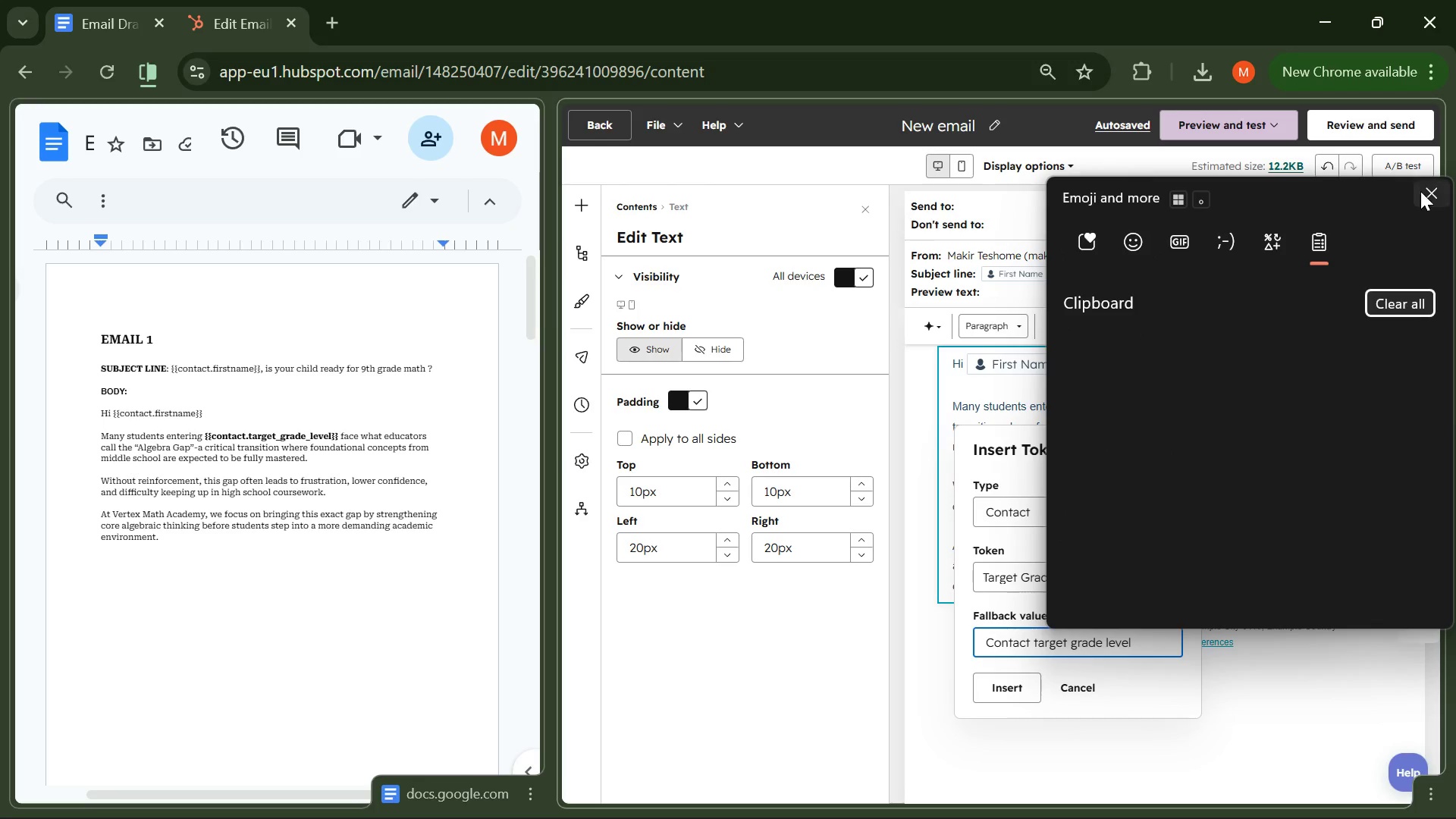 
left_click([1423, 188])
 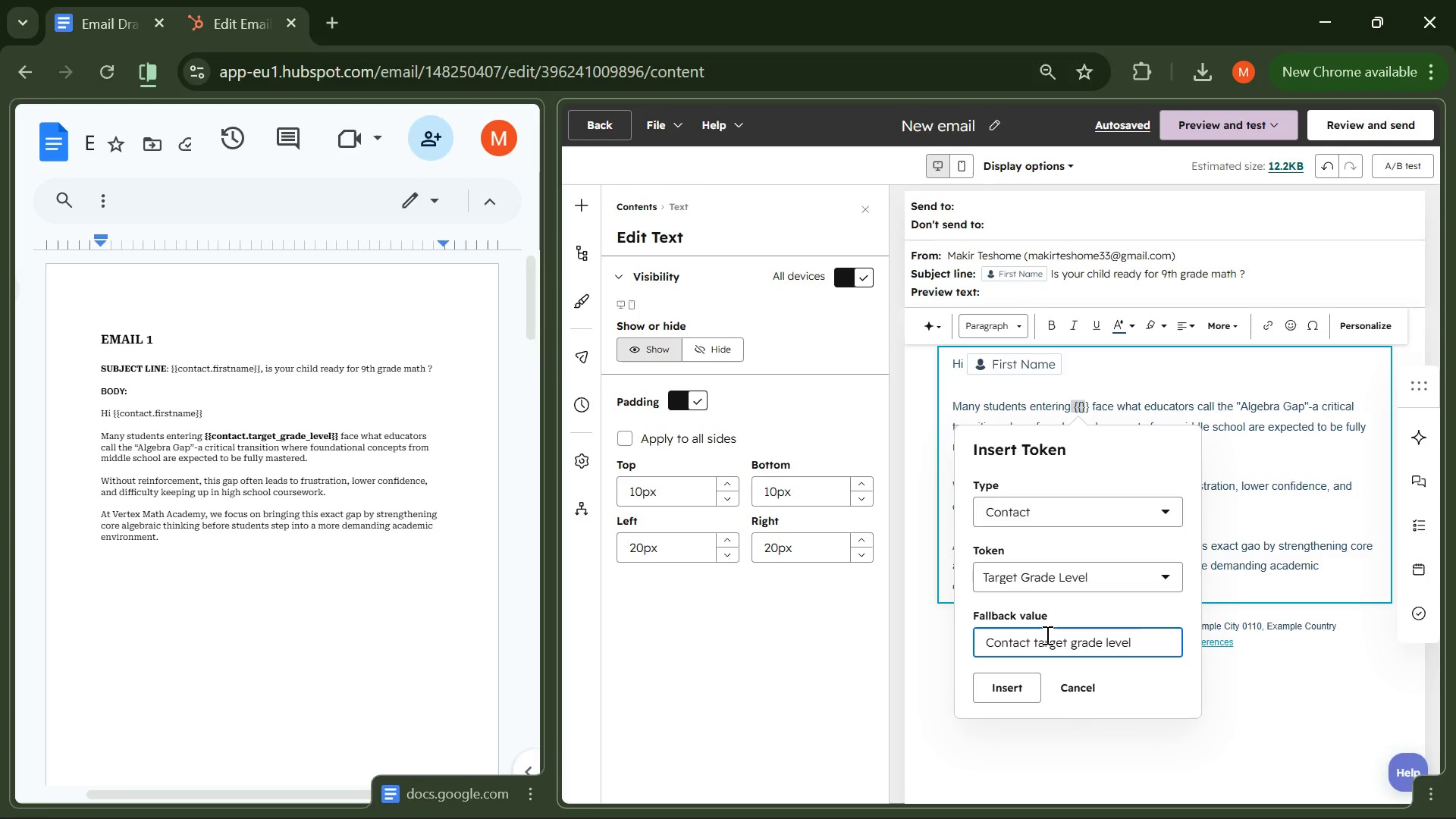 
key(Control+A)
 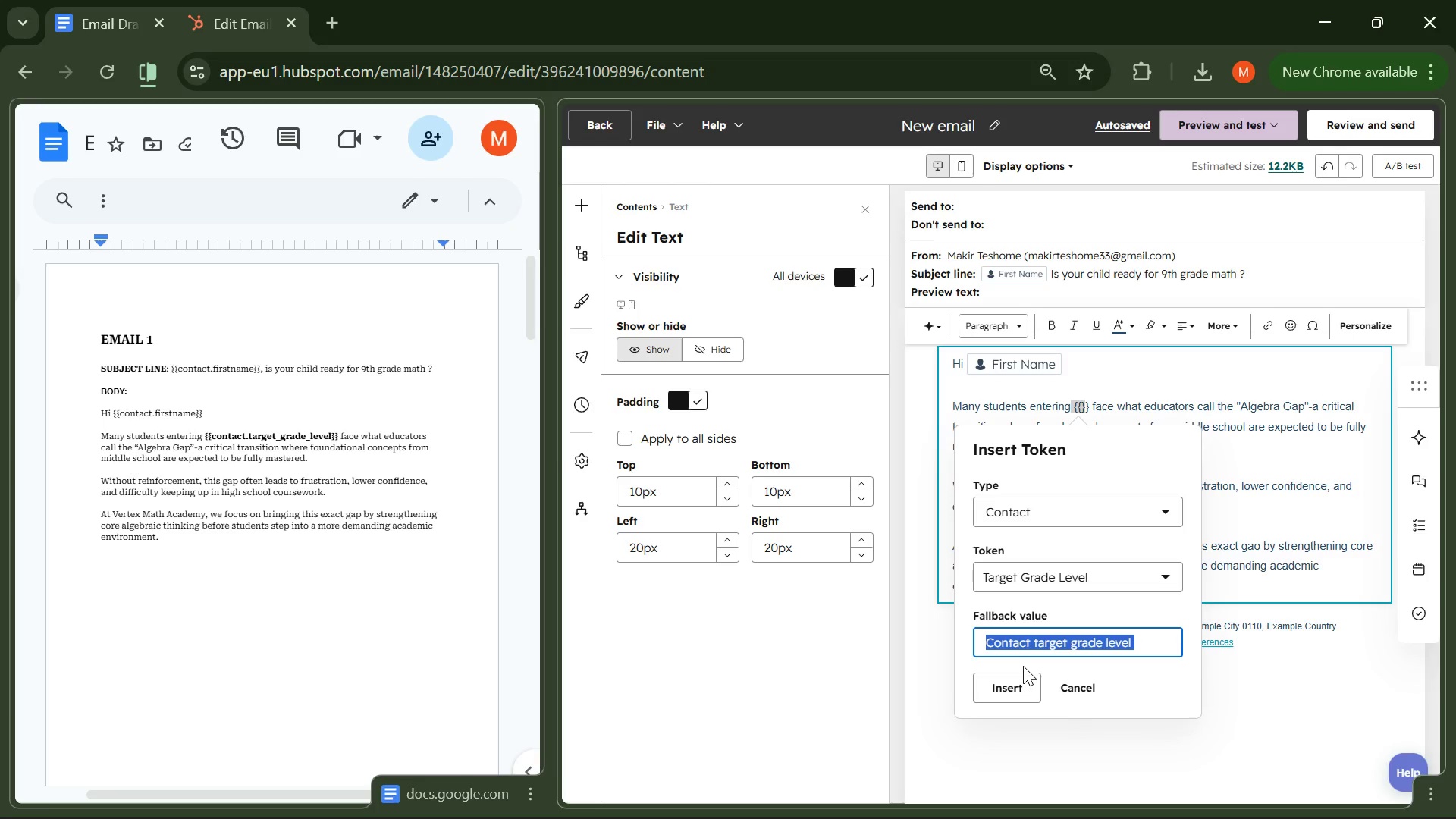 
key(Control+C)
 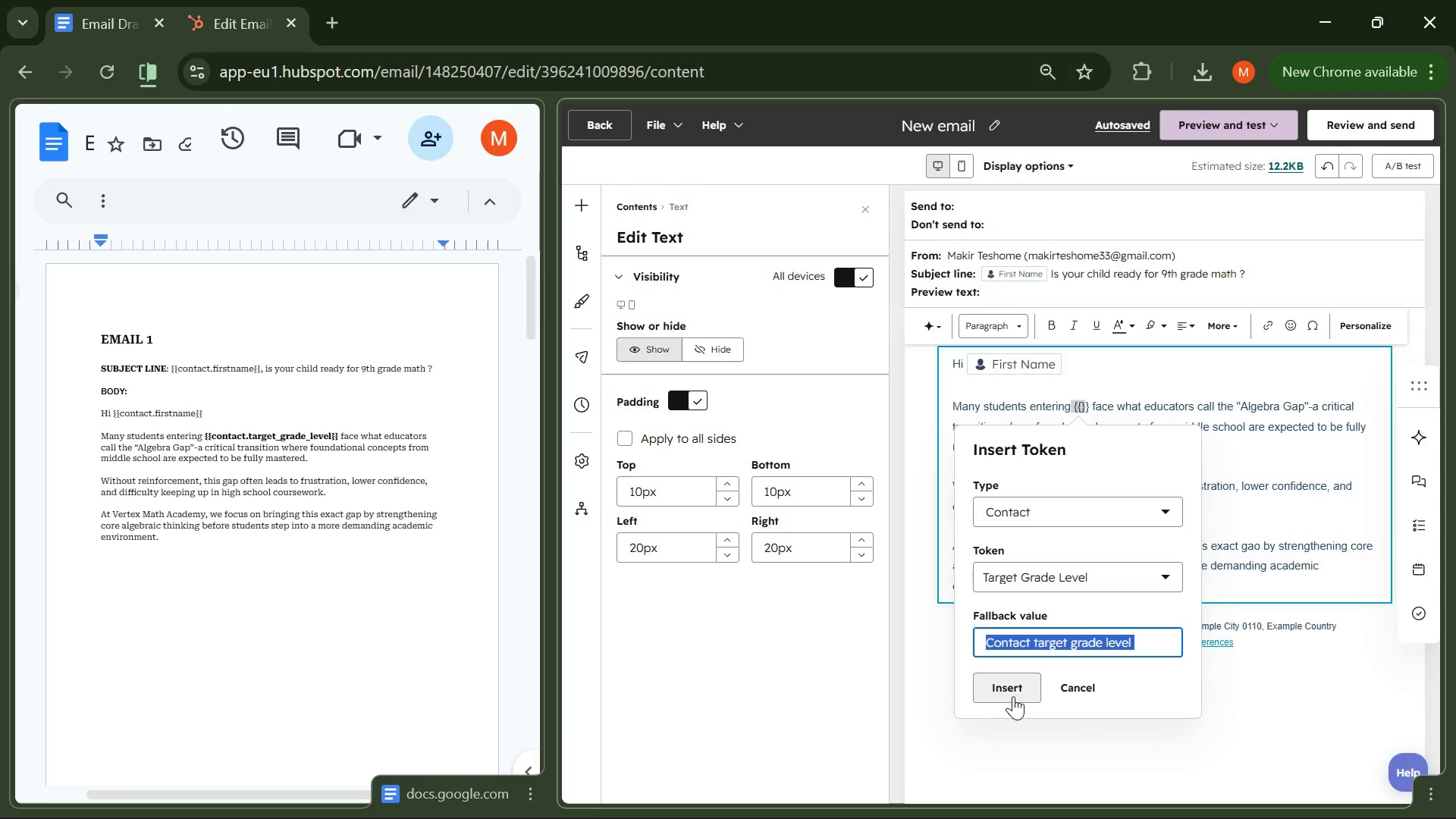 
left_click([1013, 696])
 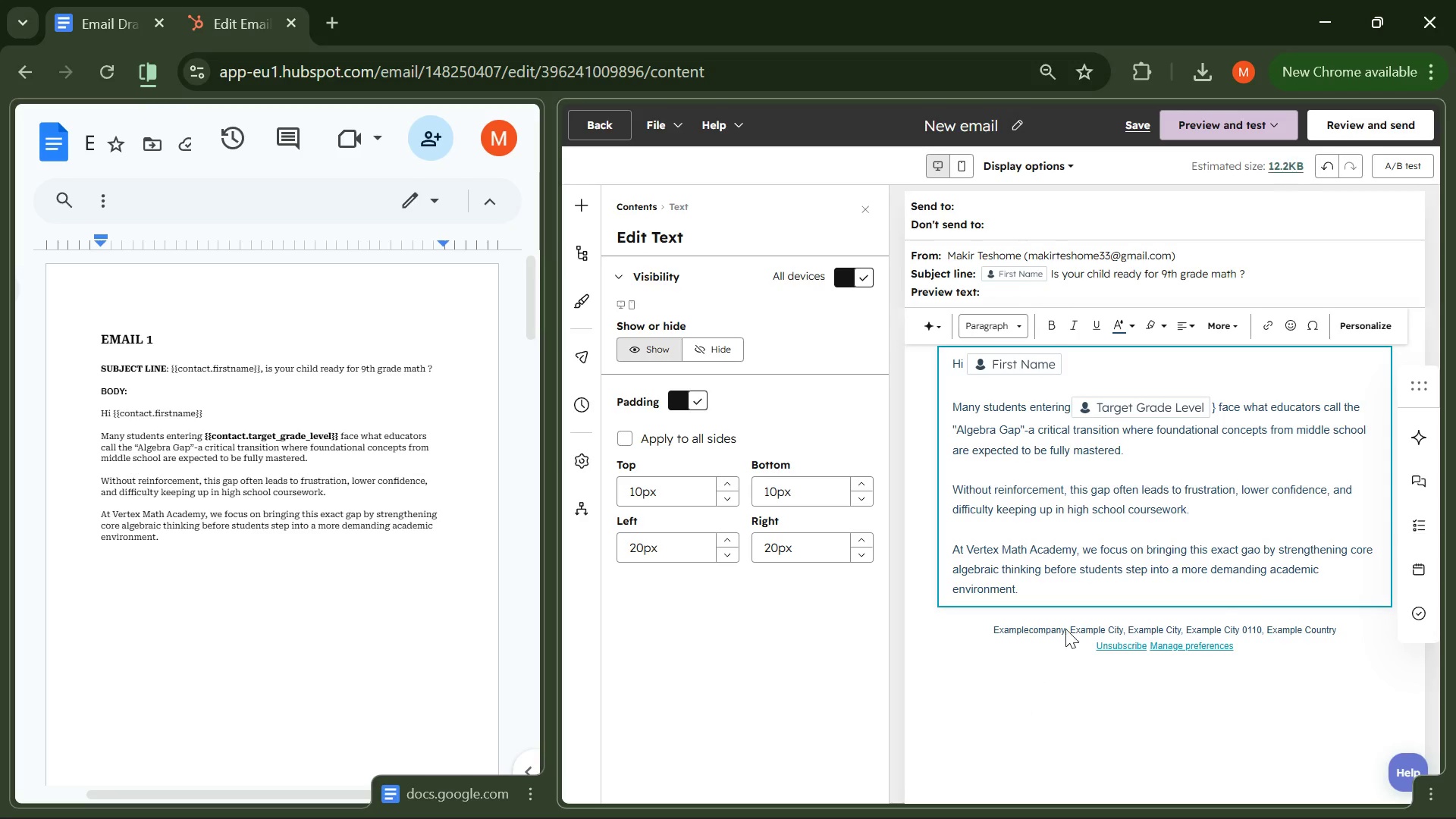 
key(ArrowRight)
 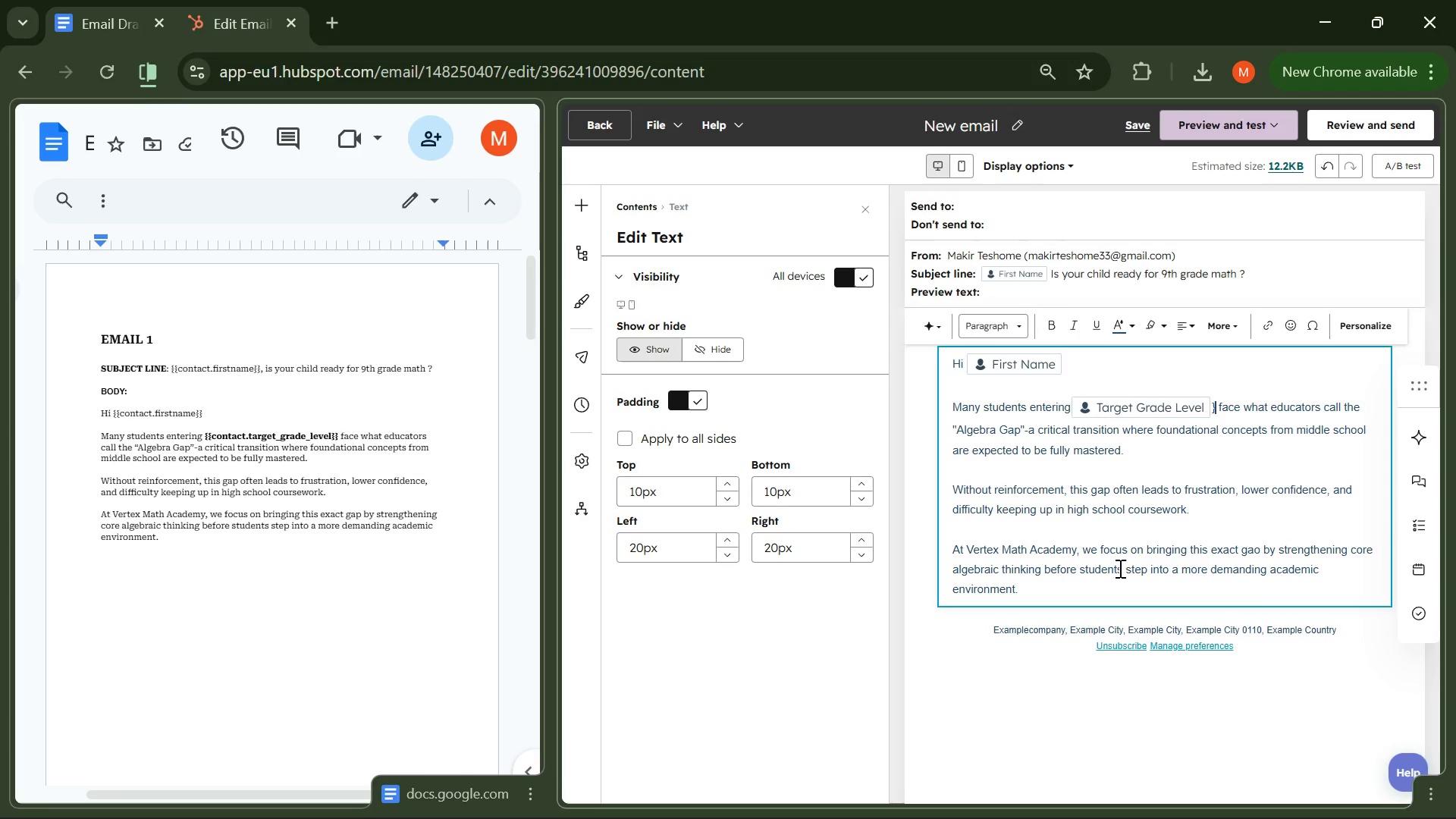 
key(Backspace)
 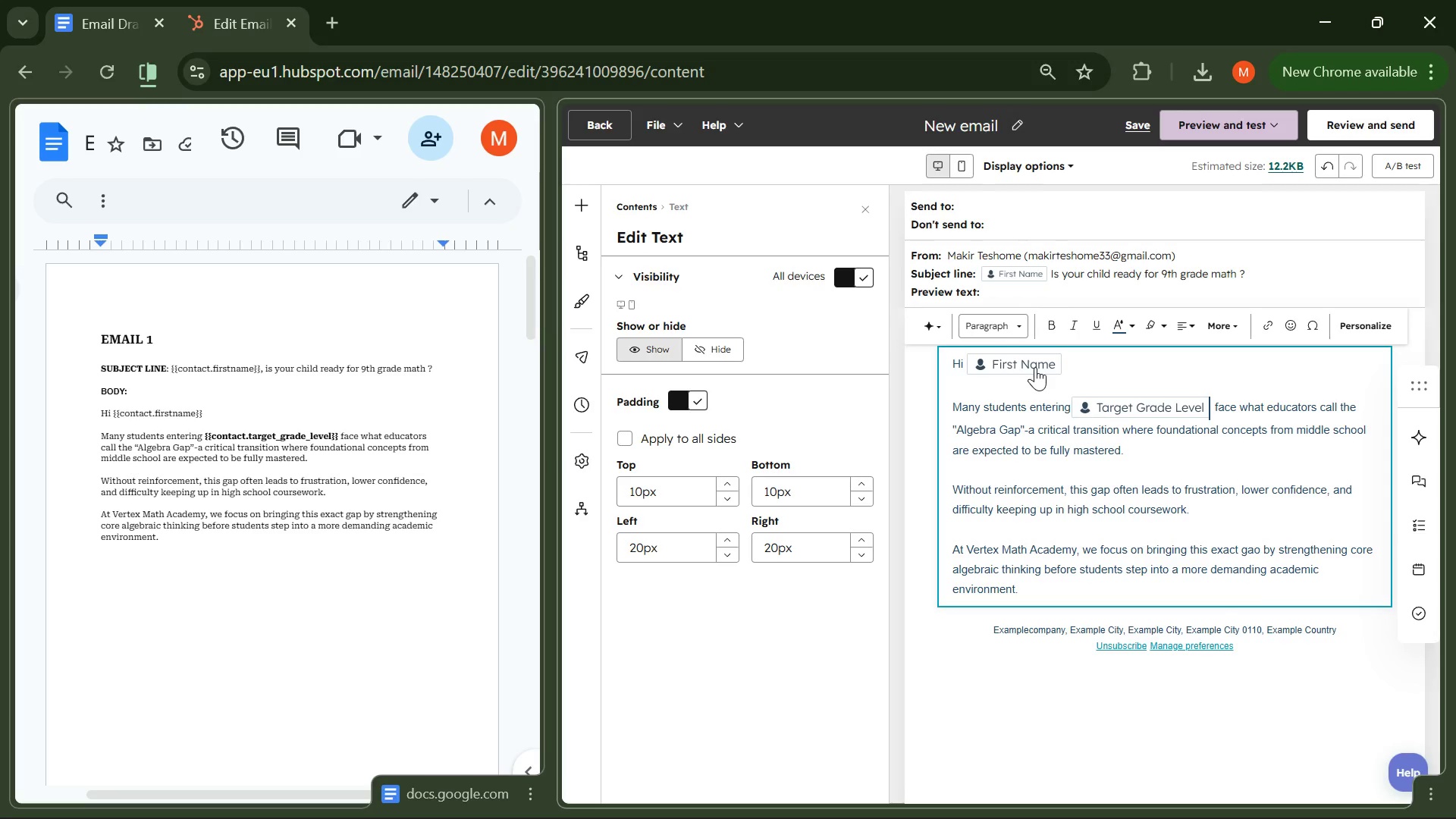 
left_click([1035, 367])
 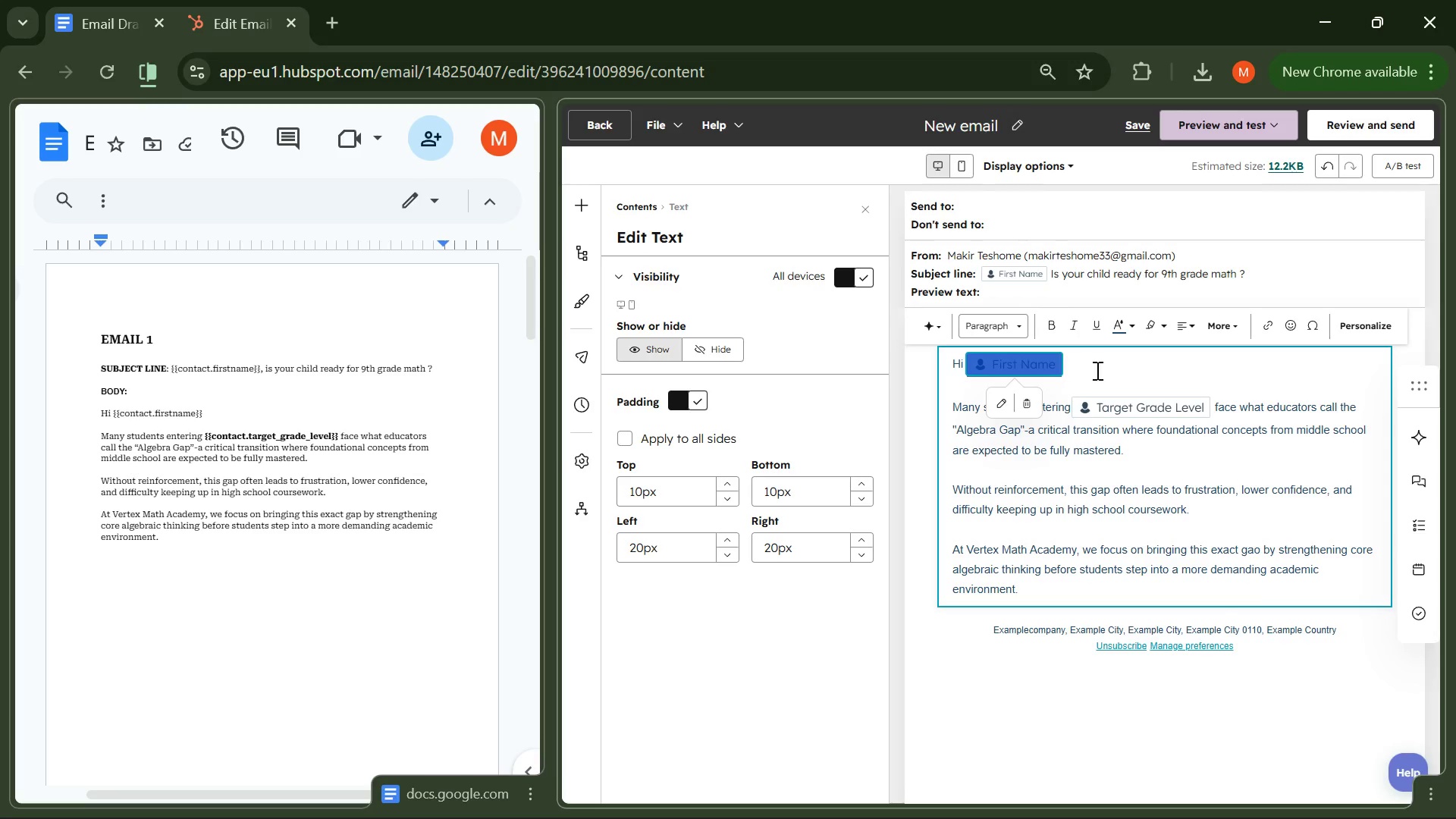 
left_click([1098, 370])
 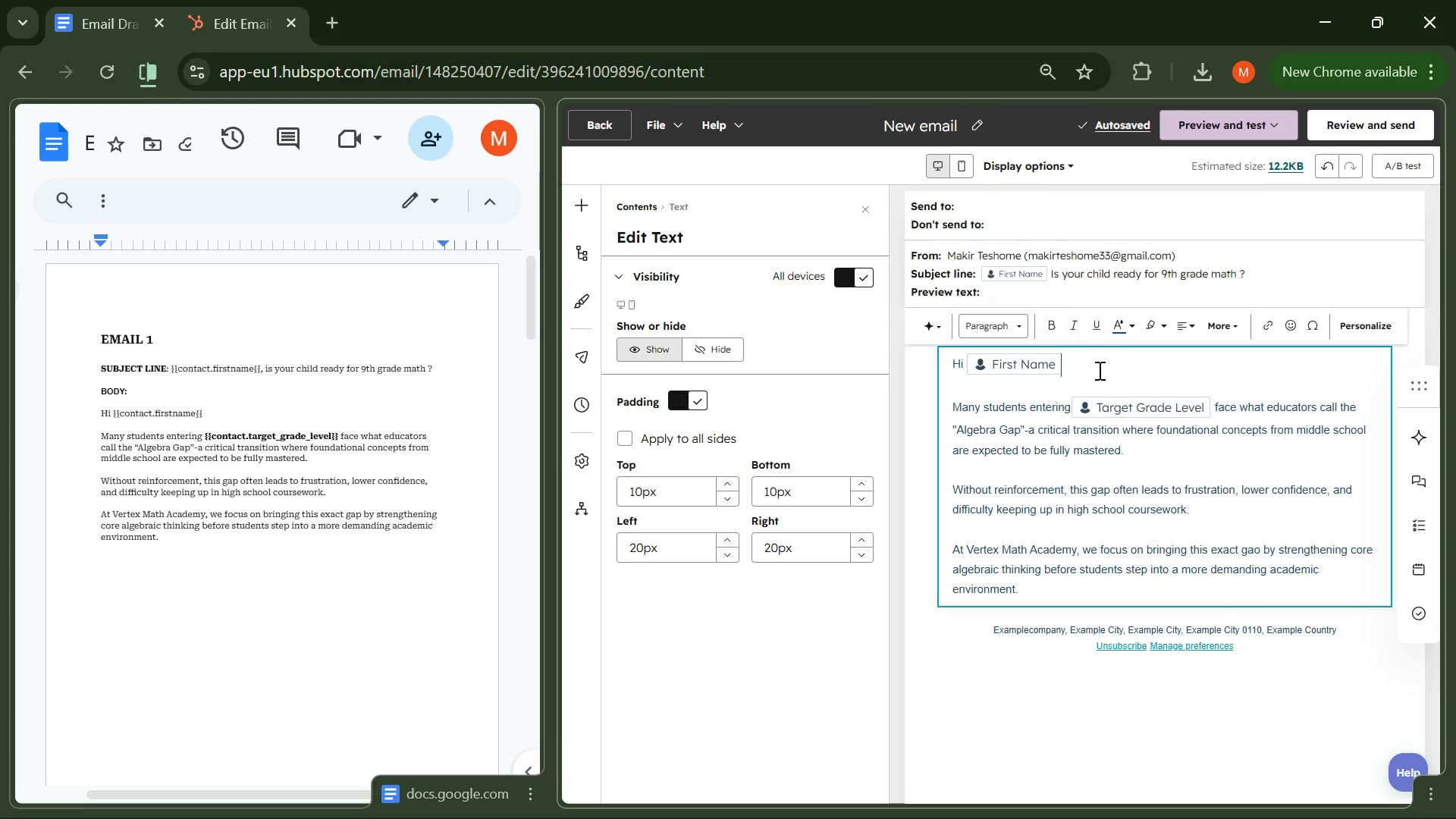 
wait(7.75)
 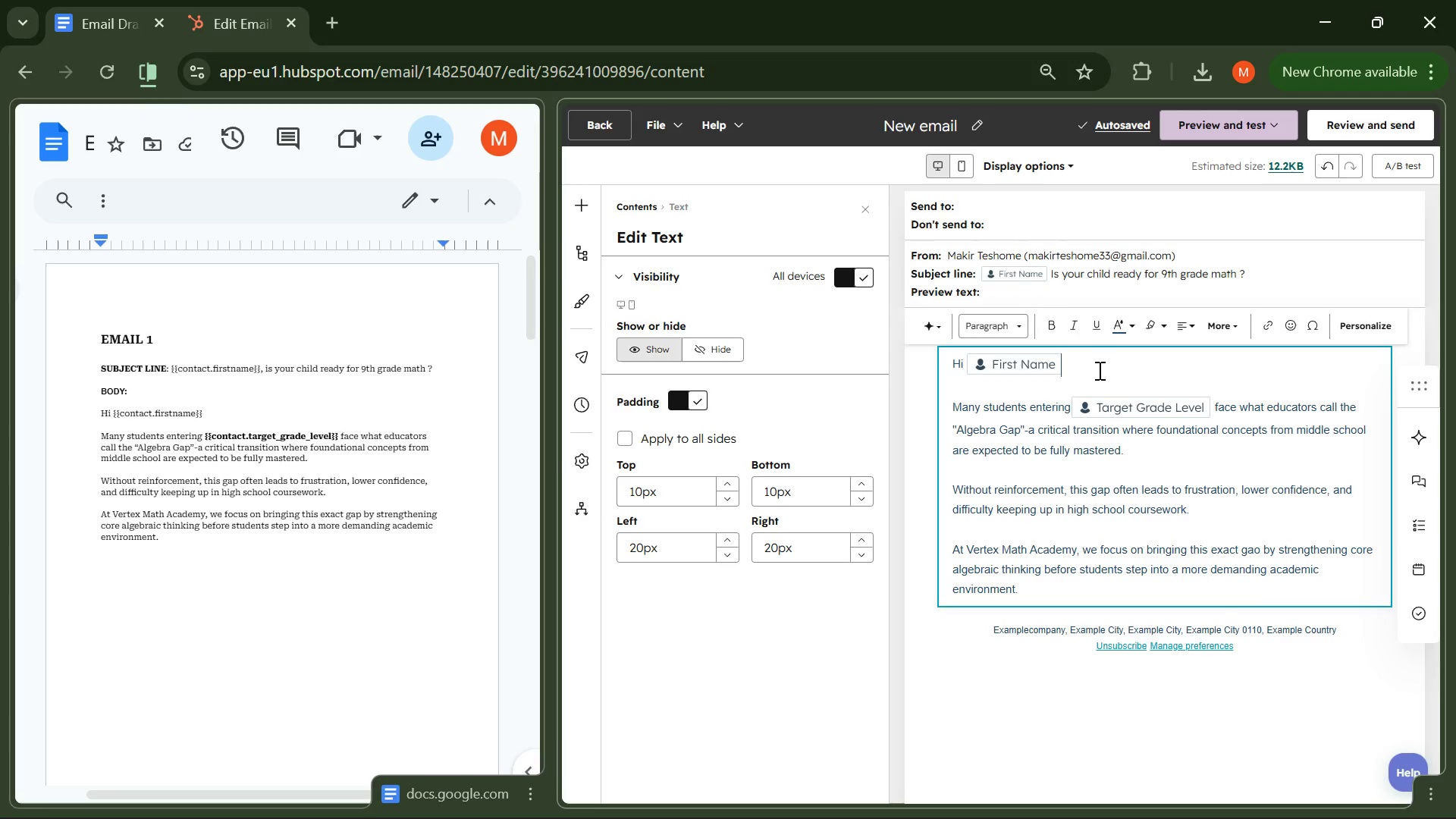 
left_click([976, 127])
 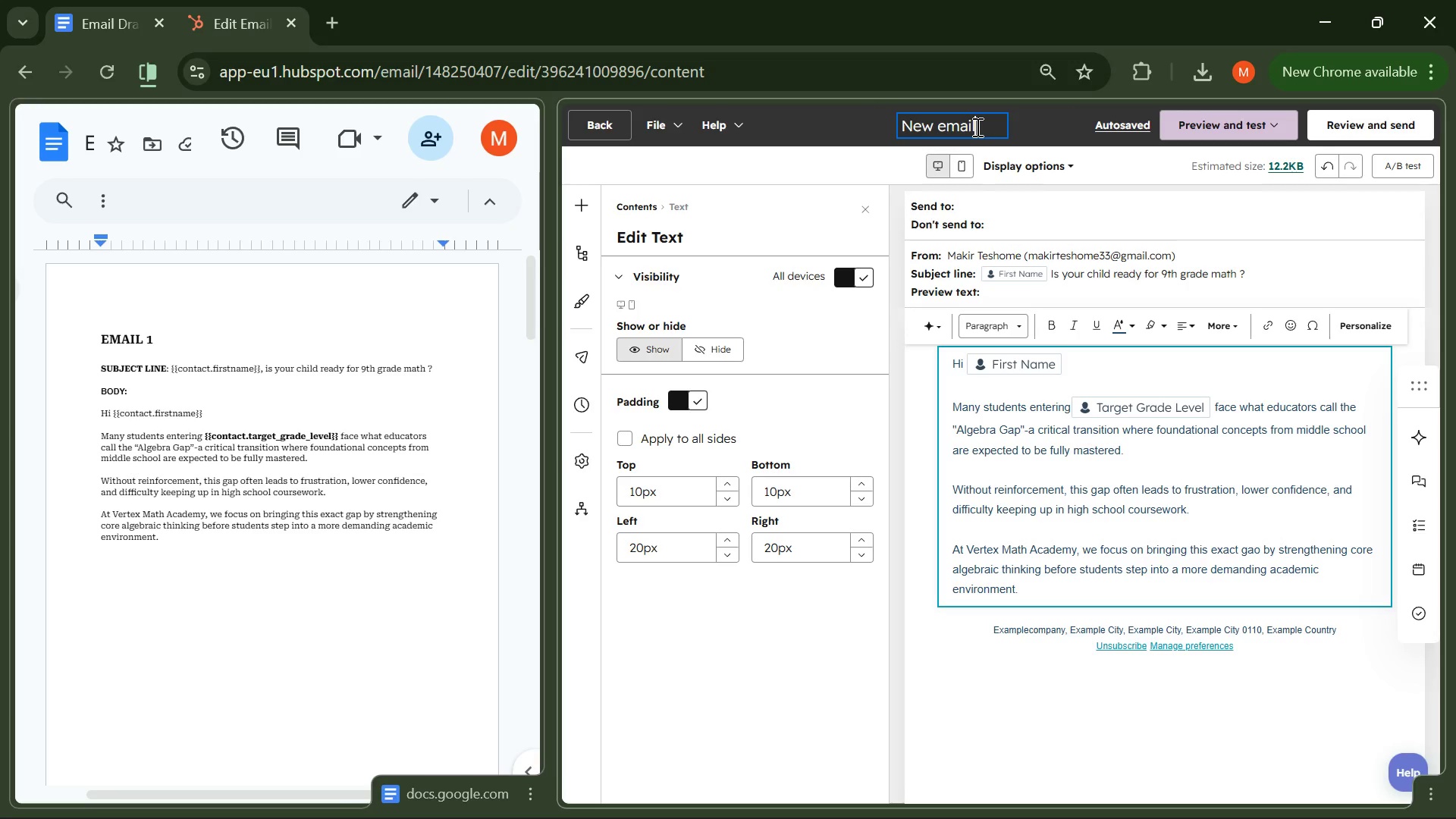 
left_click_drag(start_coordinate=[976, 127], to_coordinate=[802, 129])
 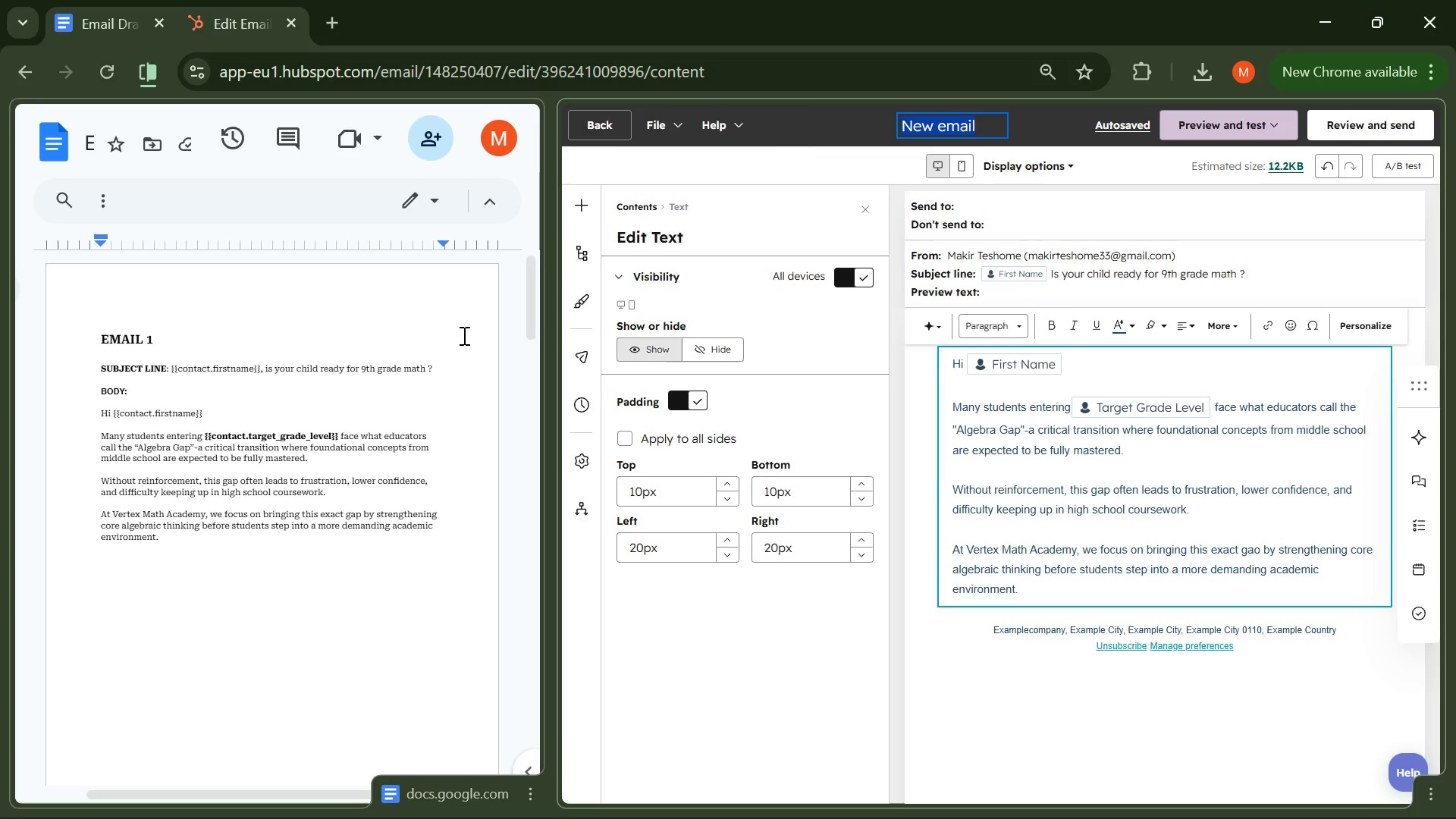 
wait(280.2)
 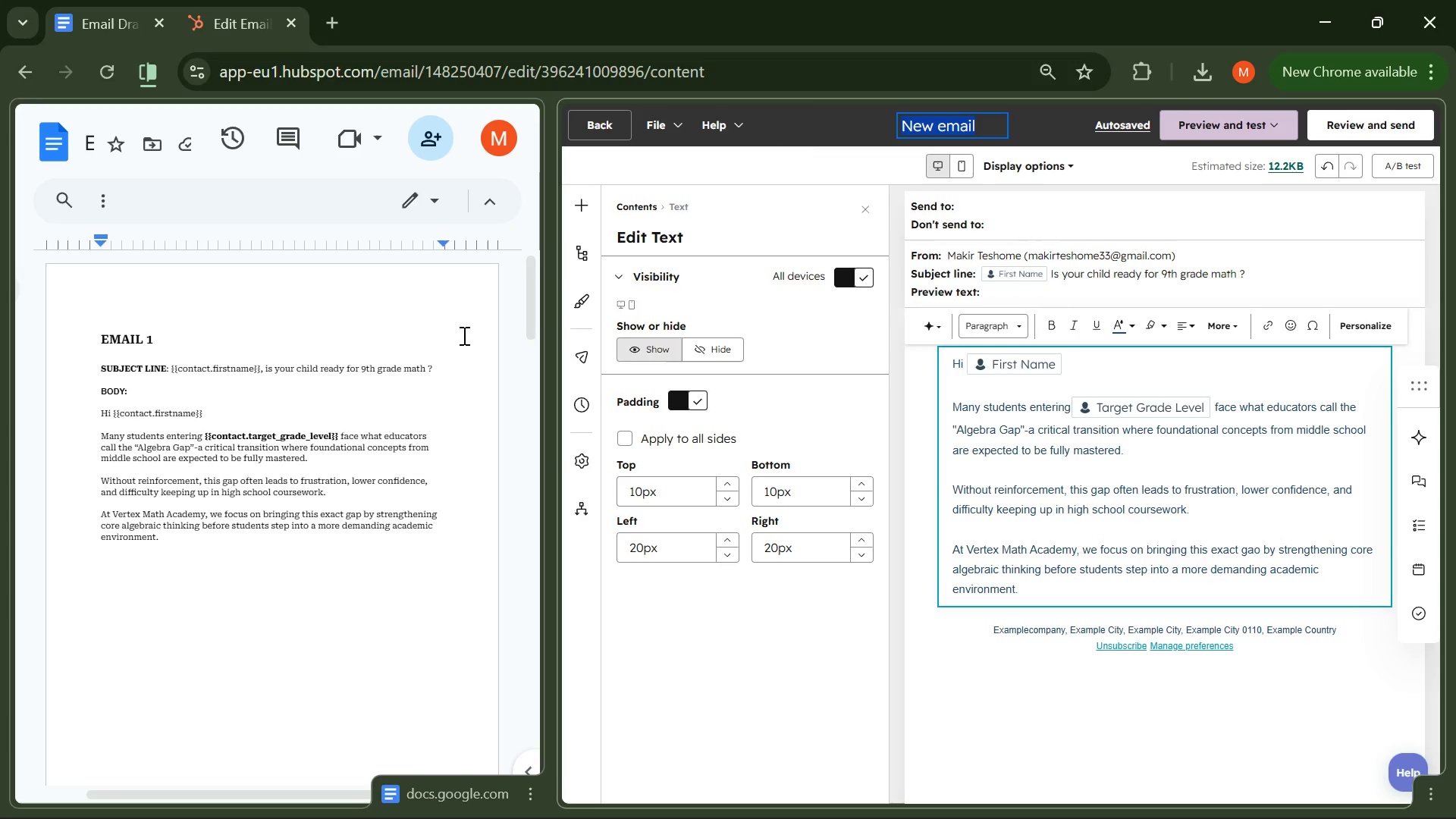 
left_click([984, 118])
 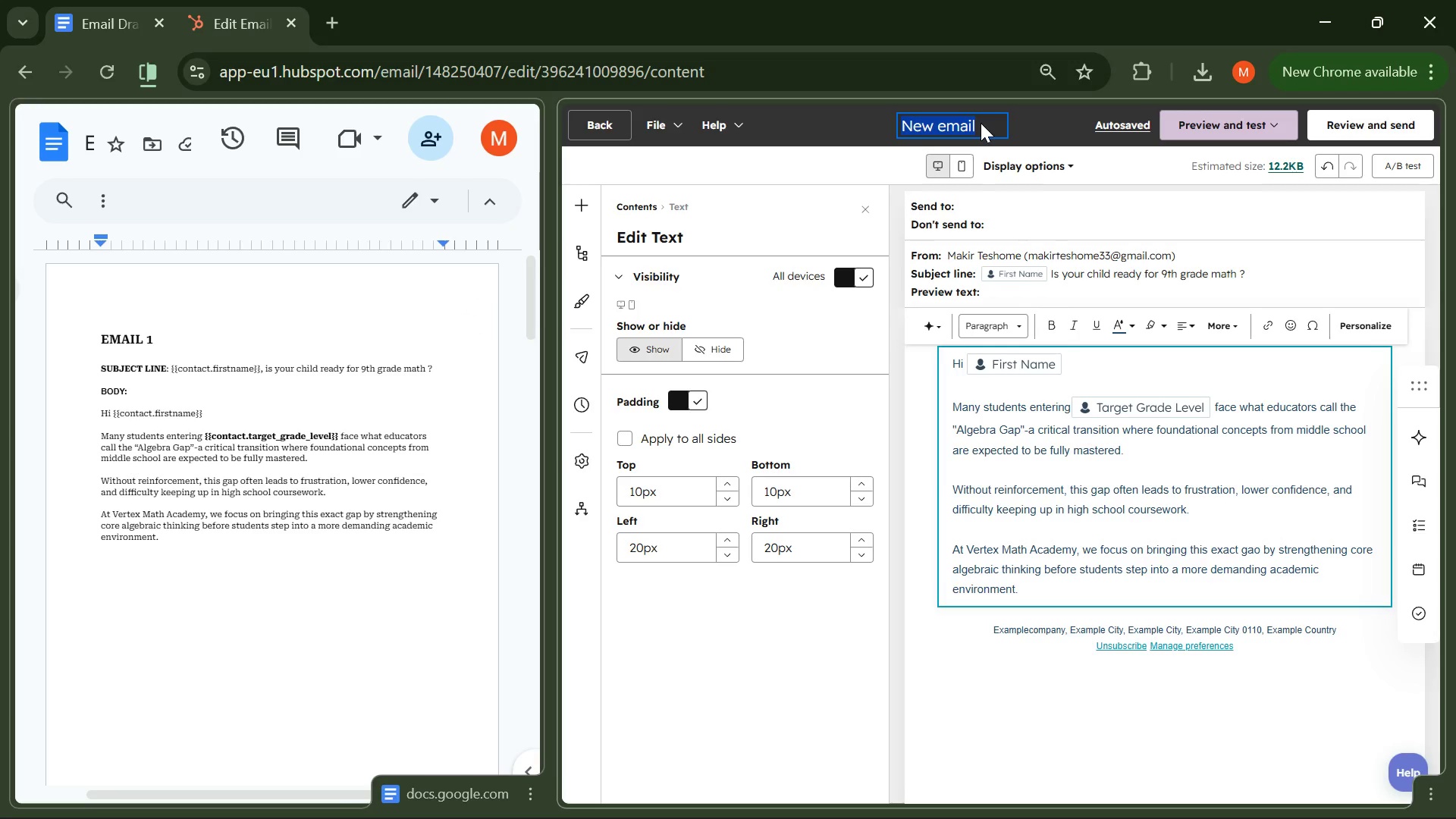 
key(Backspace)
type(Algebra Gap Education )
 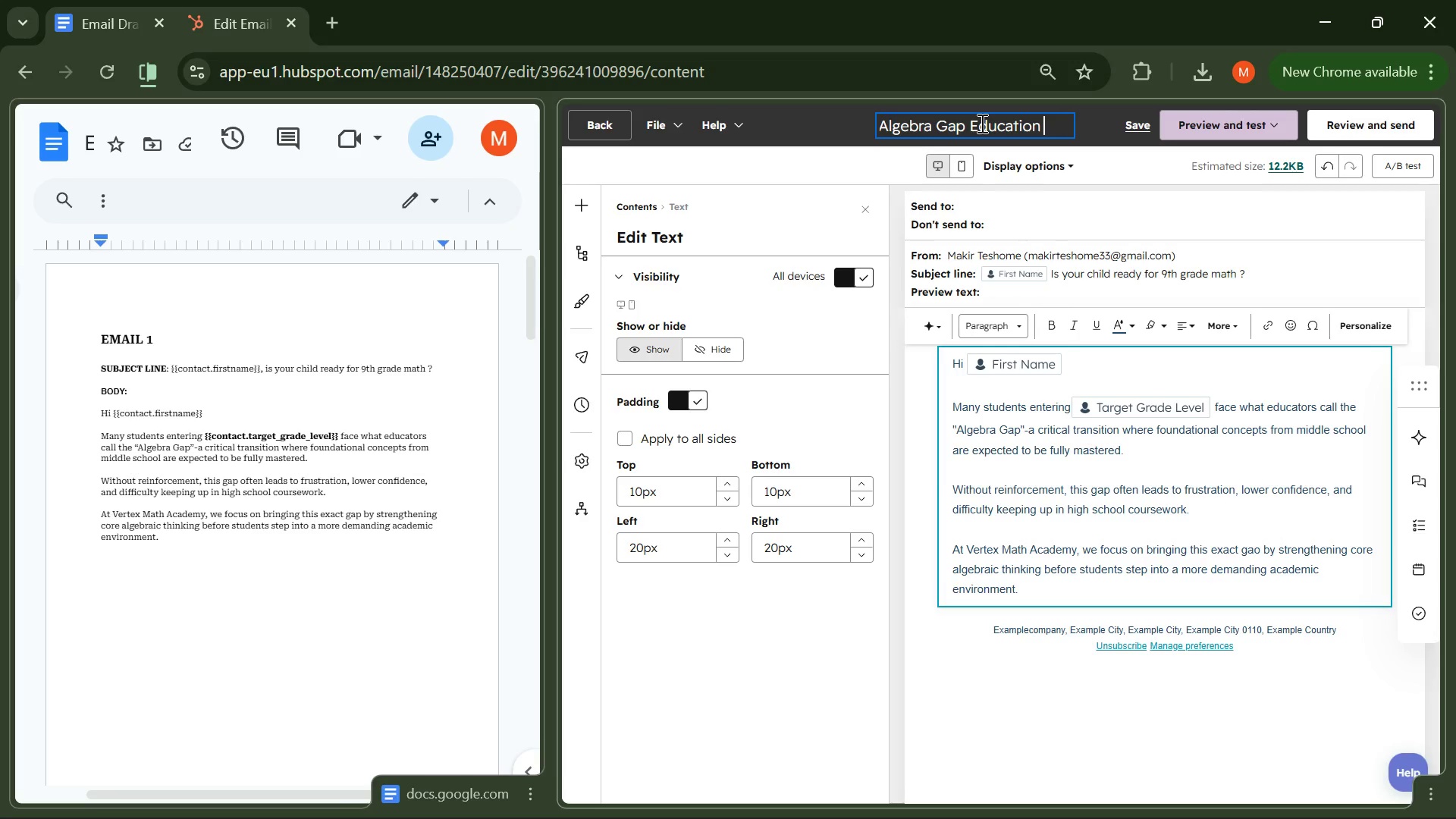 
key(Enter)
 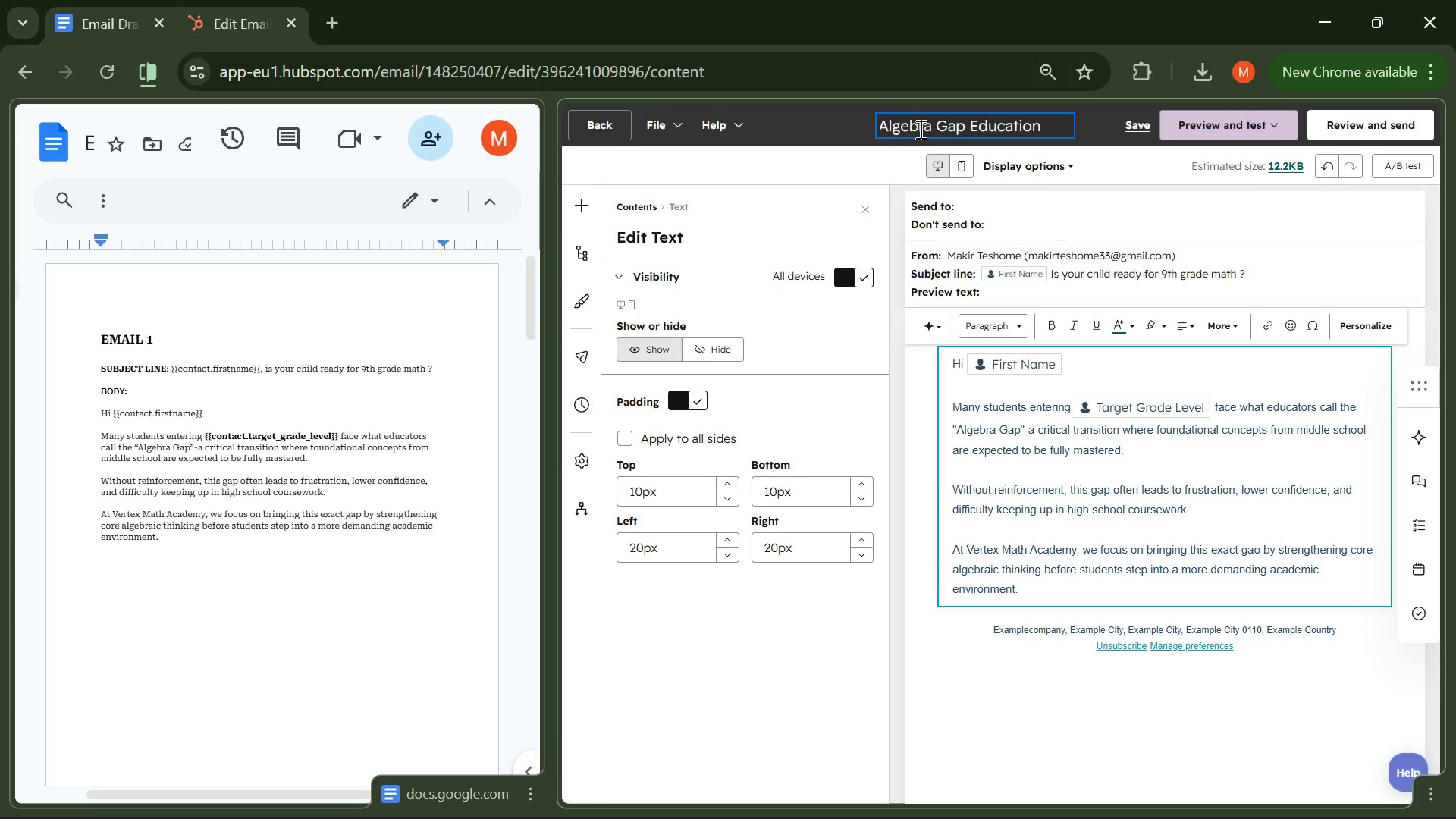 
left_click([832, 130])
 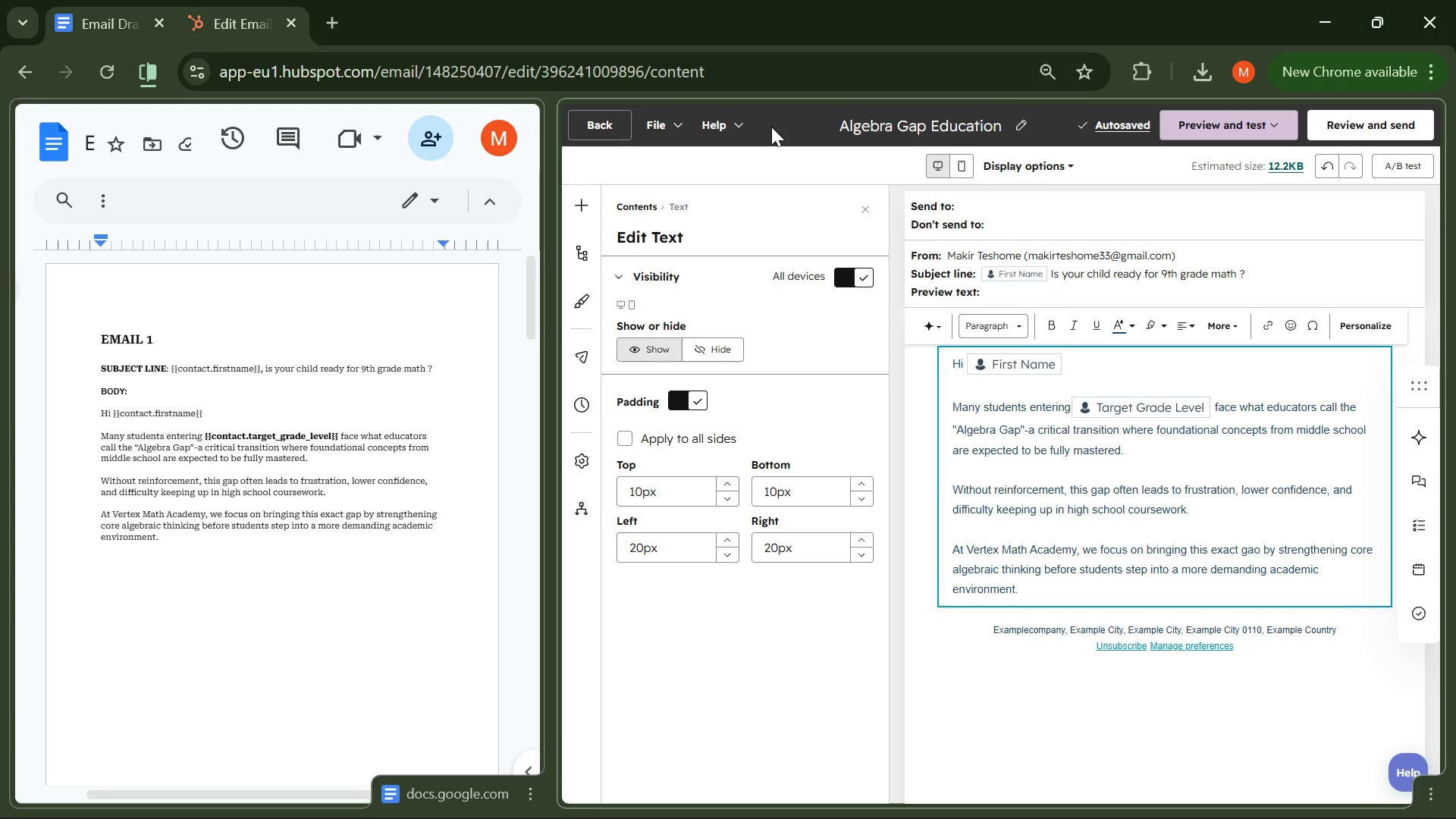 
wait(10.36)
 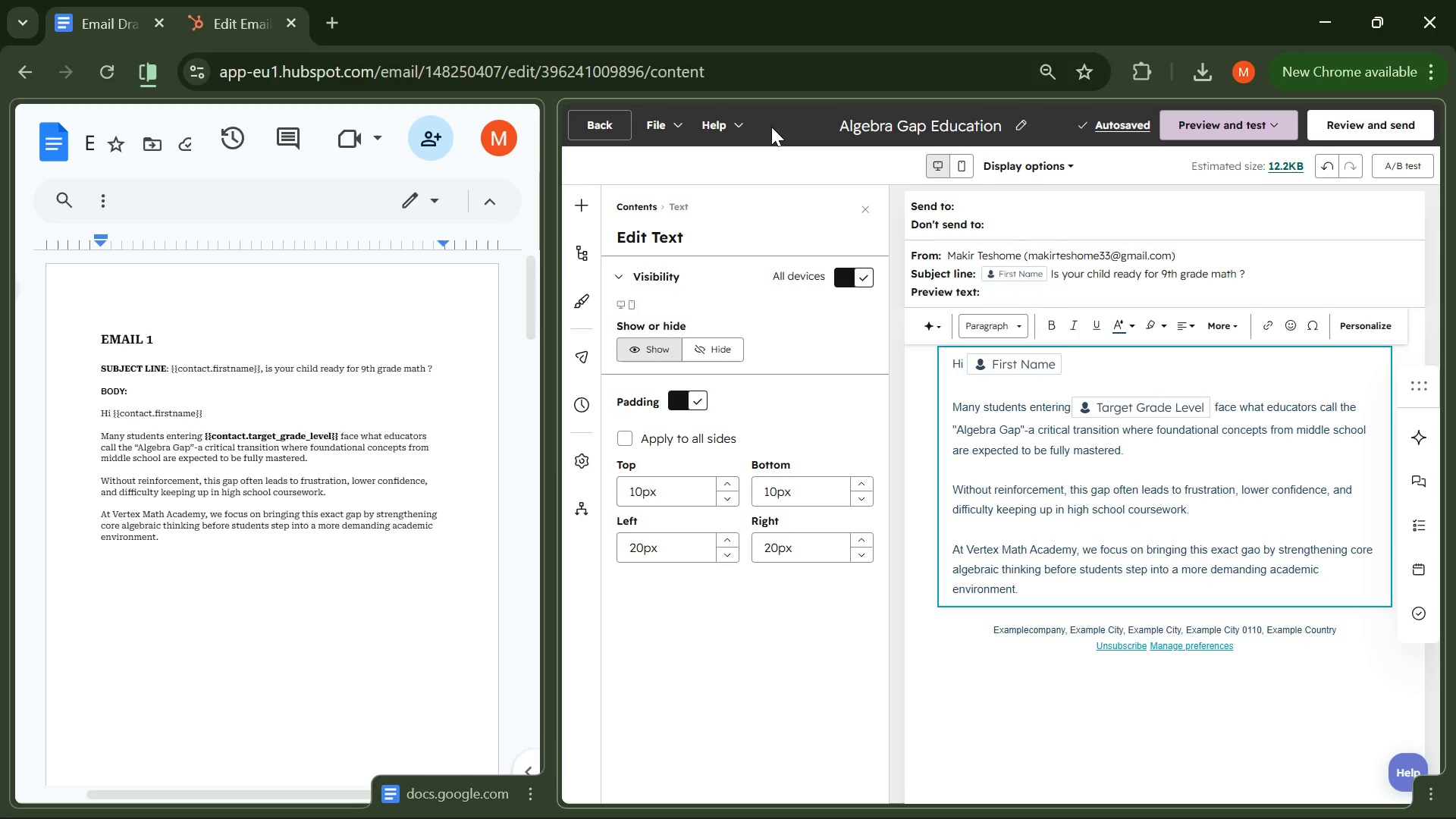 
scroll: coordinate [973, 445], scroll_direction: up, amount: 1.0
 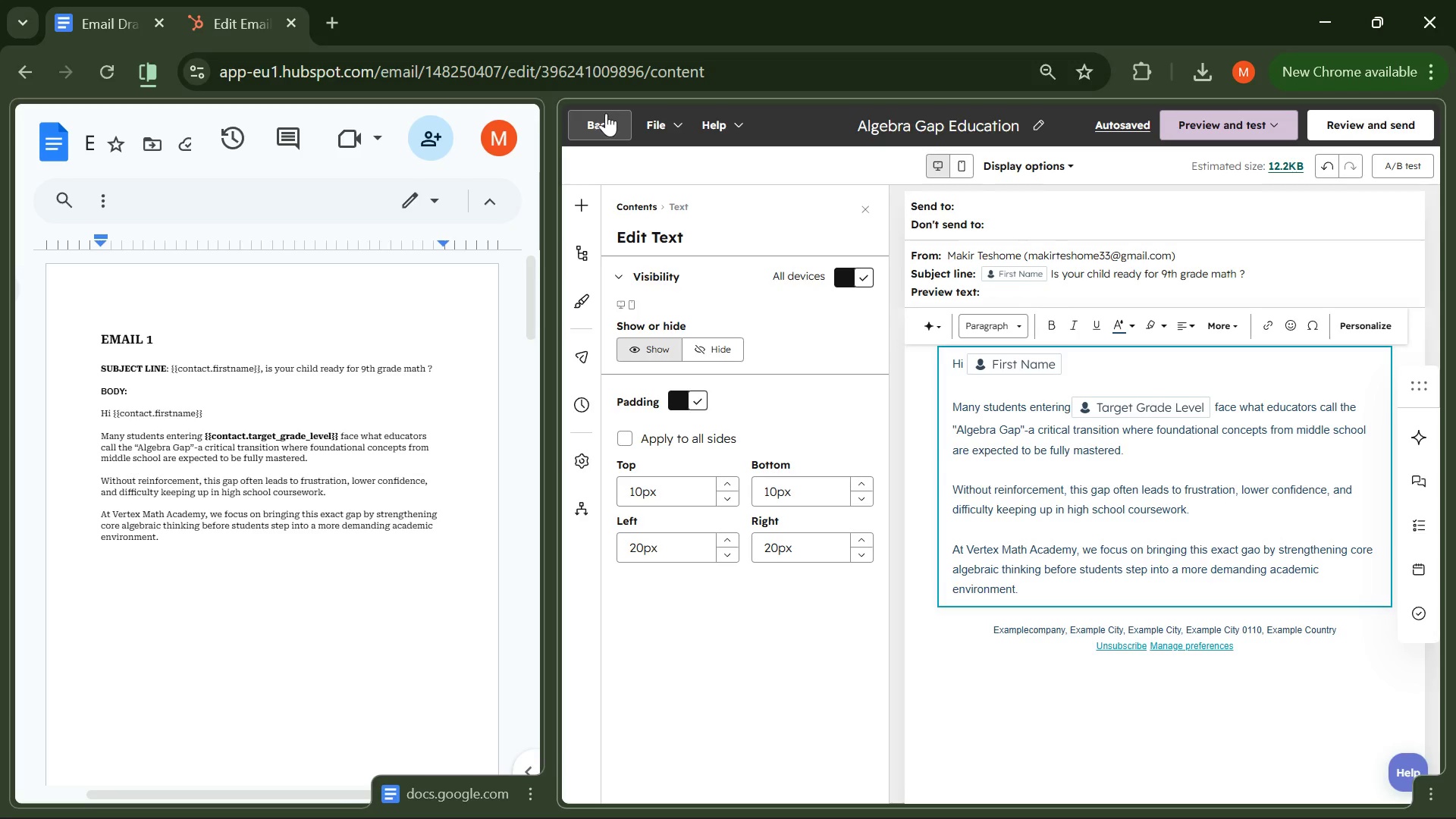 
left_click([606, 115])
 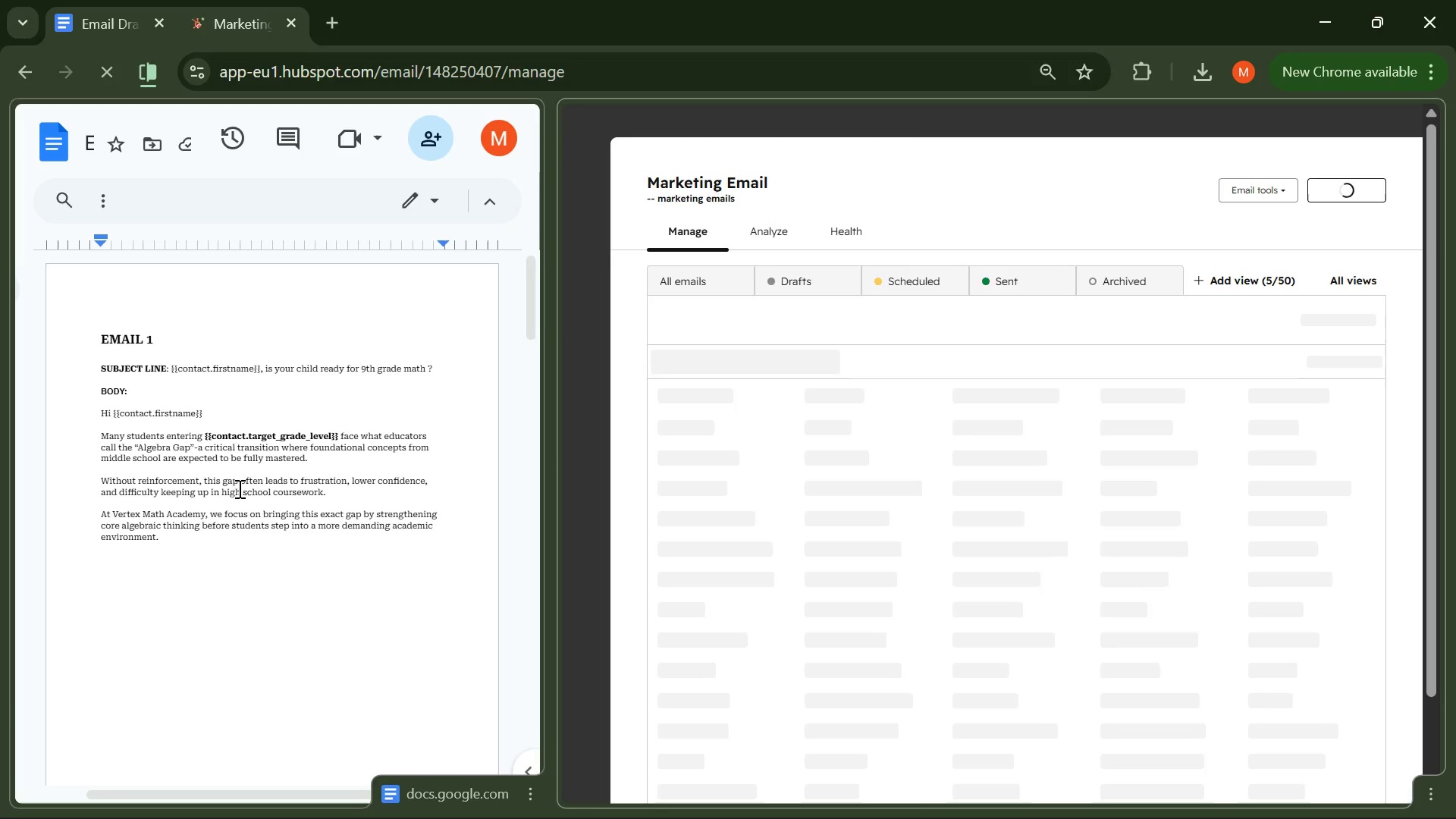 
scroll: coordinate [147, 441], scroll_direction: down, amount: 3.0
 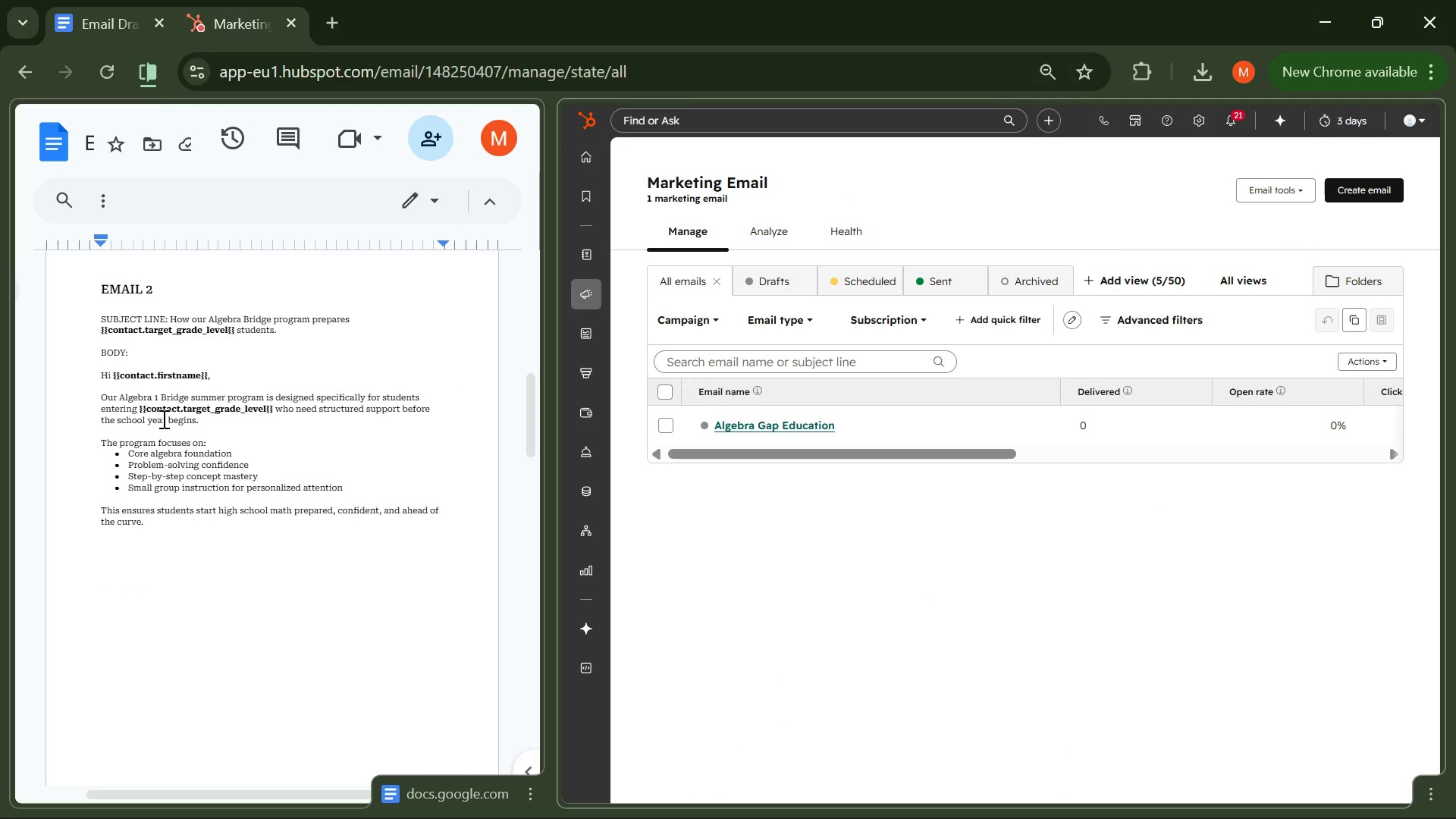 
wait(31.63)
 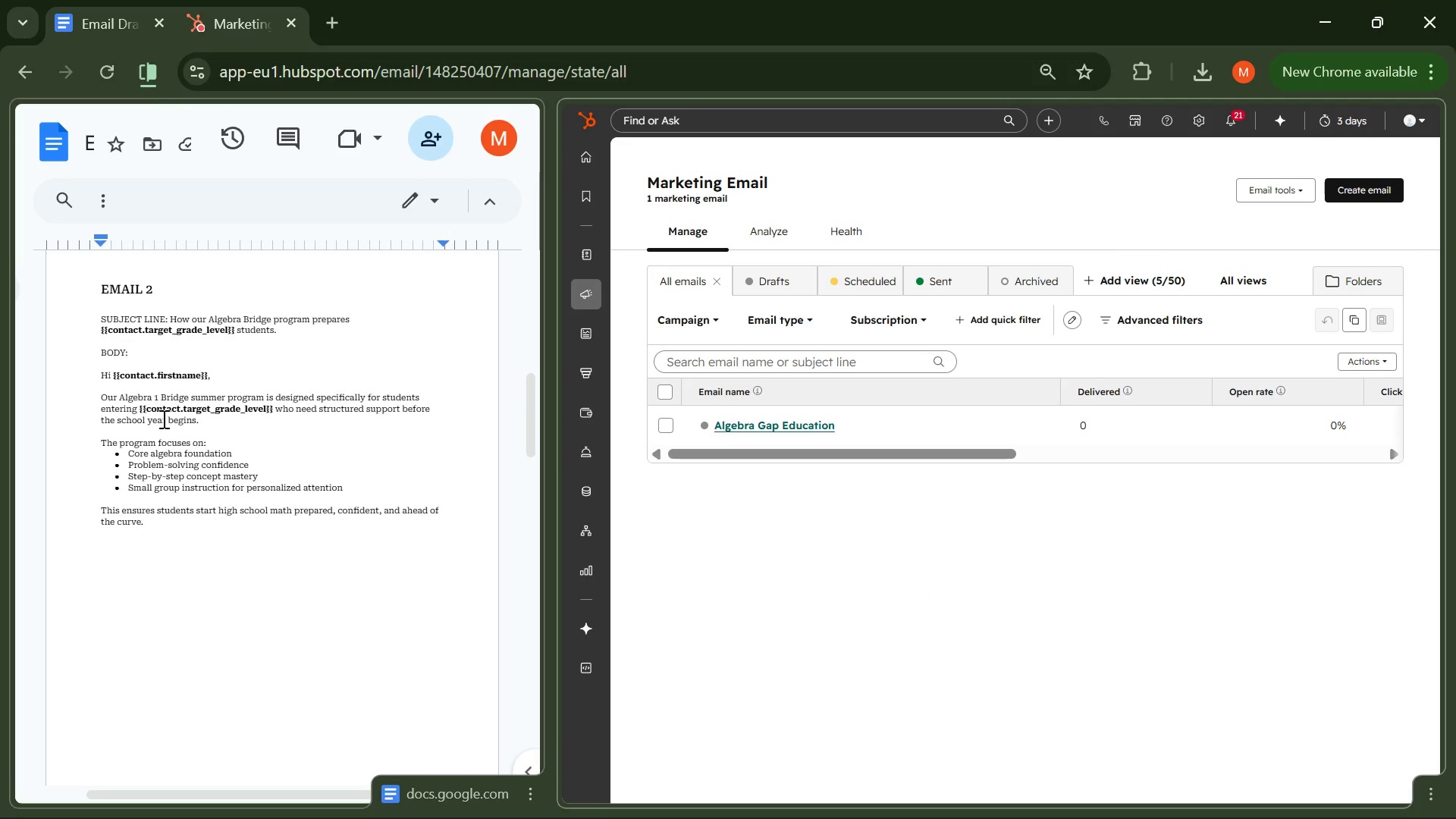 
left_click([1348, 189])
 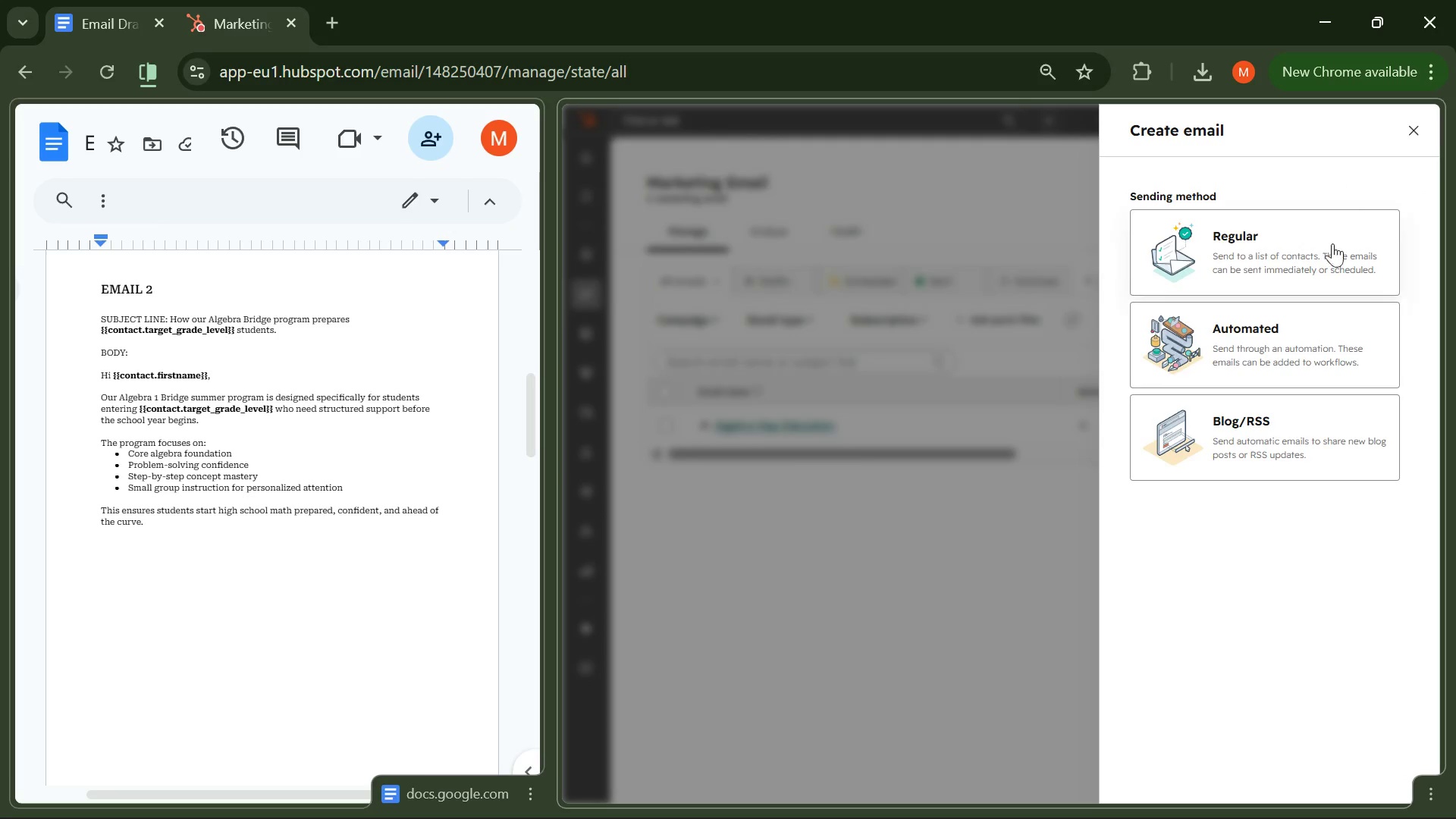 
left_click([1320, 265])
 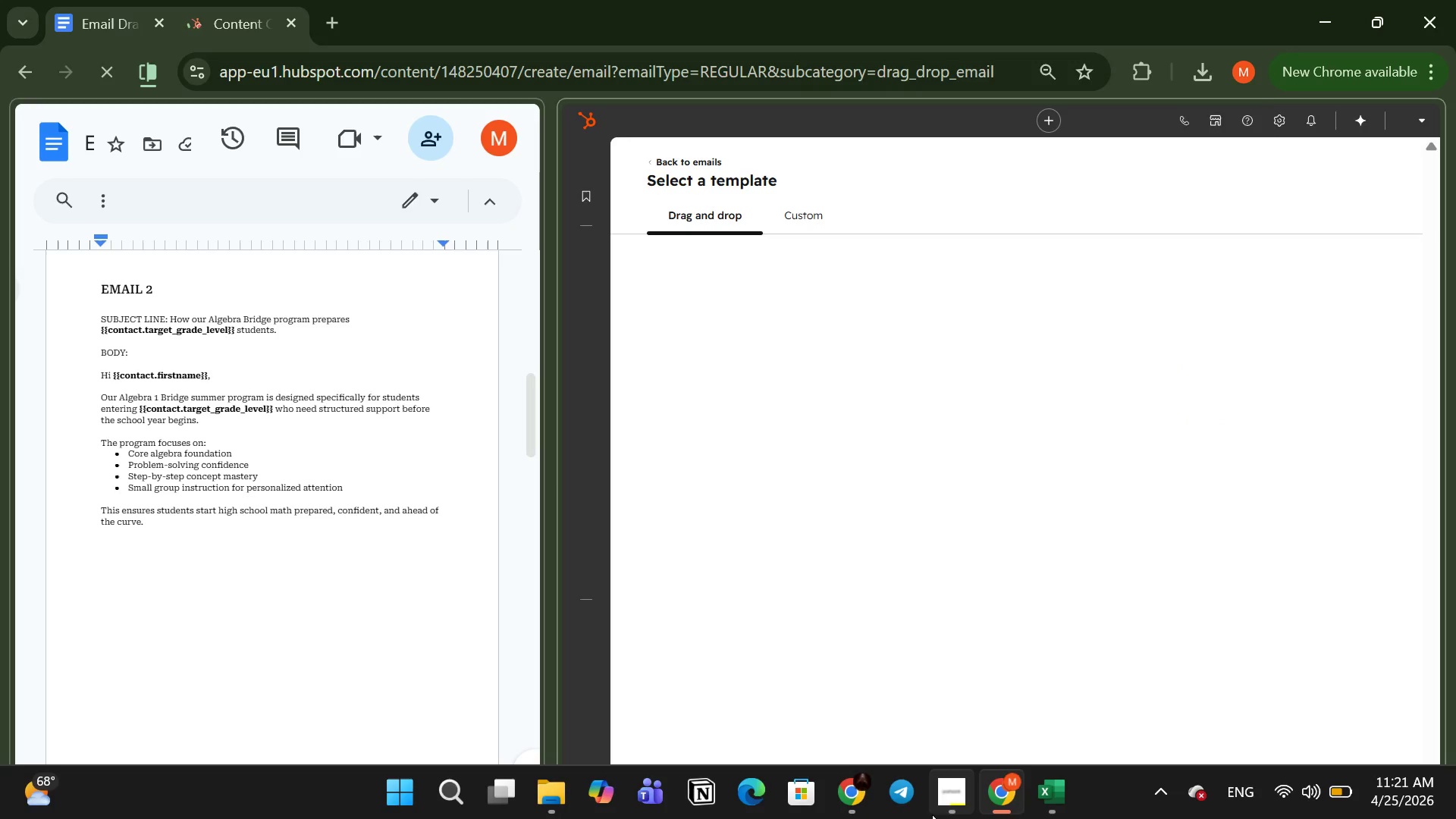 
left_click([940, 806])